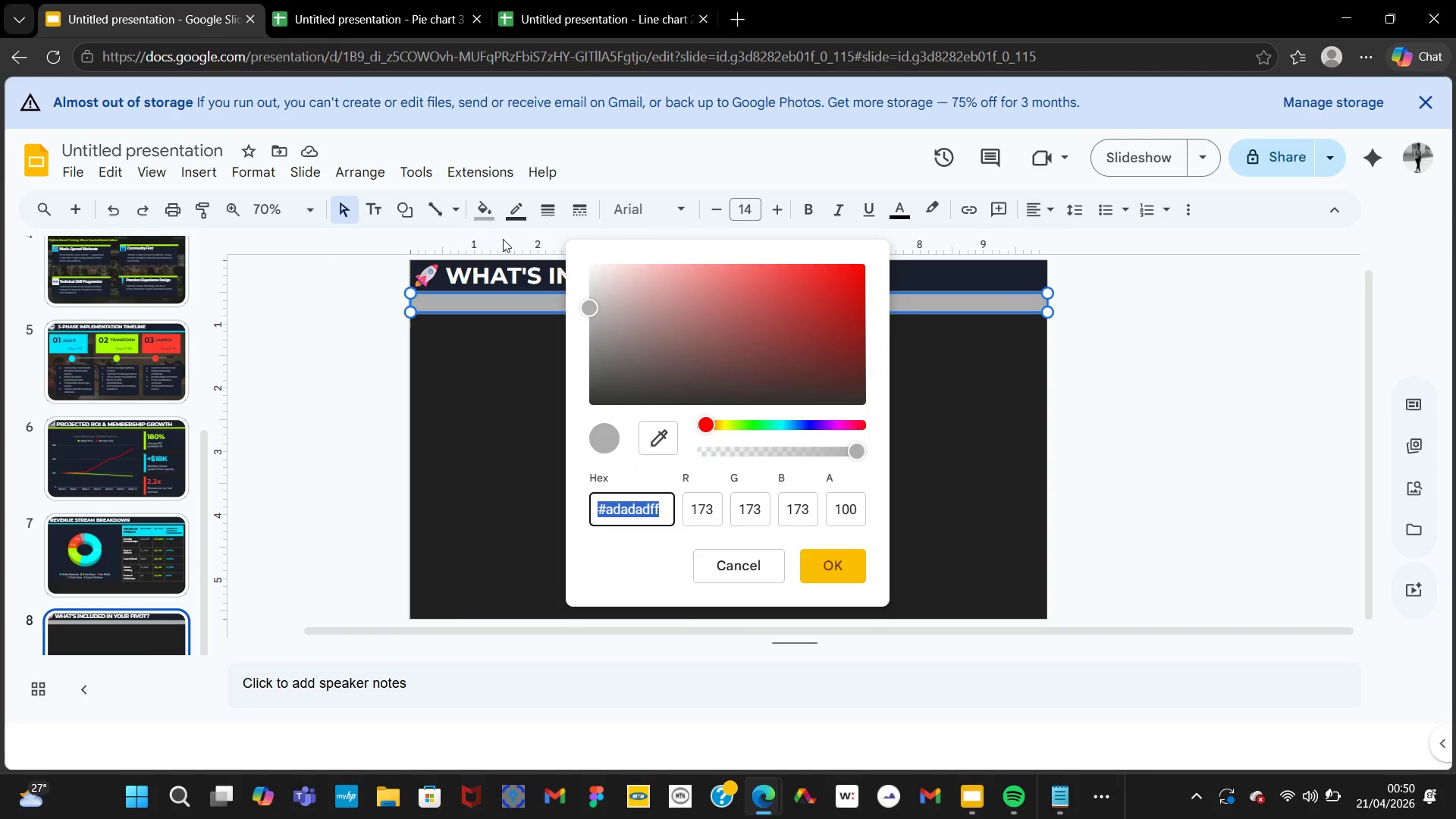 
left_click([482, 210])
 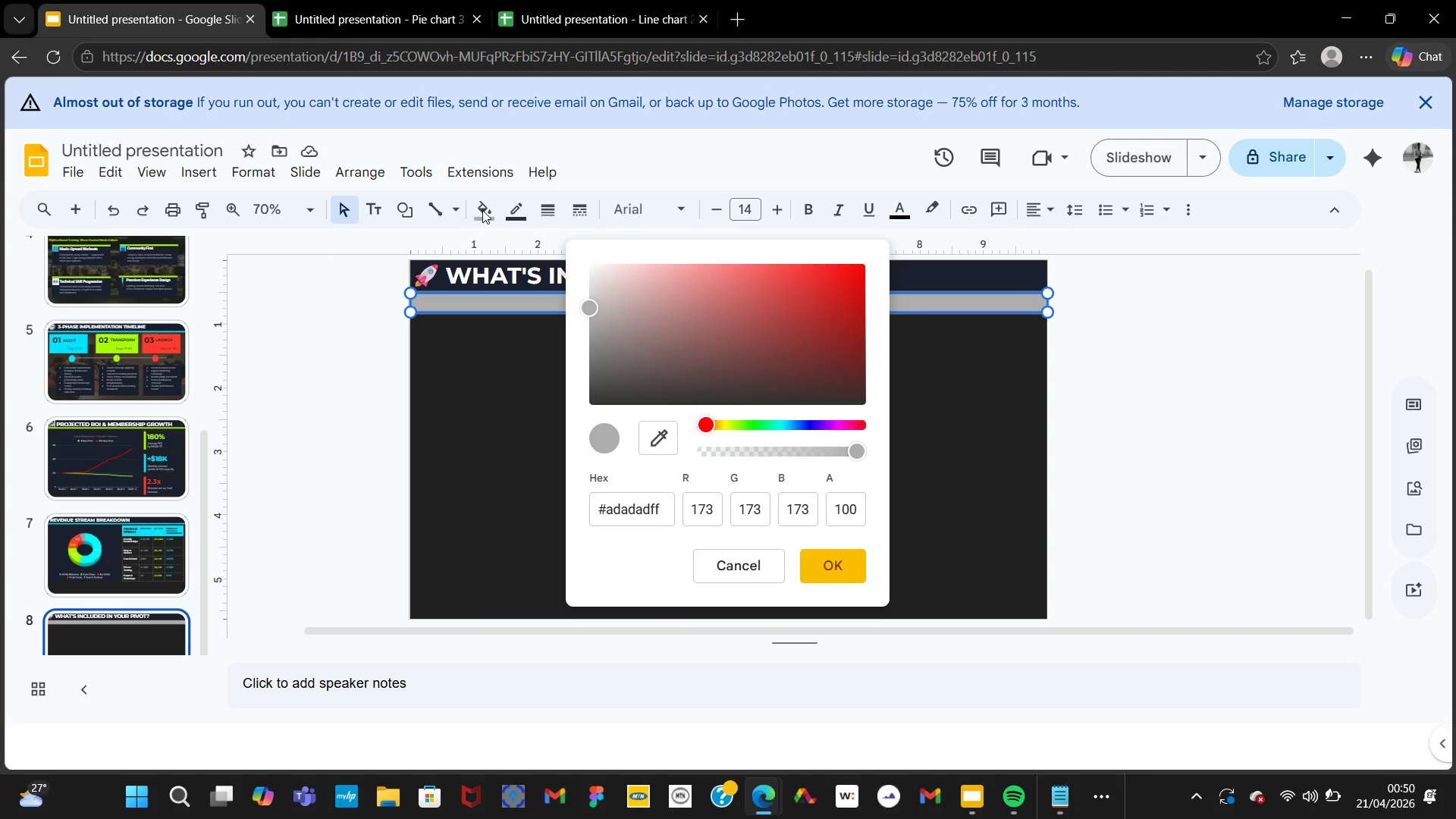 
double_click([482, 210])
 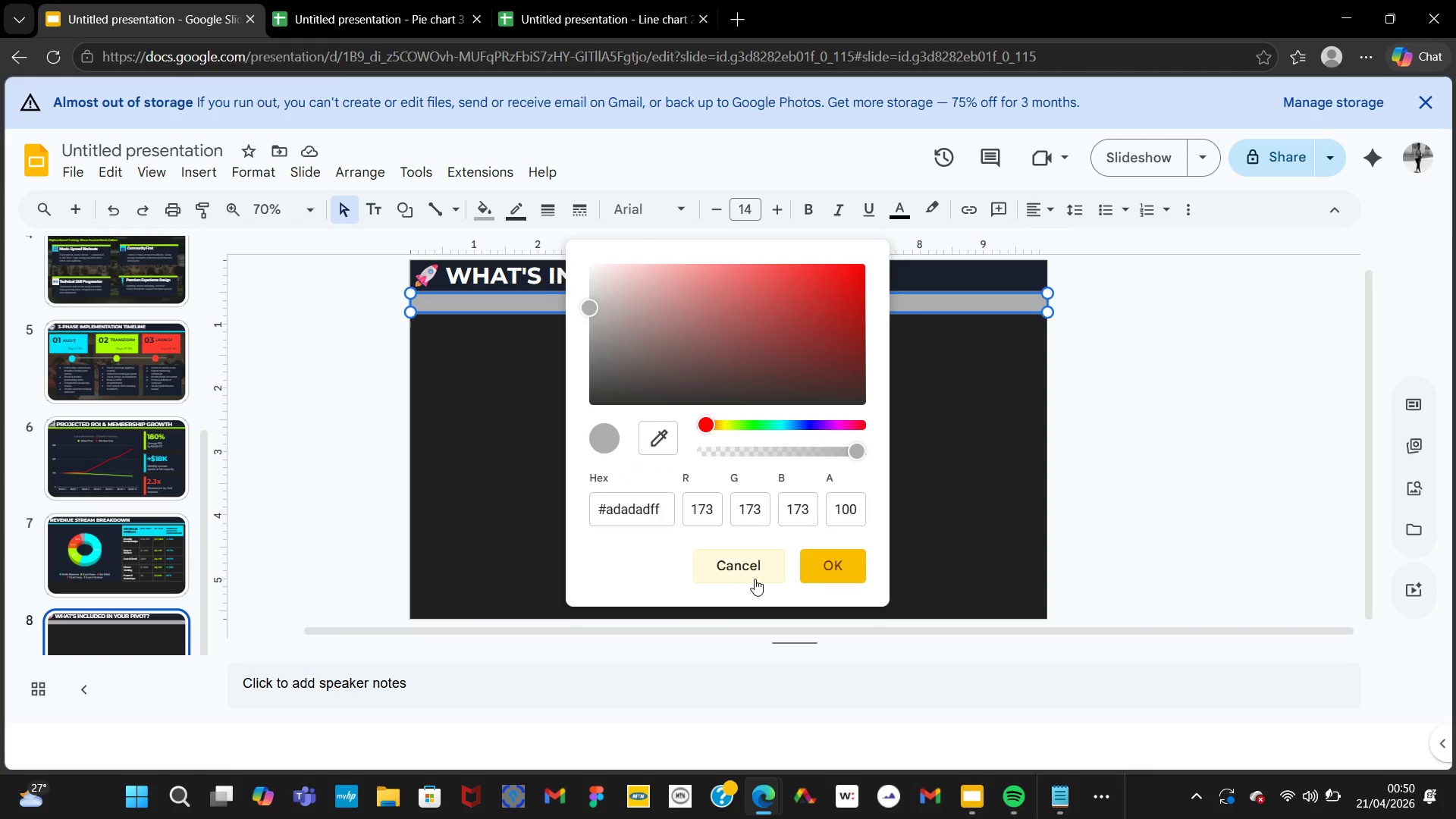 
left_click([752, 577])
 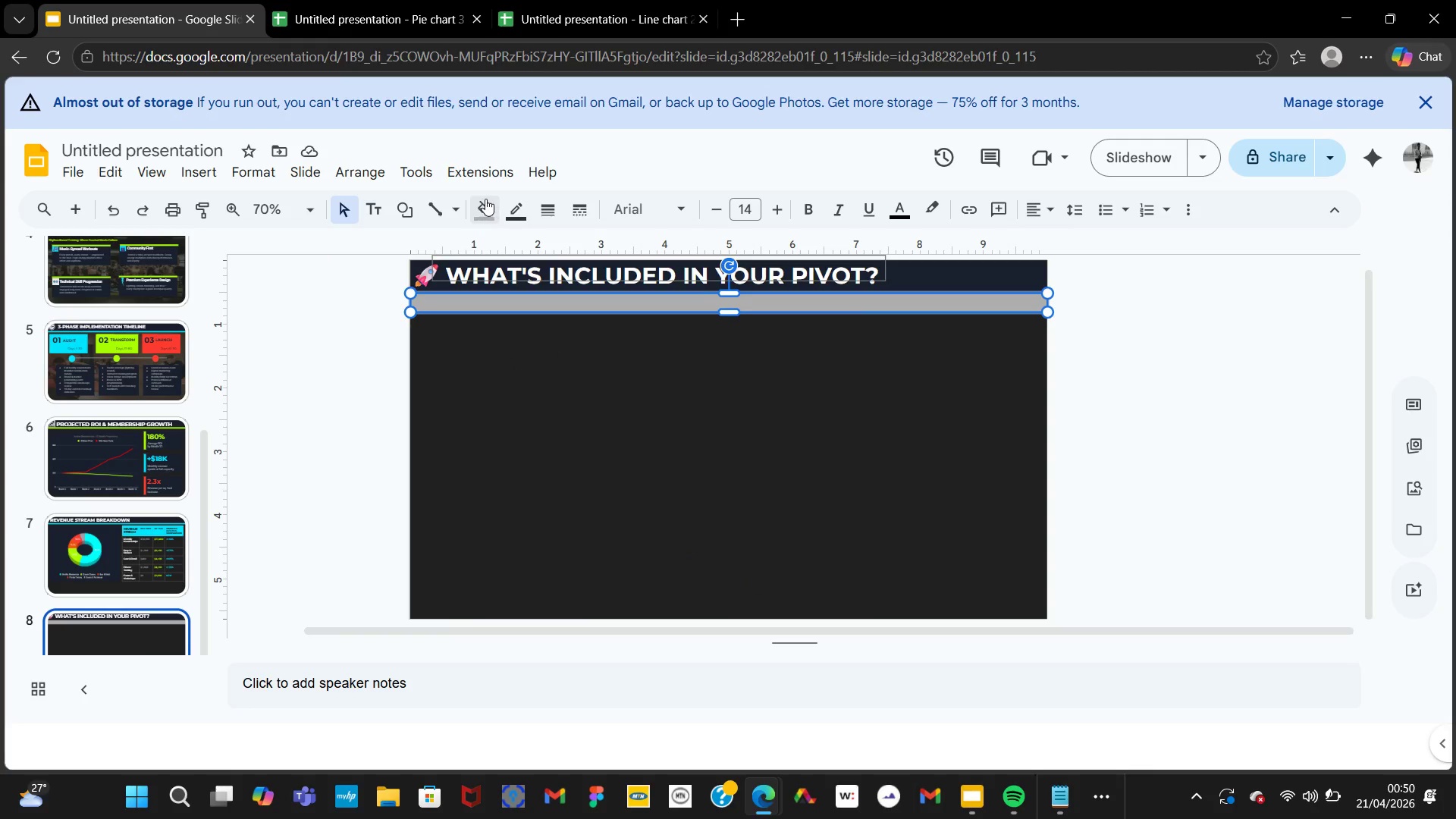 
left_click([484, 201])
 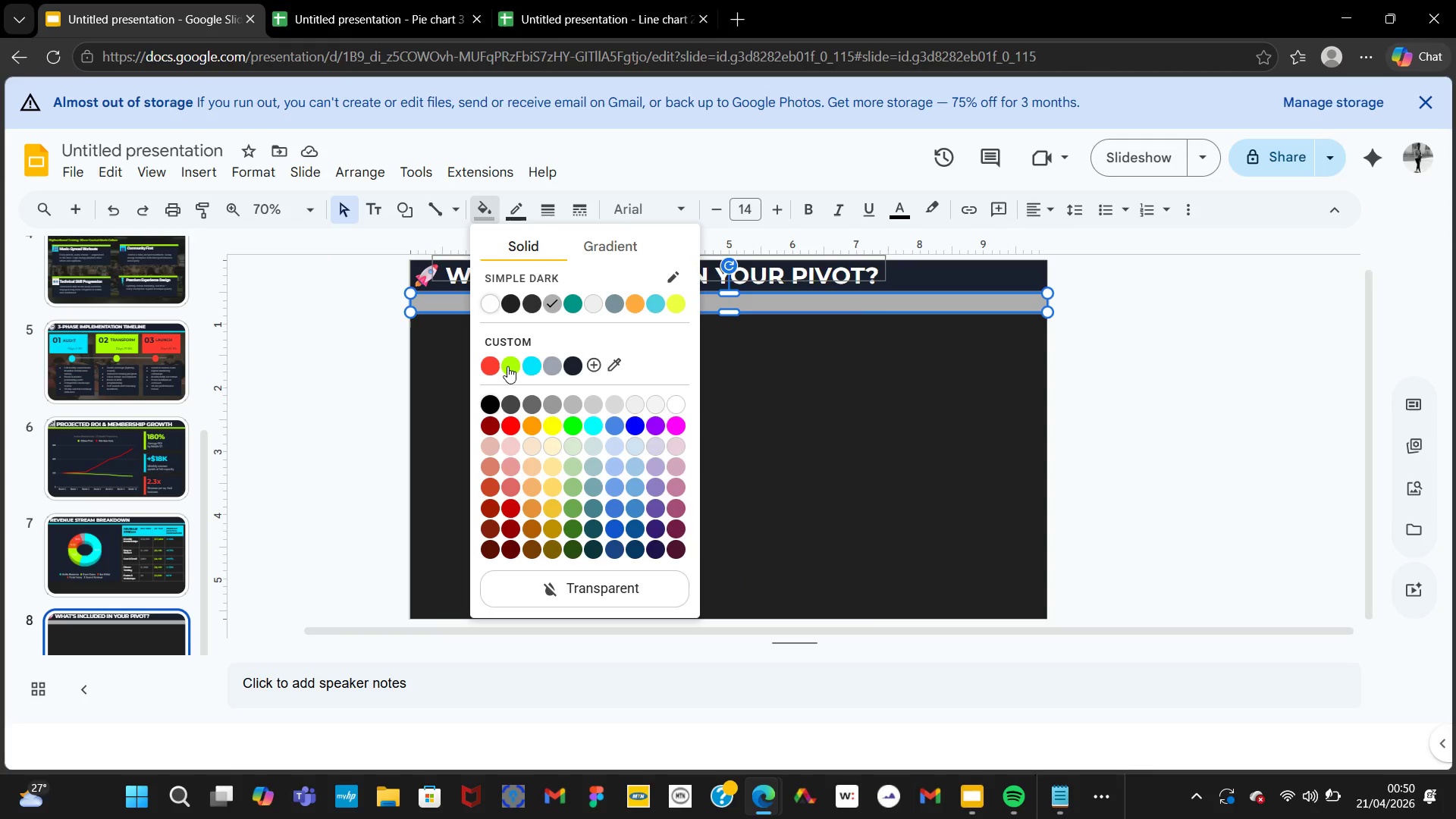 
left_click([507, 366])
 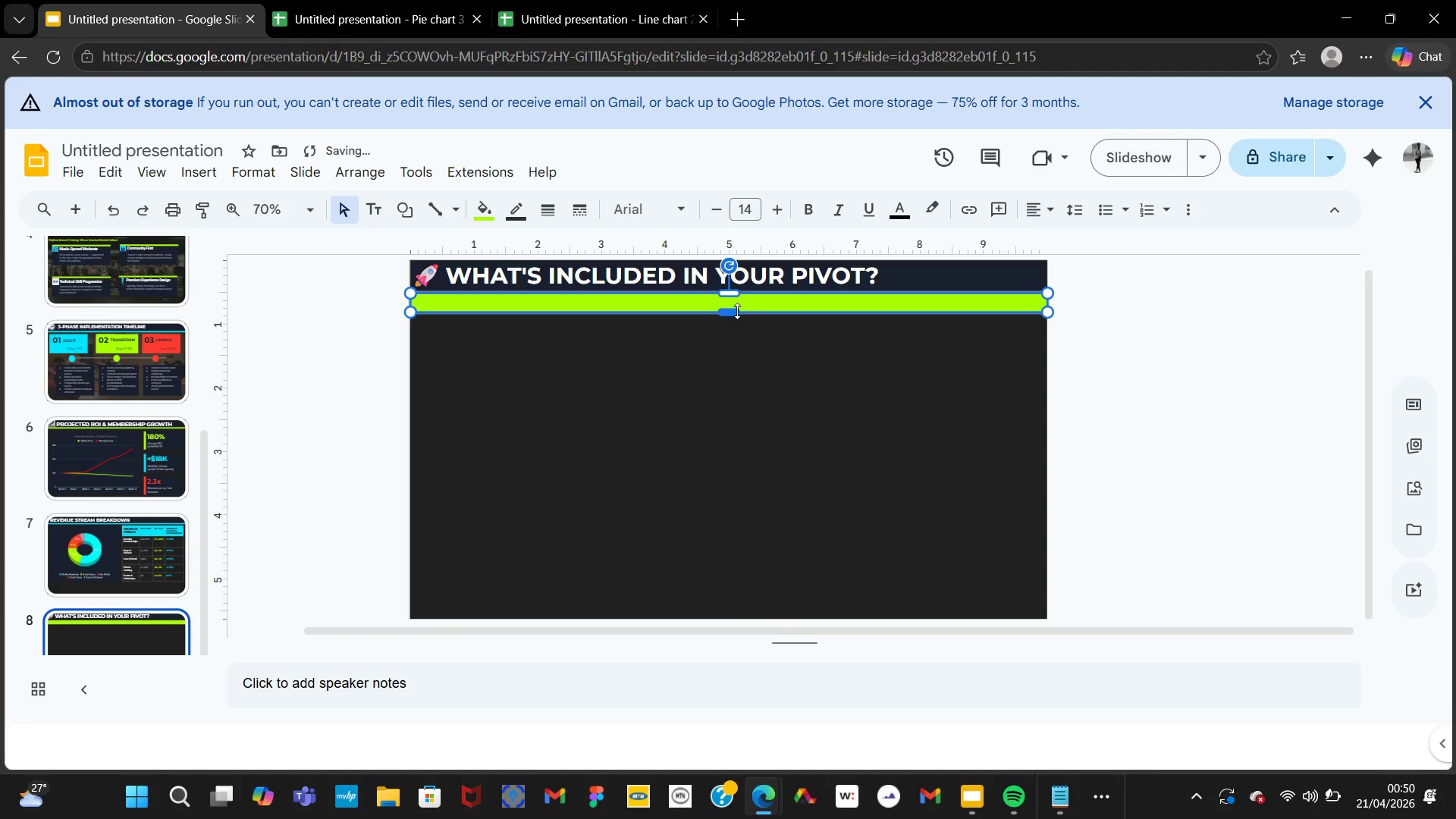 
left_click_drag(start_coordinate=[736, 312], to_coordinate=[736, 300])
 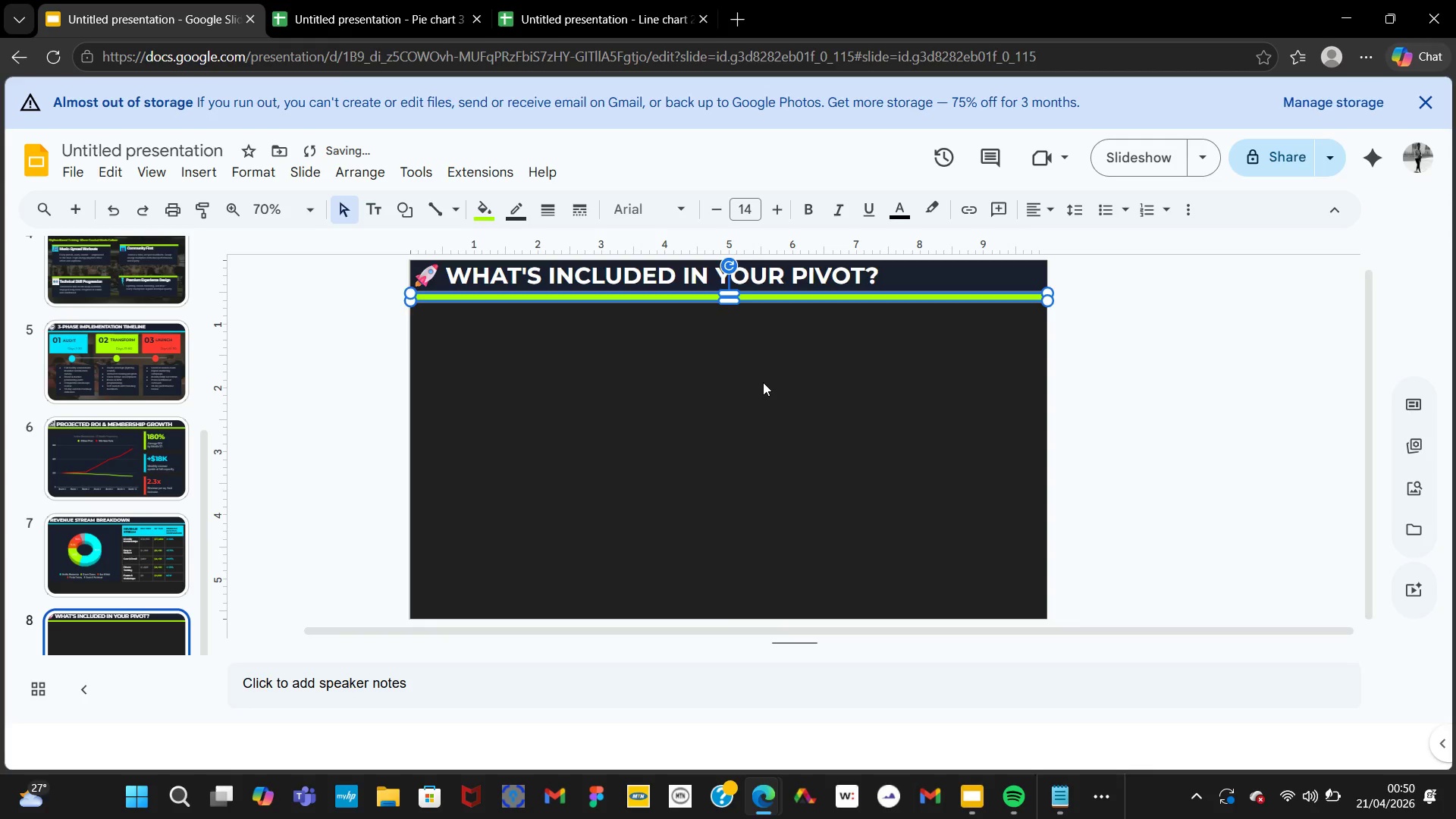 
left_click([763, 382])
 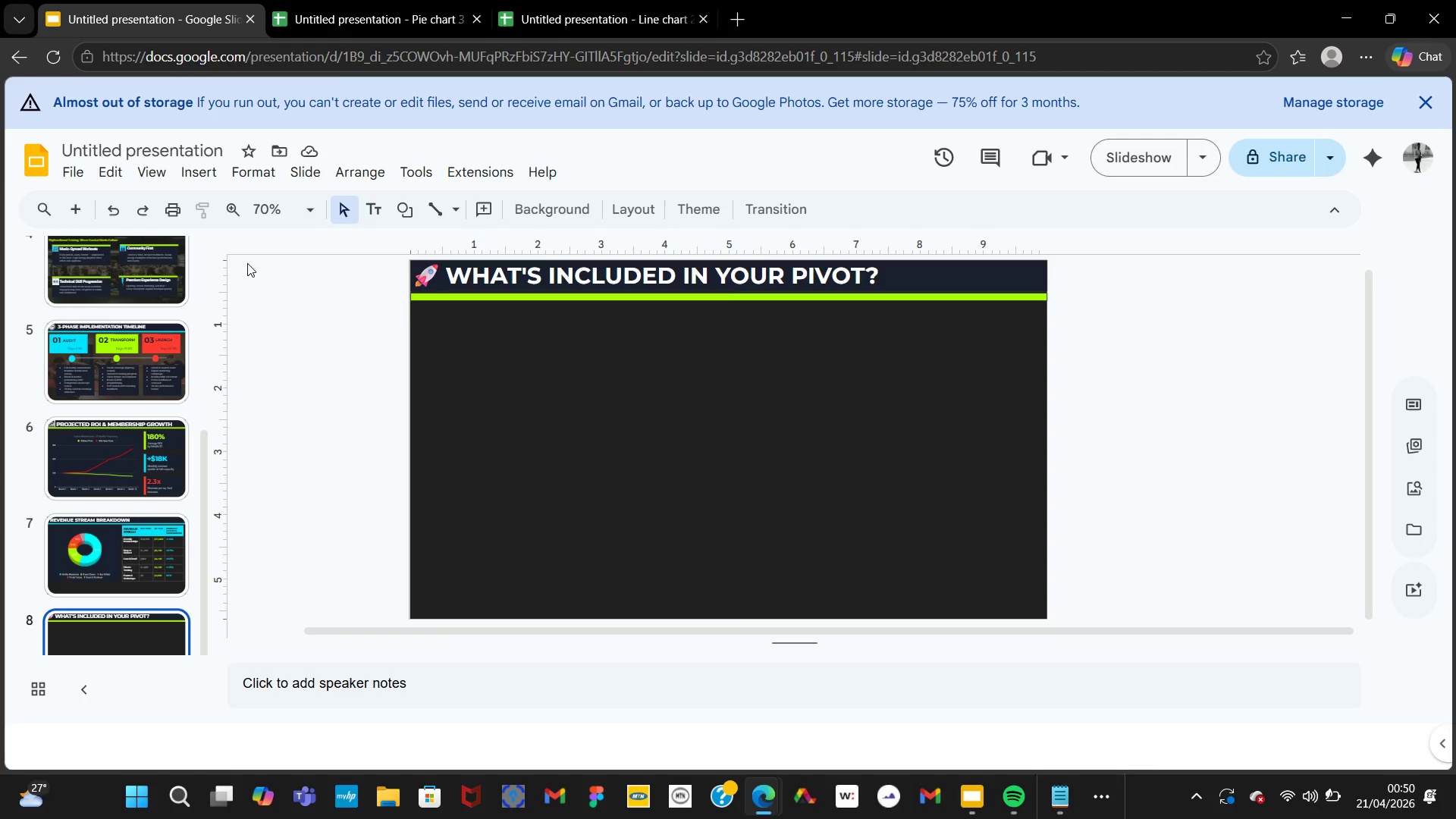 
wait(10.36)
 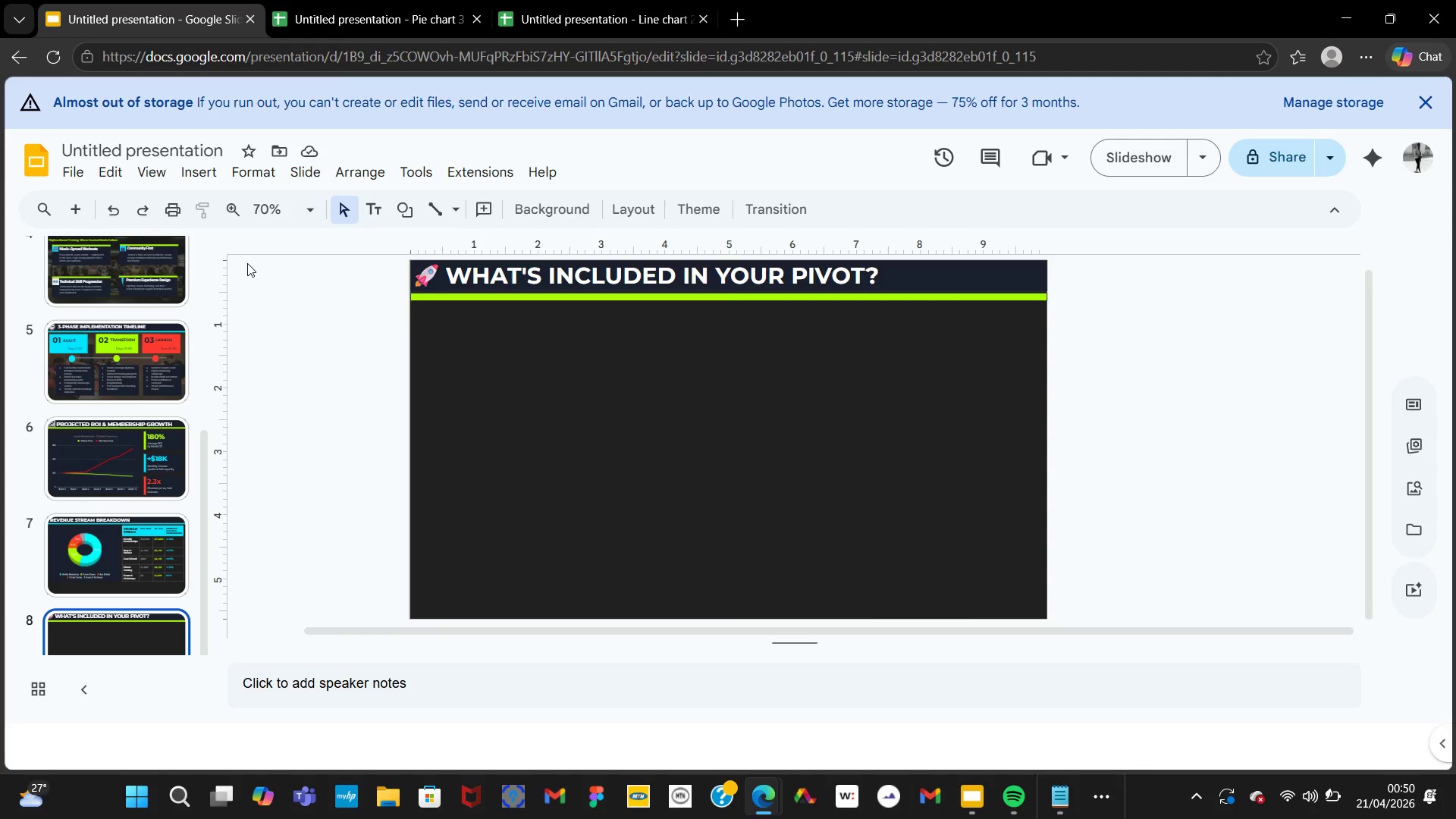 
left_click([1006, 719])
 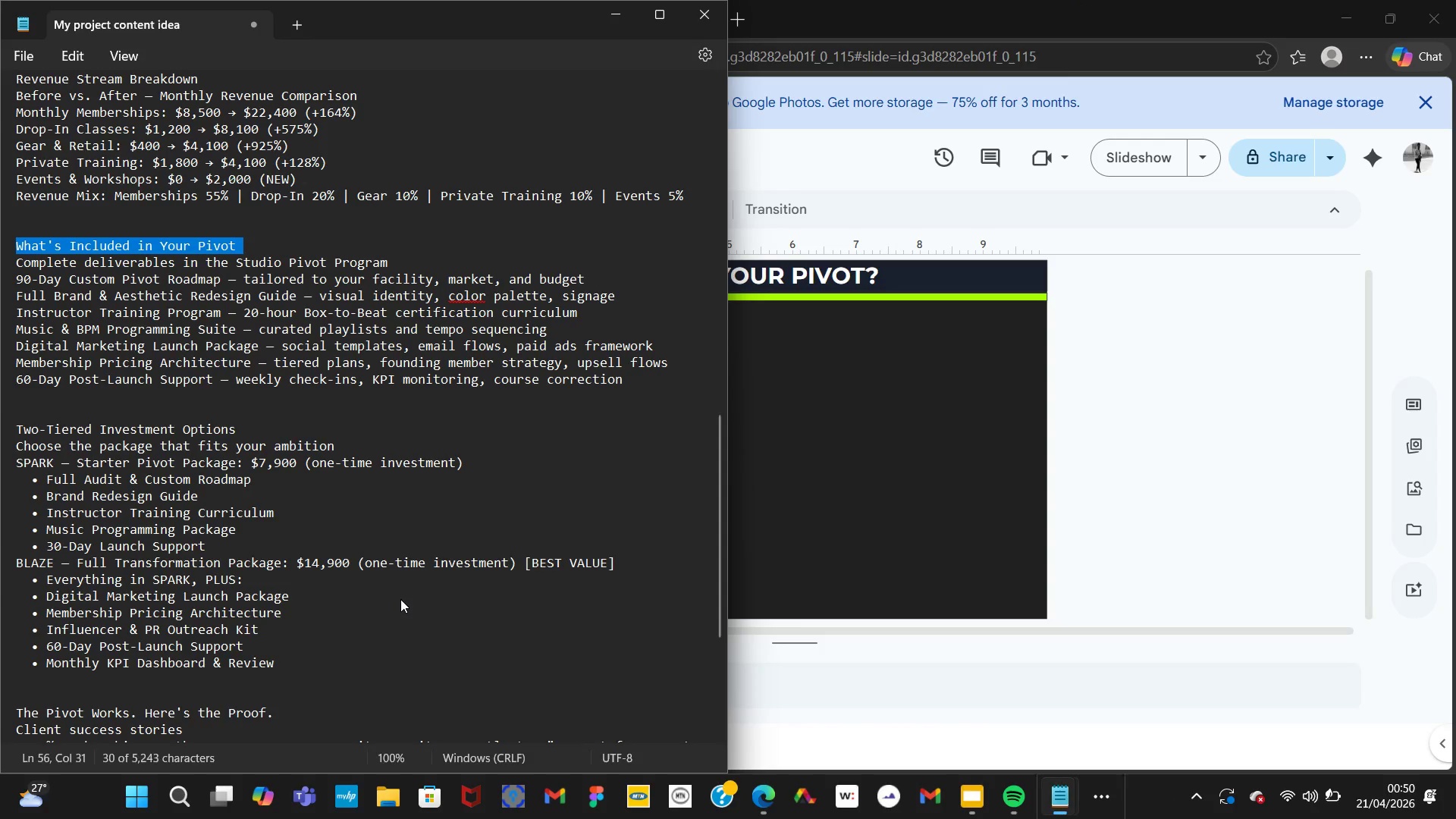 
scroll: coordinate [400, 599], scroll_direction: down, amount: 1.0
 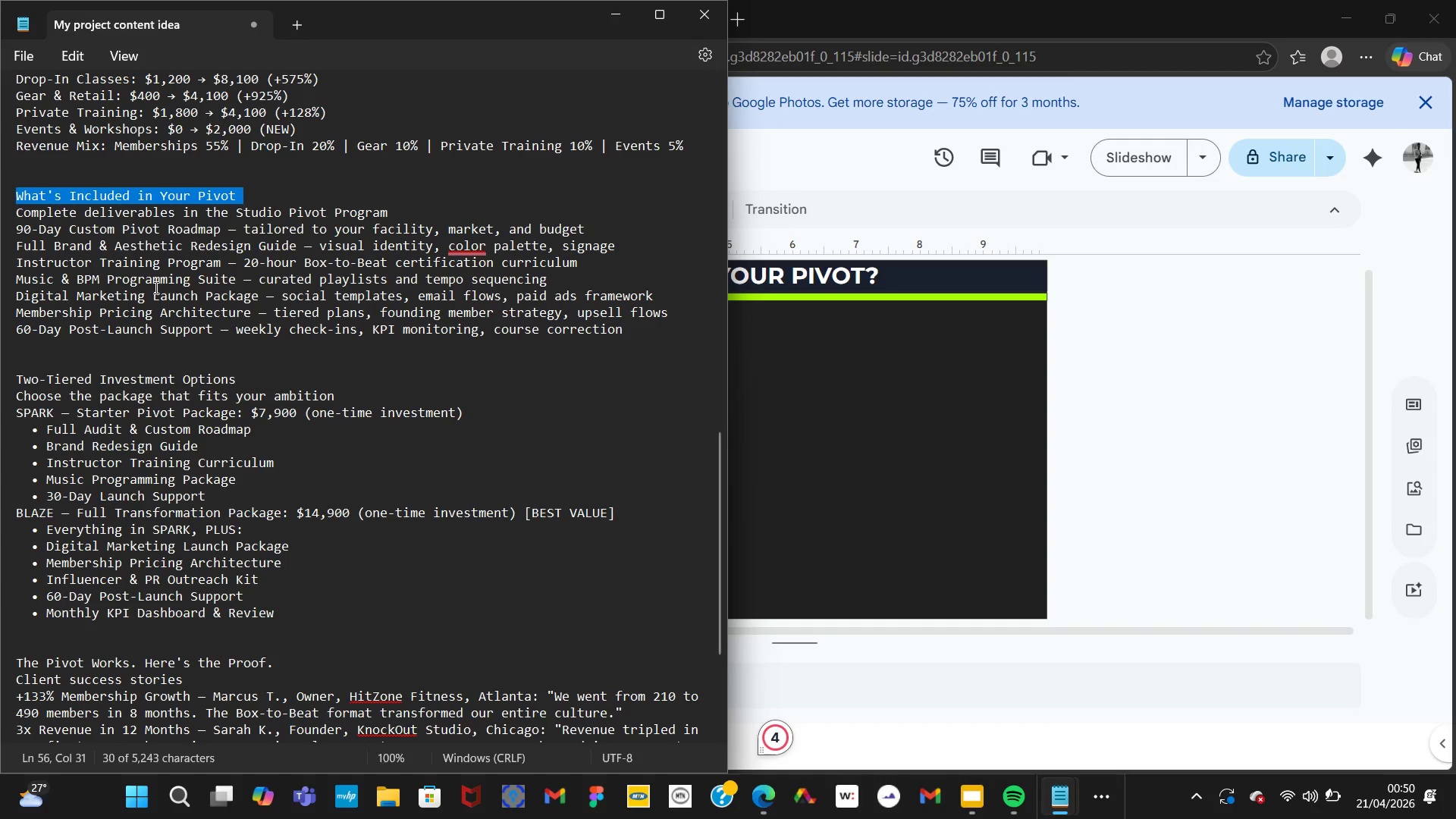 
wait(13.02)
 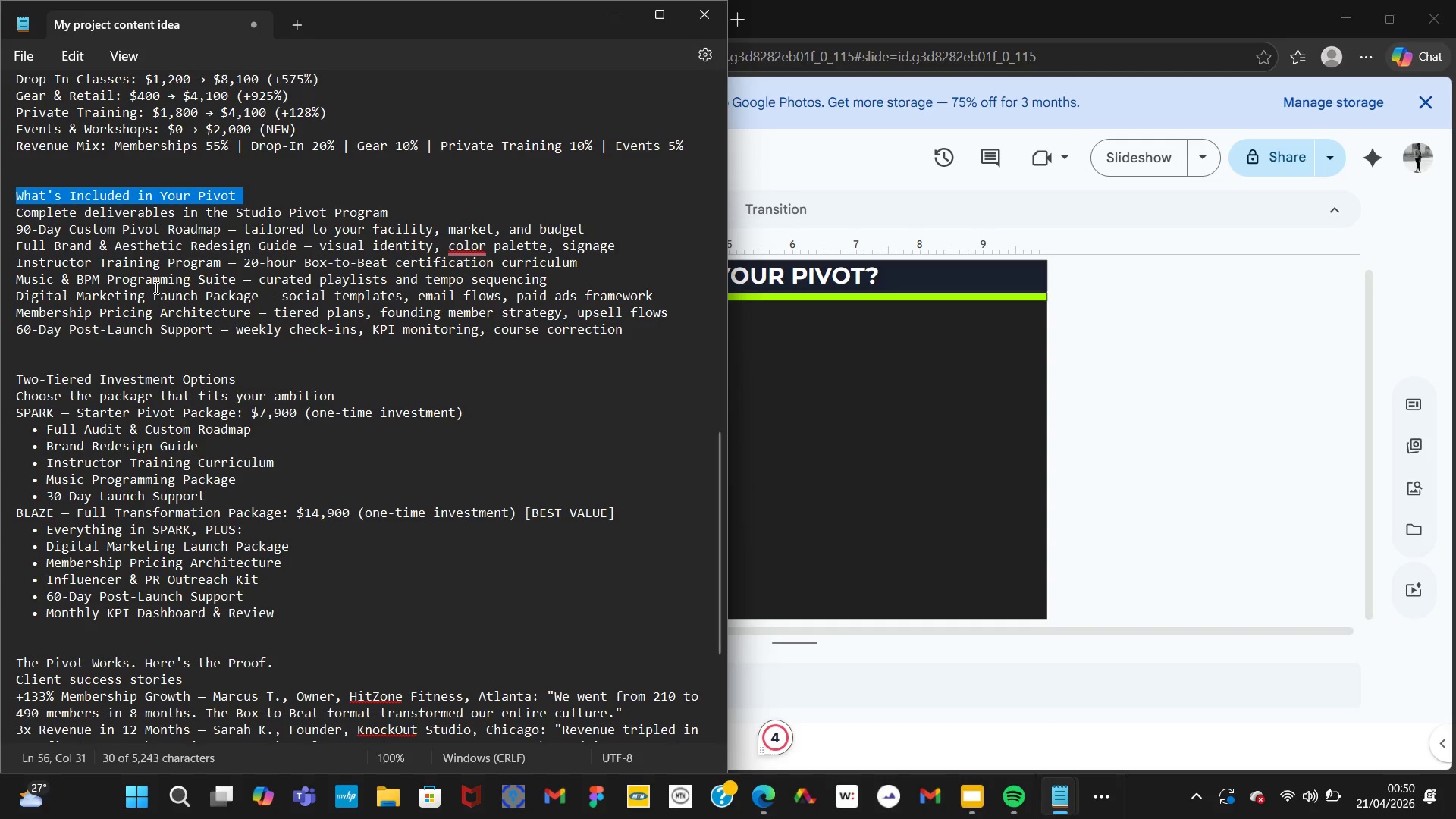 
left_click([879, 392])
 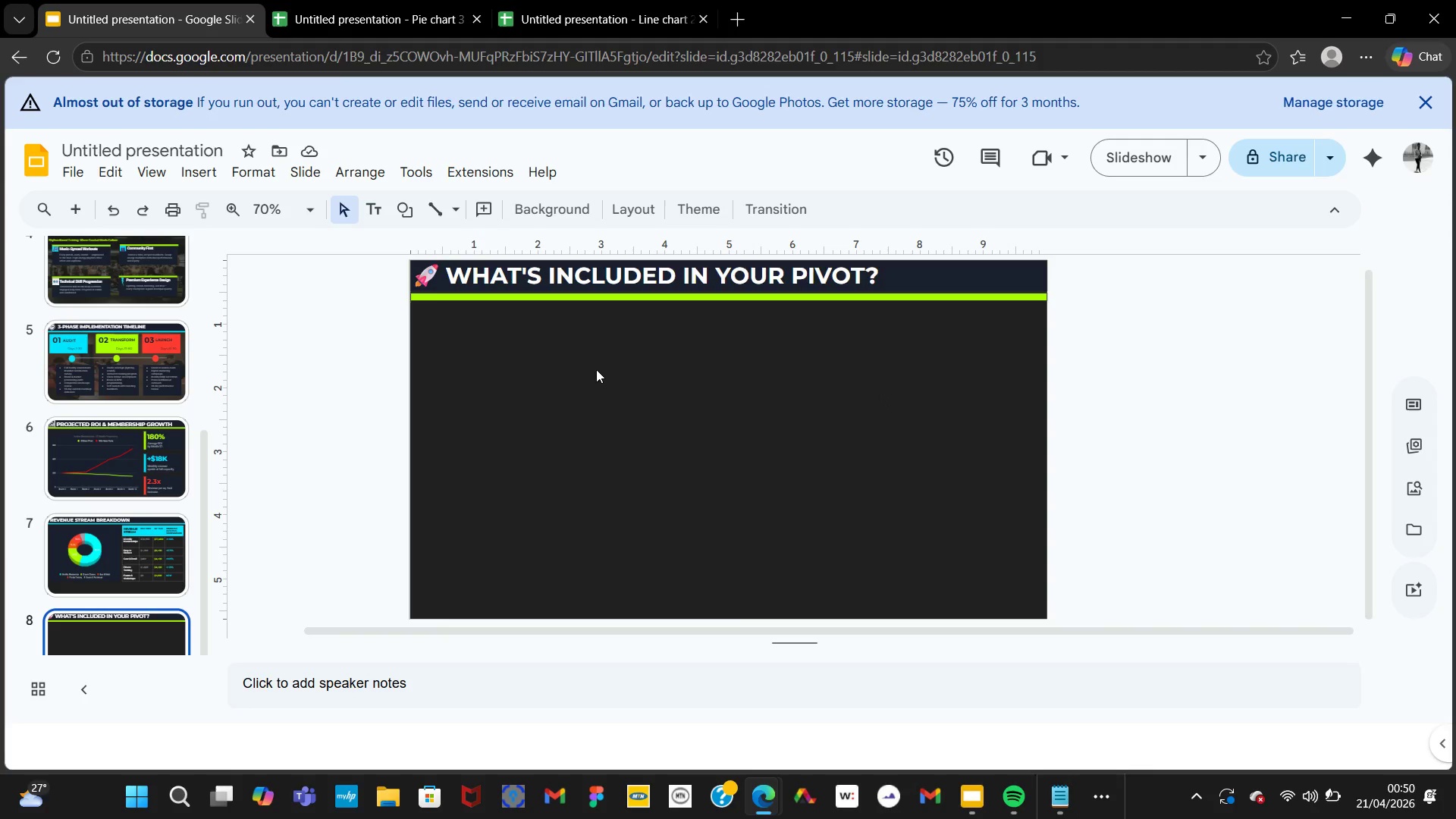 
left_click([197, 172])
 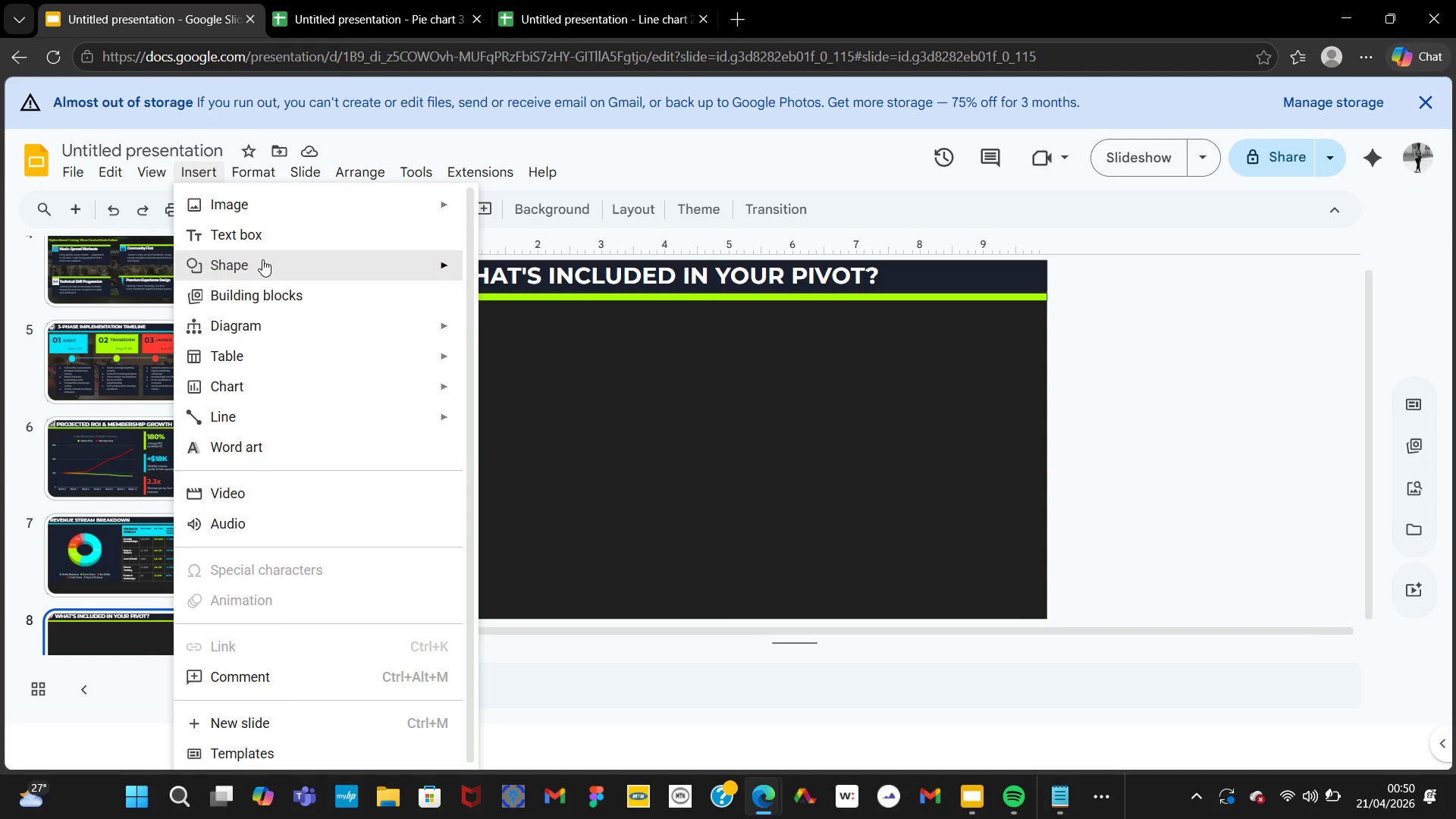 
left_click([262, 259])
 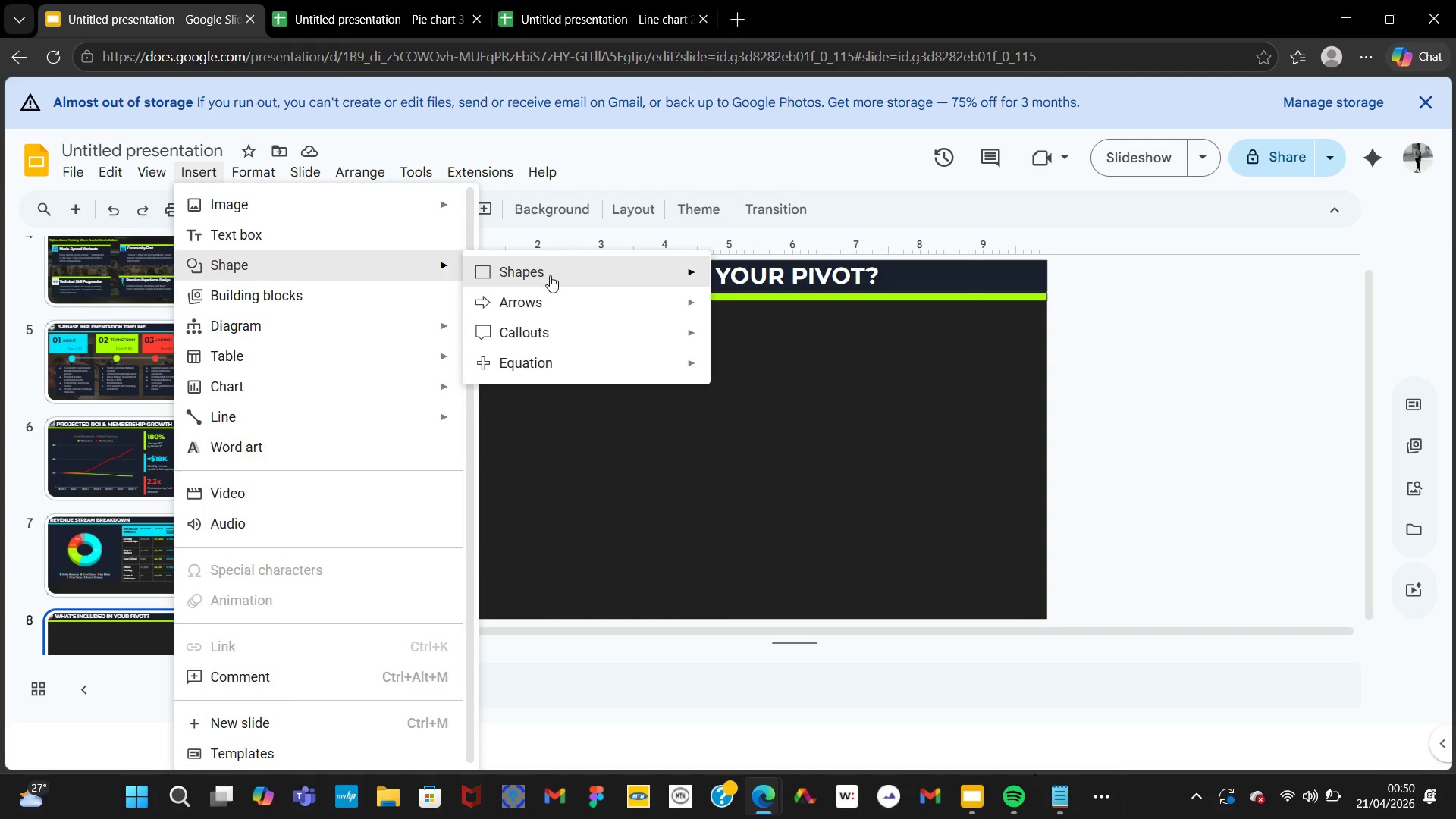 
left_click([550, 275])
 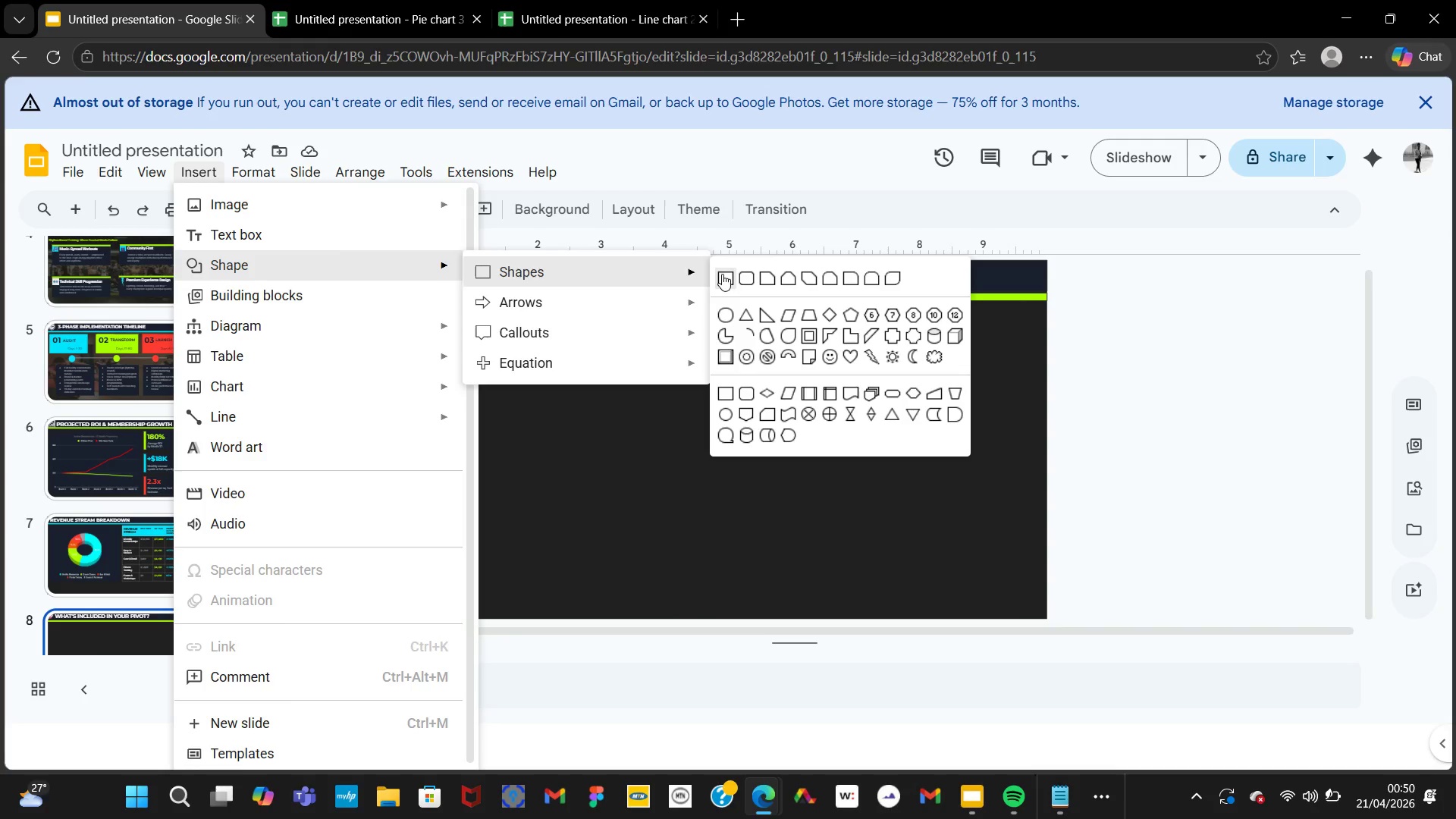 
left_click([720, 275])
 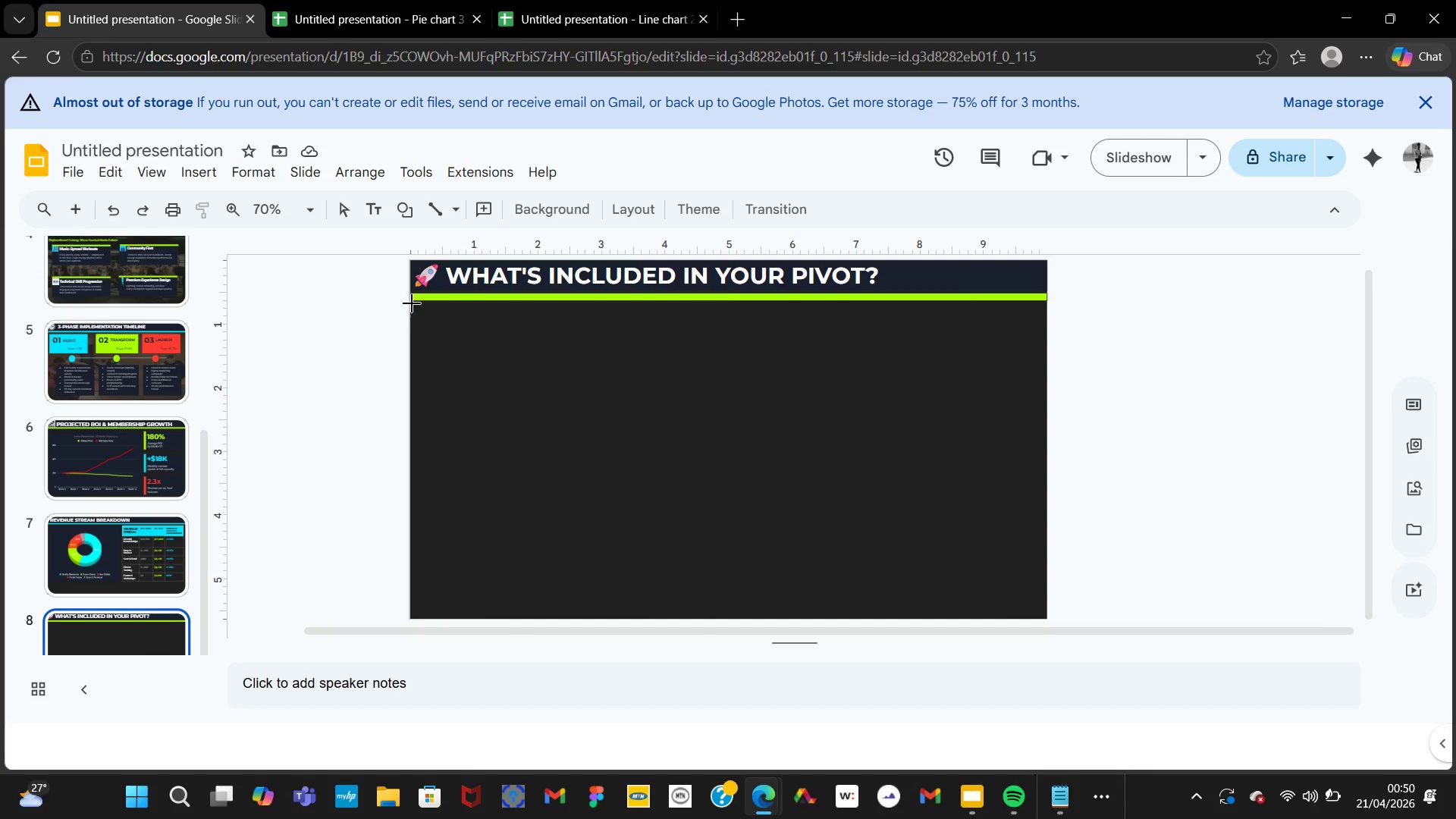 
left_click_drag(start_coordinate=[412, 303], to_coordinate=[664, 366])
 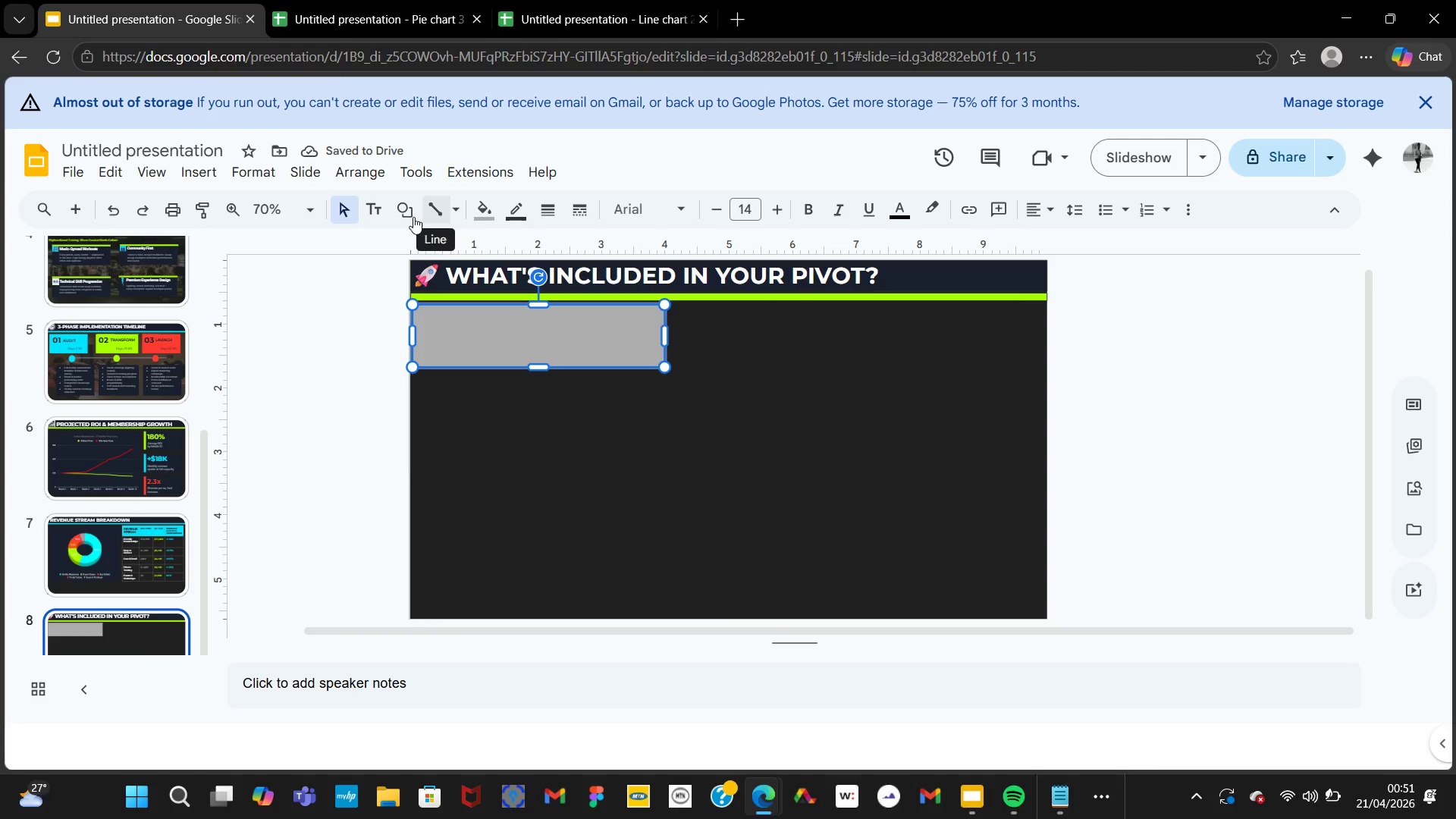 
wait(5.61)
 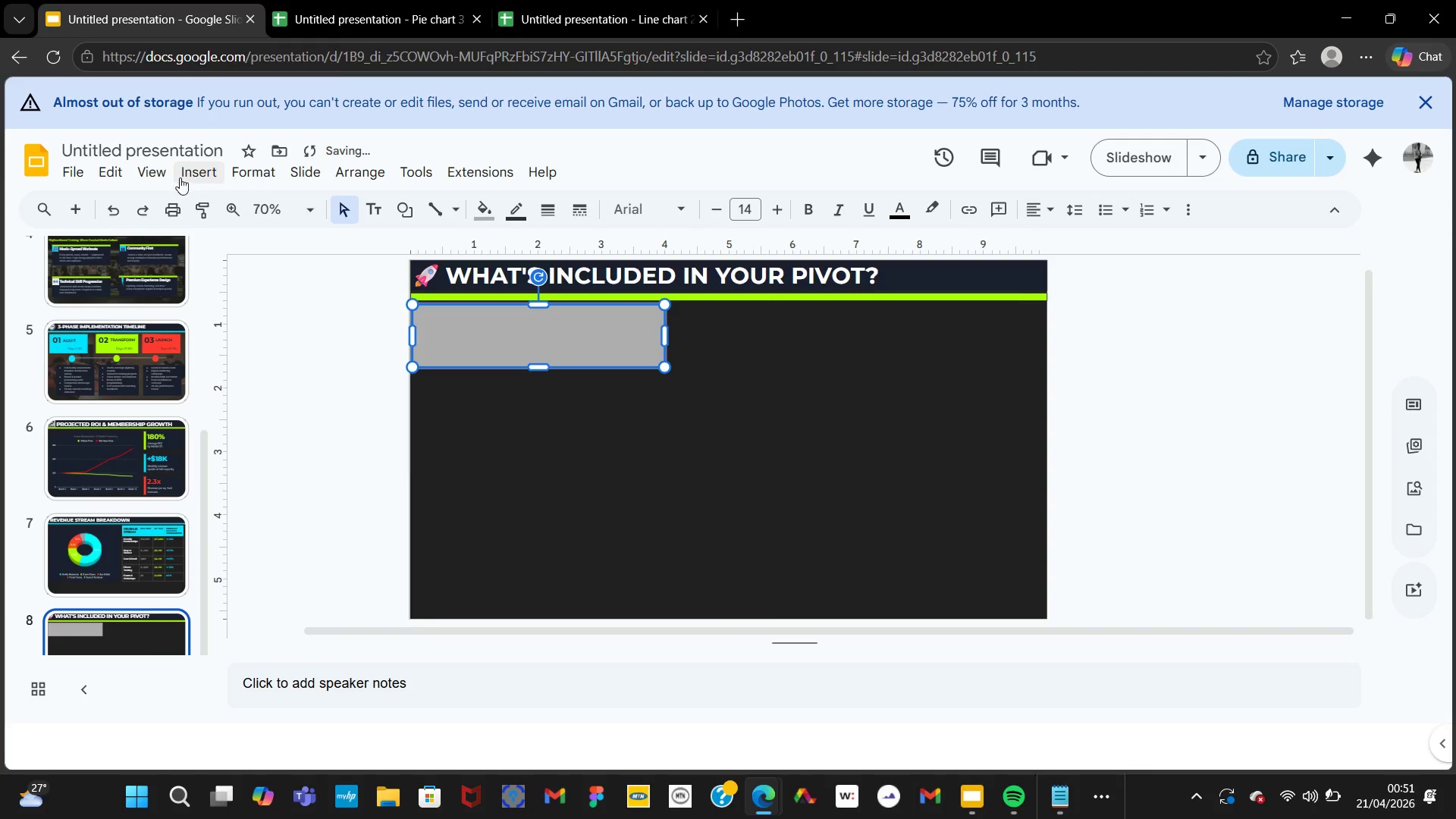 
left_click([494, 201])
 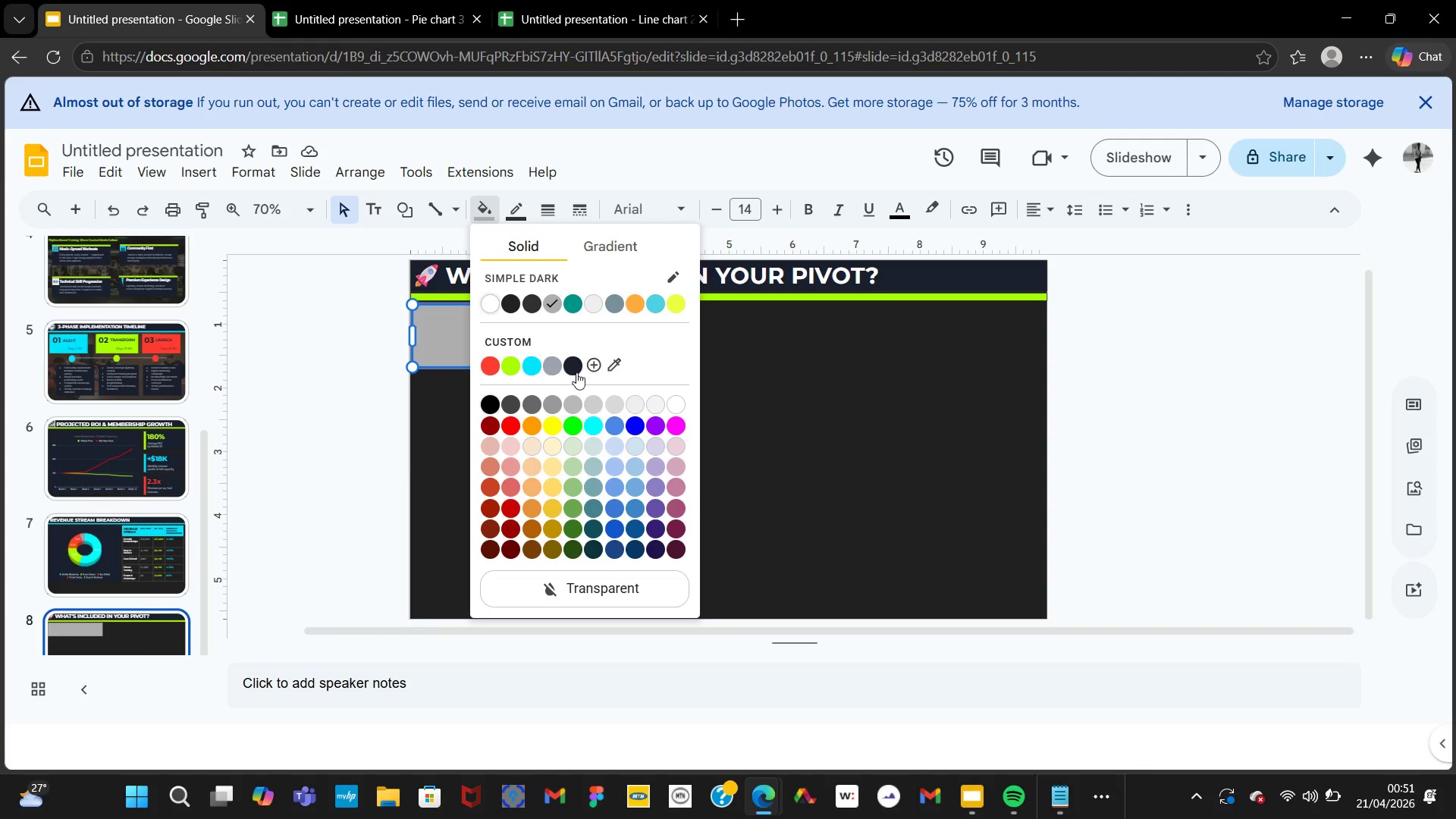 
left_click([570, 369])
 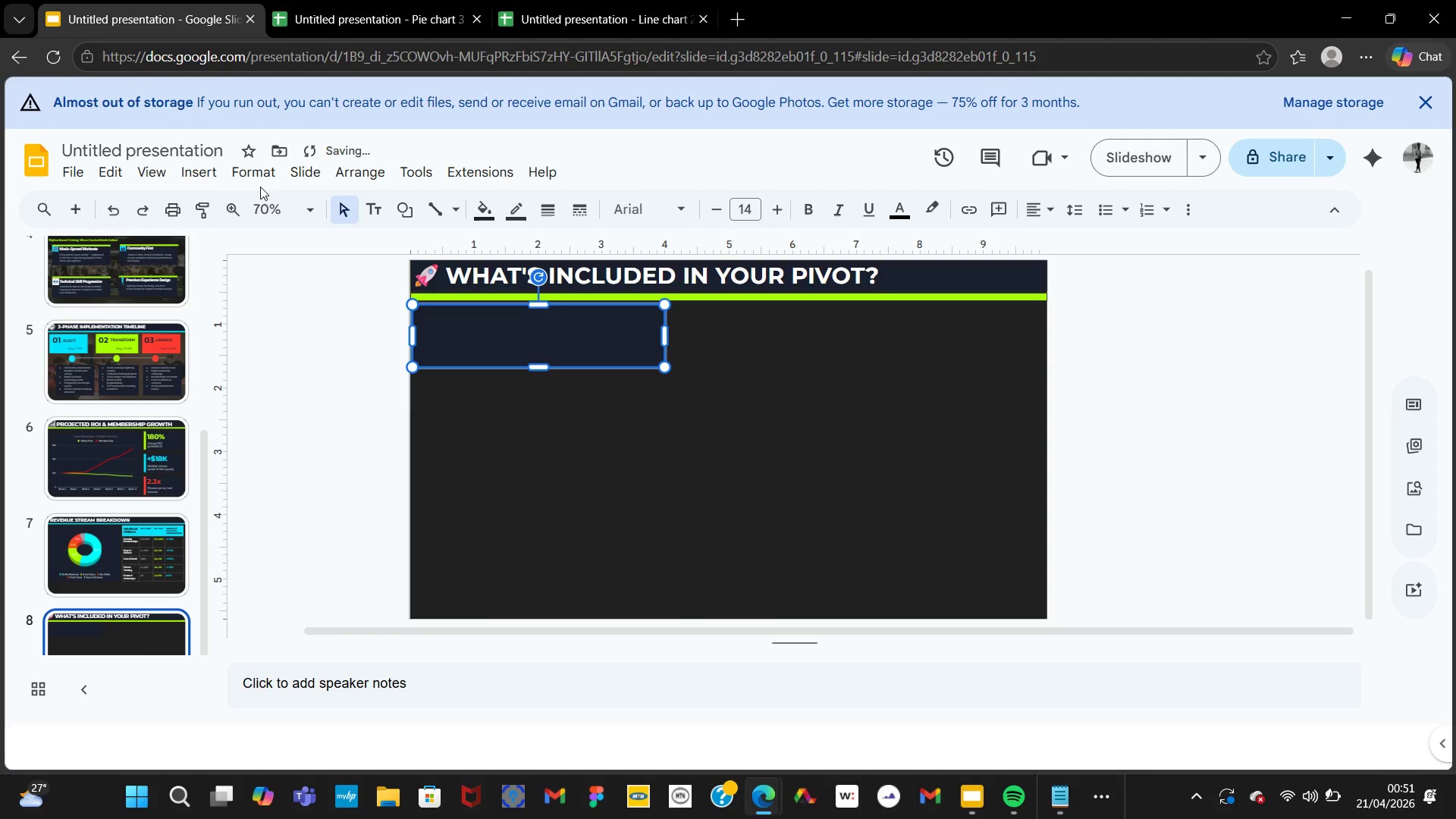 
left_click([194, 177])
 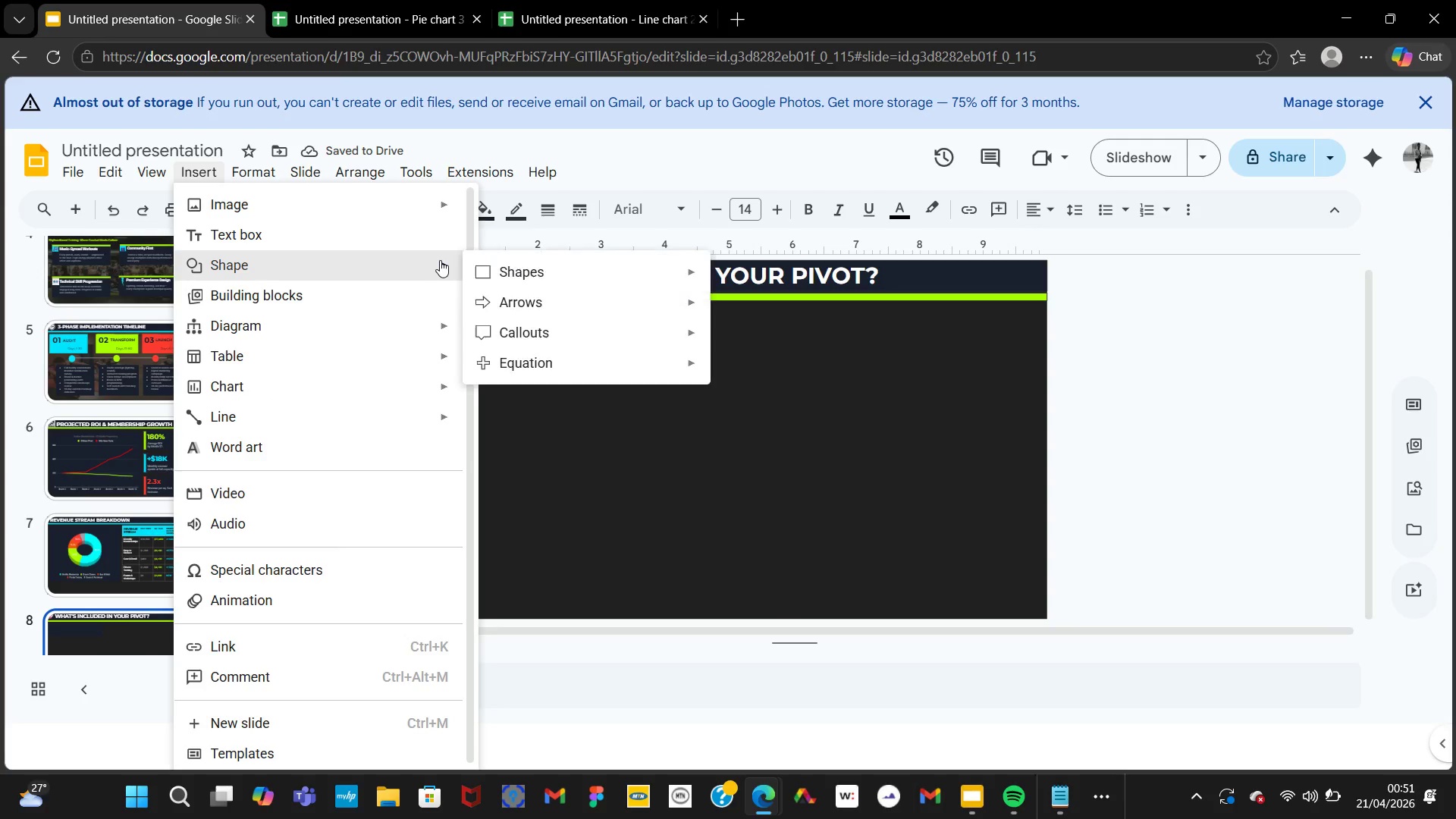 
left_click([531, 270])
 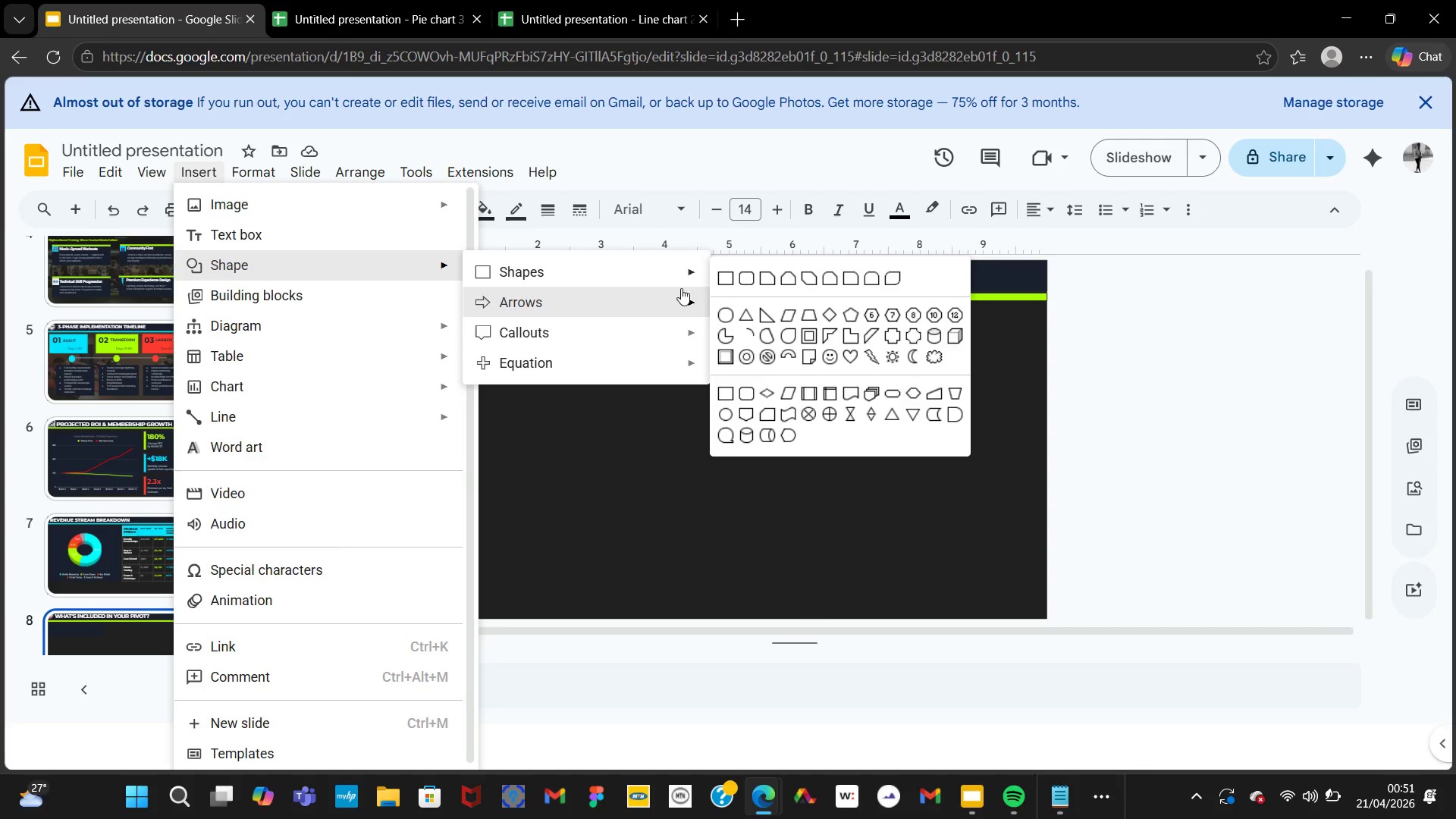 
mouse_move([707, 289])
 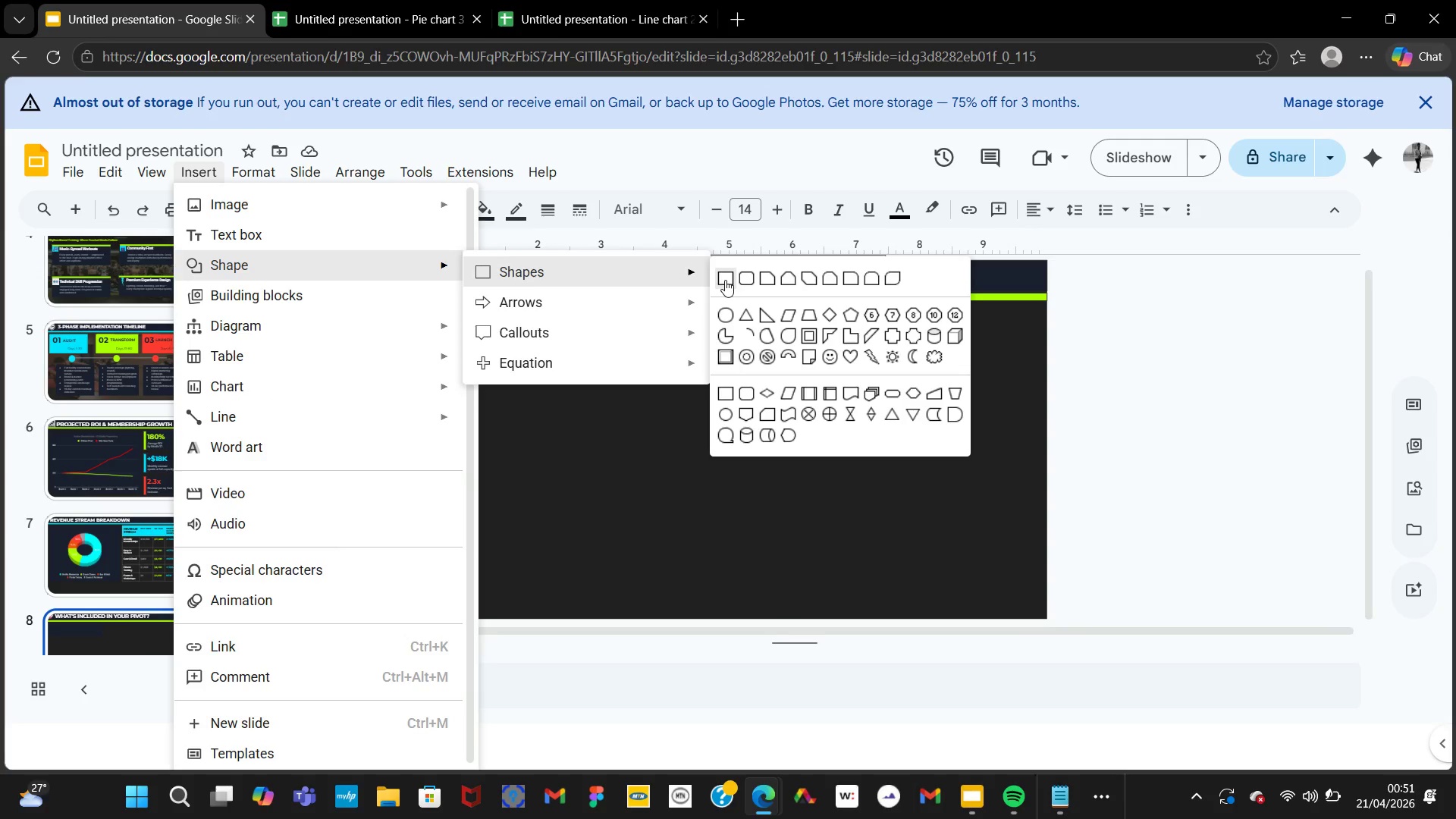 
left_click([725, 280])
 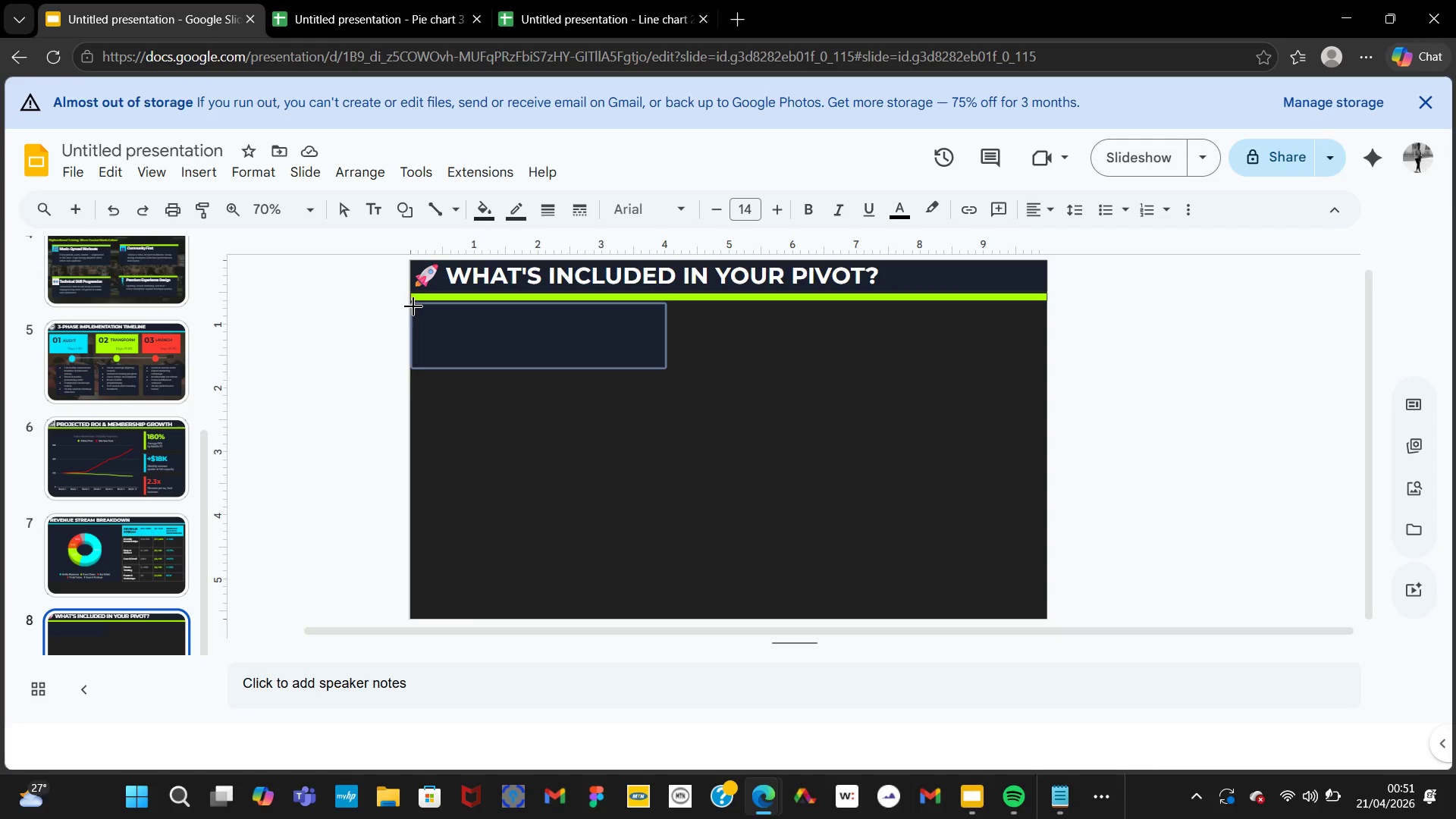 
left_click_drag(start_coordinate=[414, 304], to_coordinate=[420, 369])
 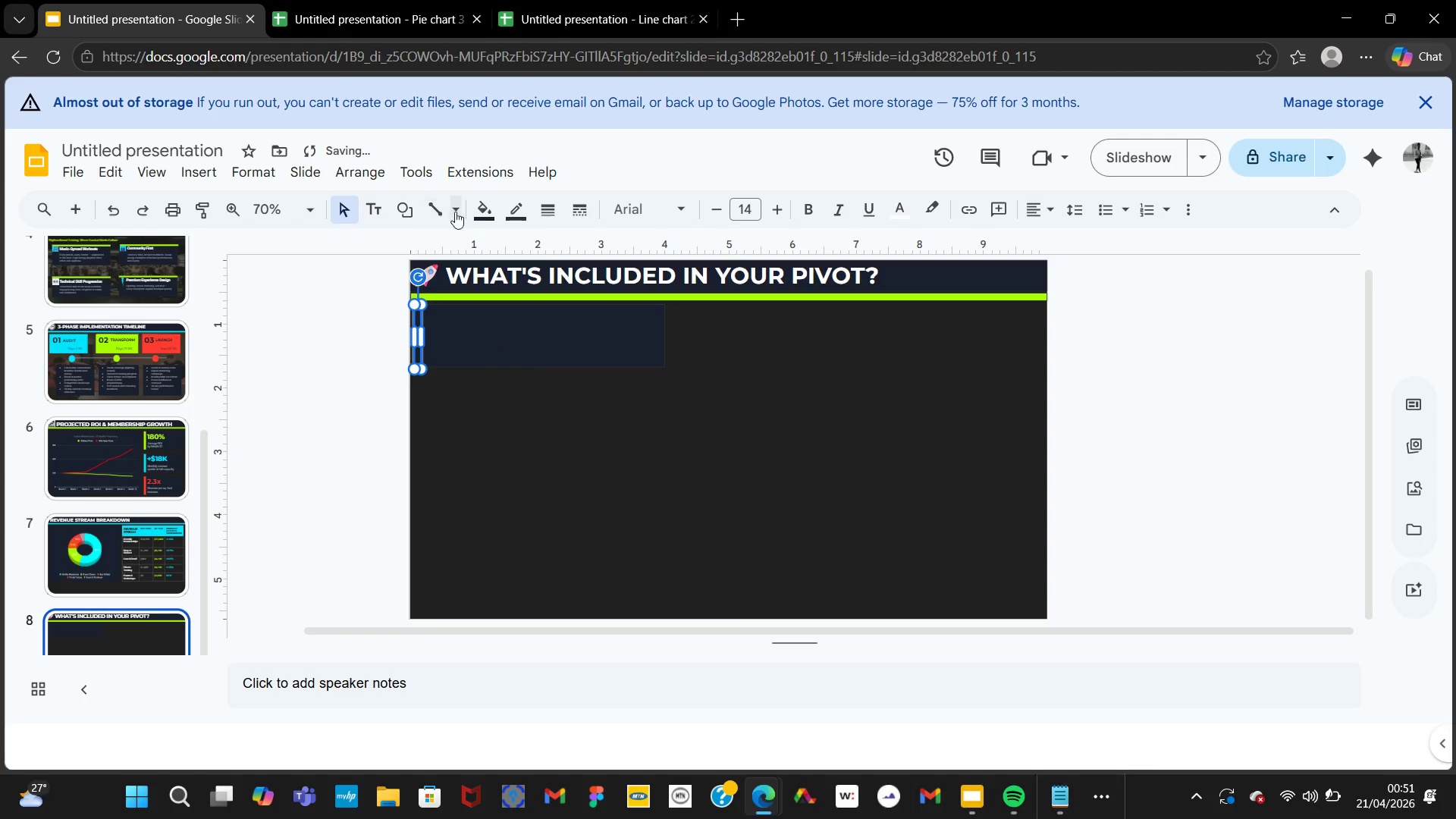 
left_click([481, 213])
 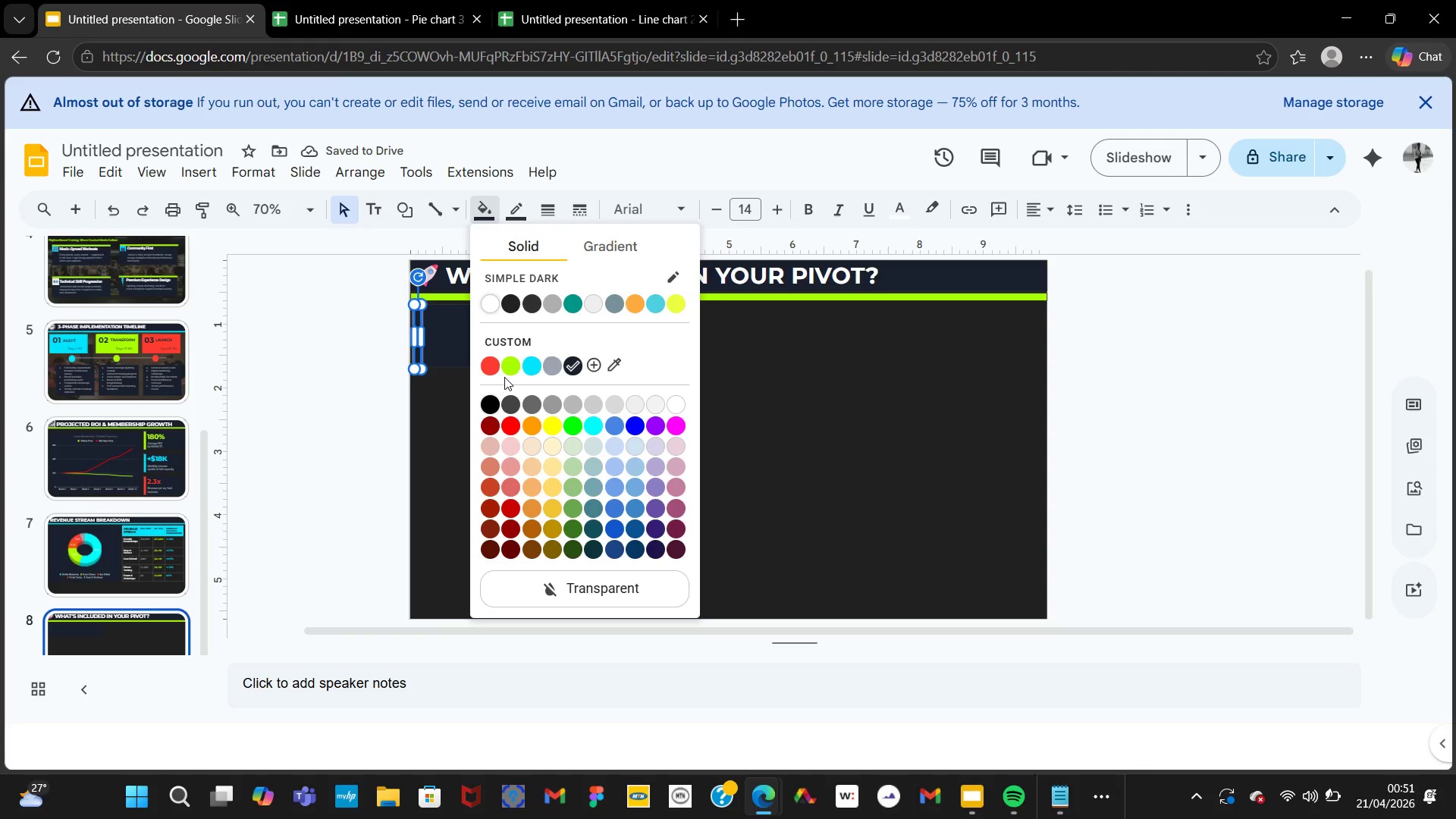 
left_click([504, 373])
 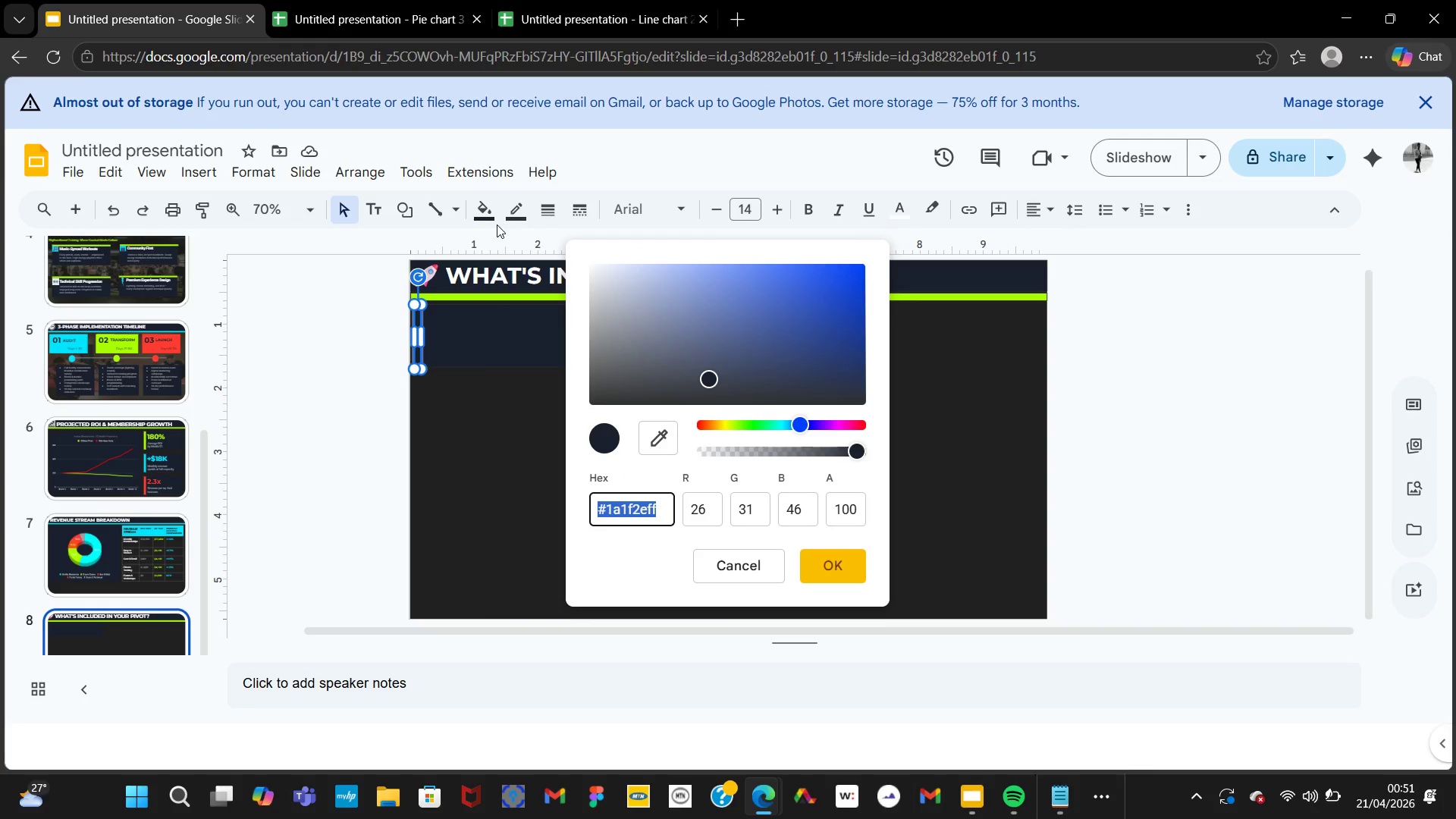 
left_click([486, 219])
 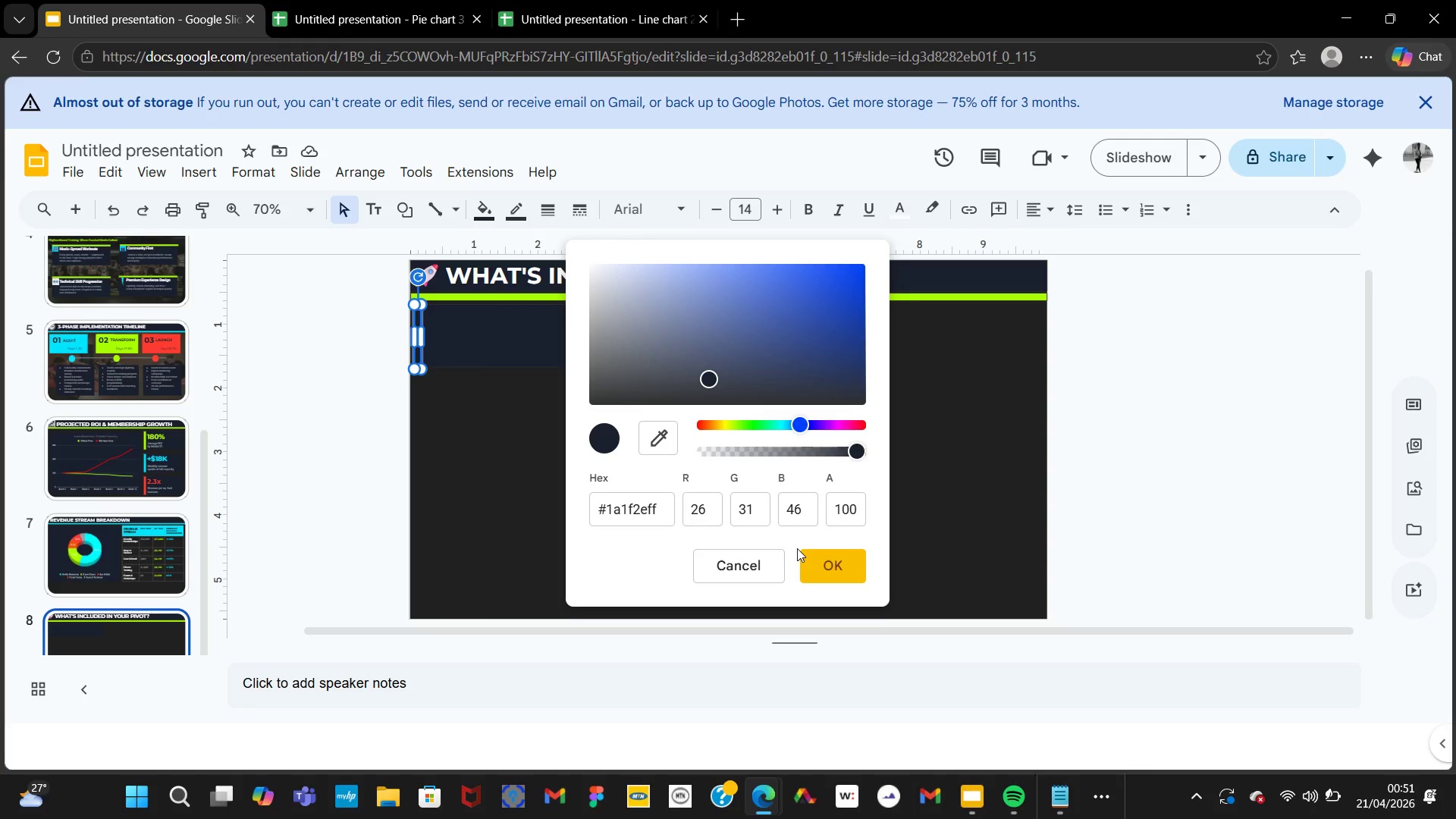 
left_click([765, 561])
 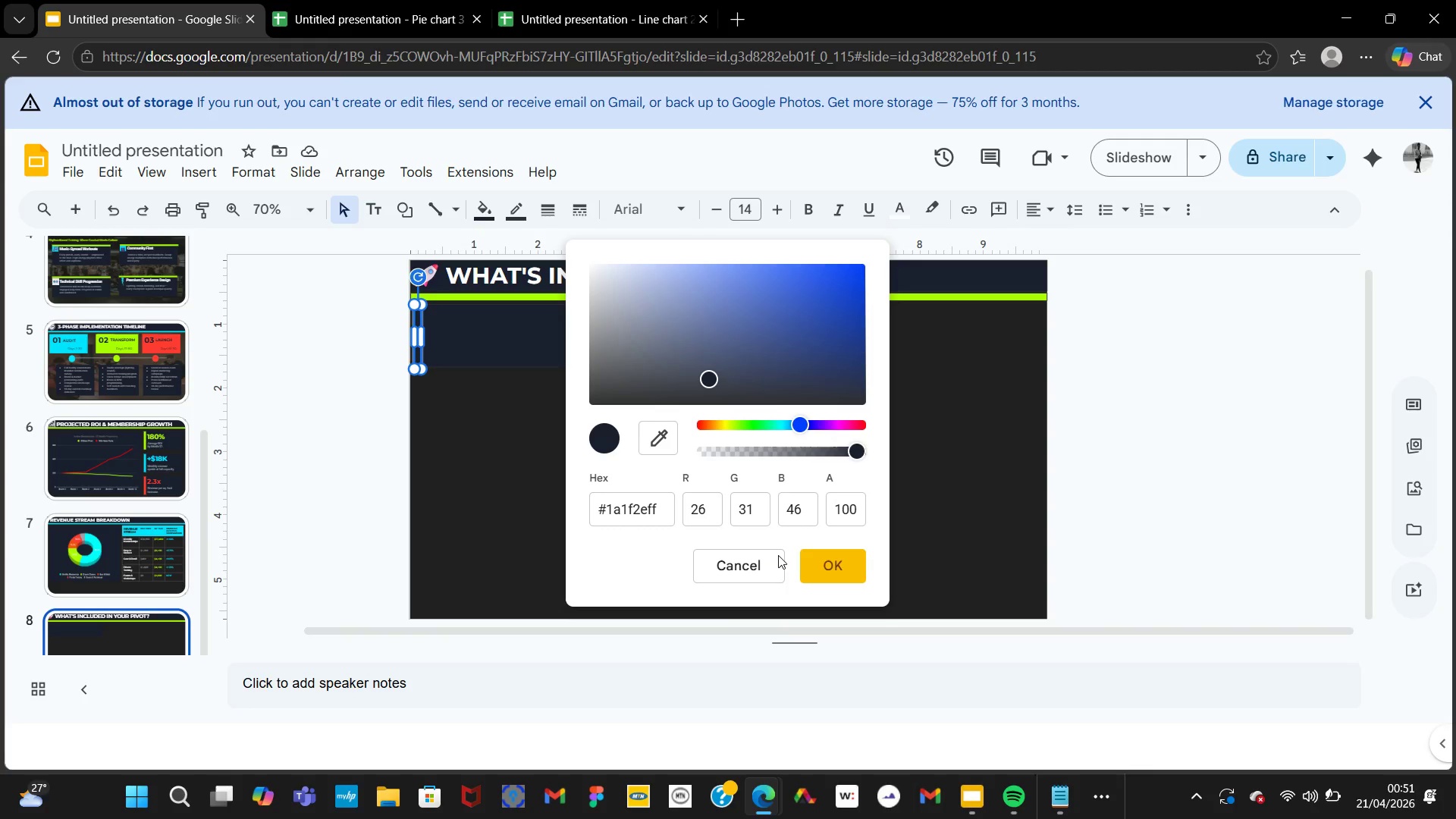 
left_click([737, 579])
 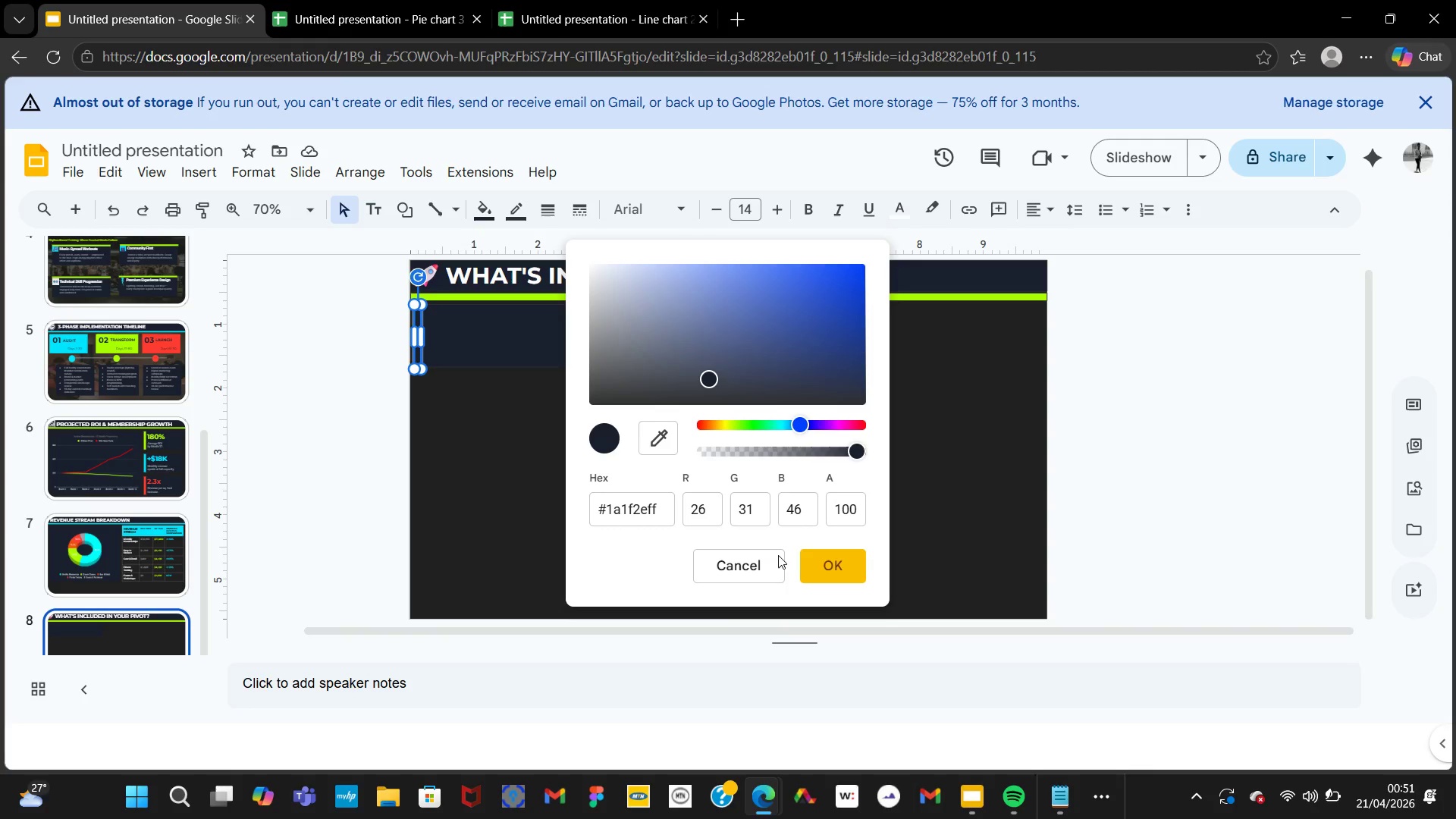 
left_click([733, 578])
 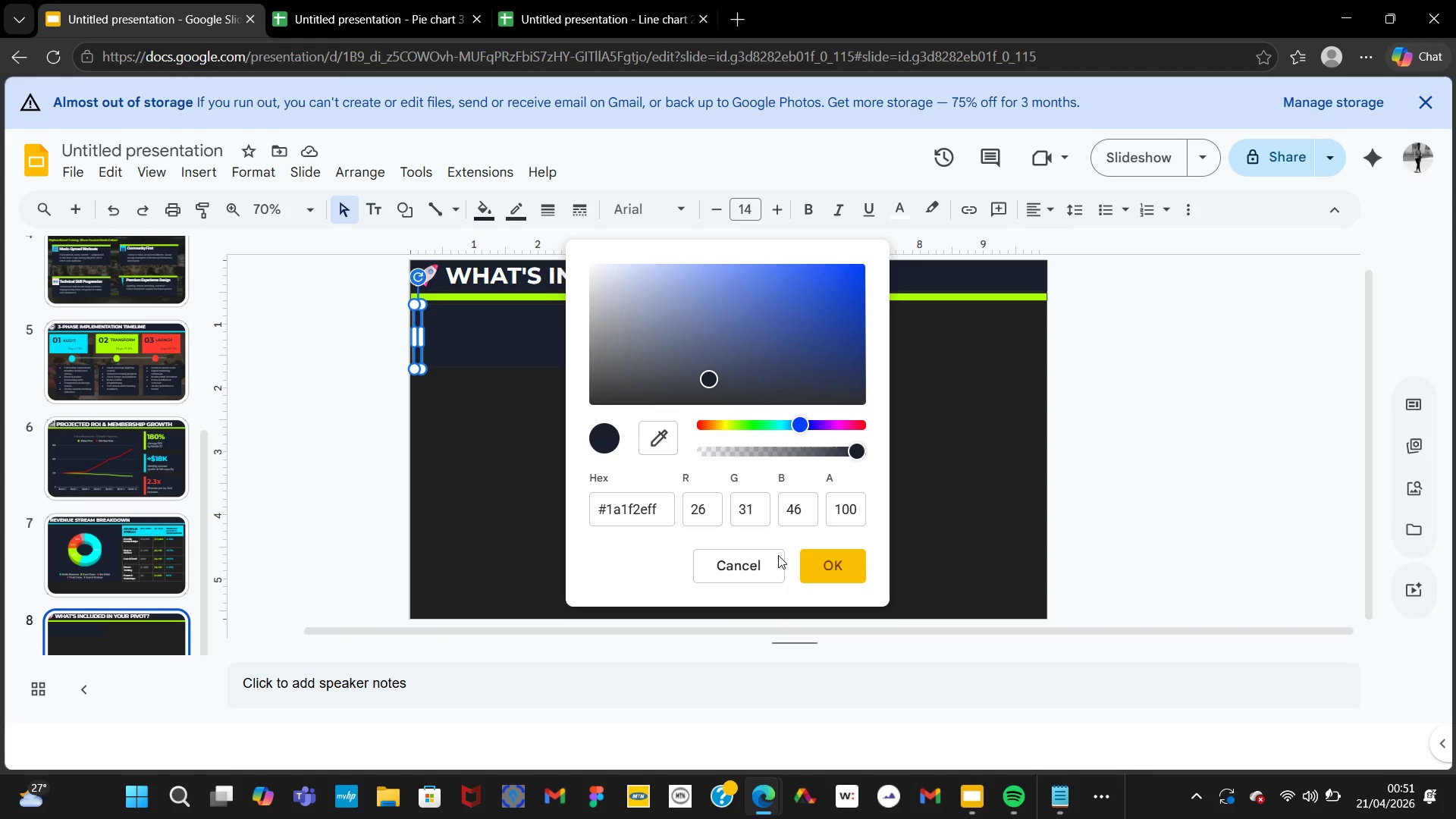 
left_click([417, 328])
 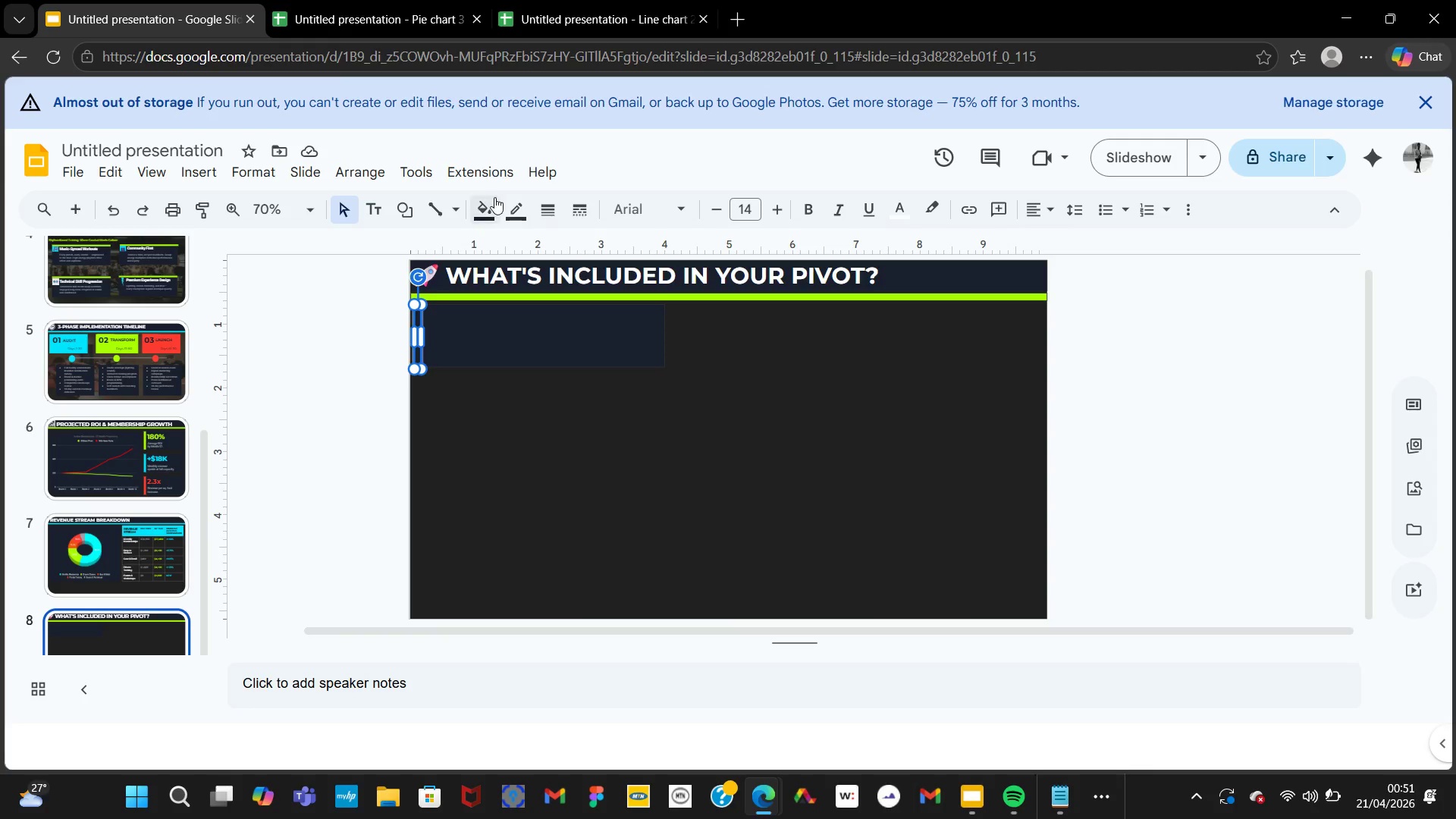 
left_click([494, 198])
 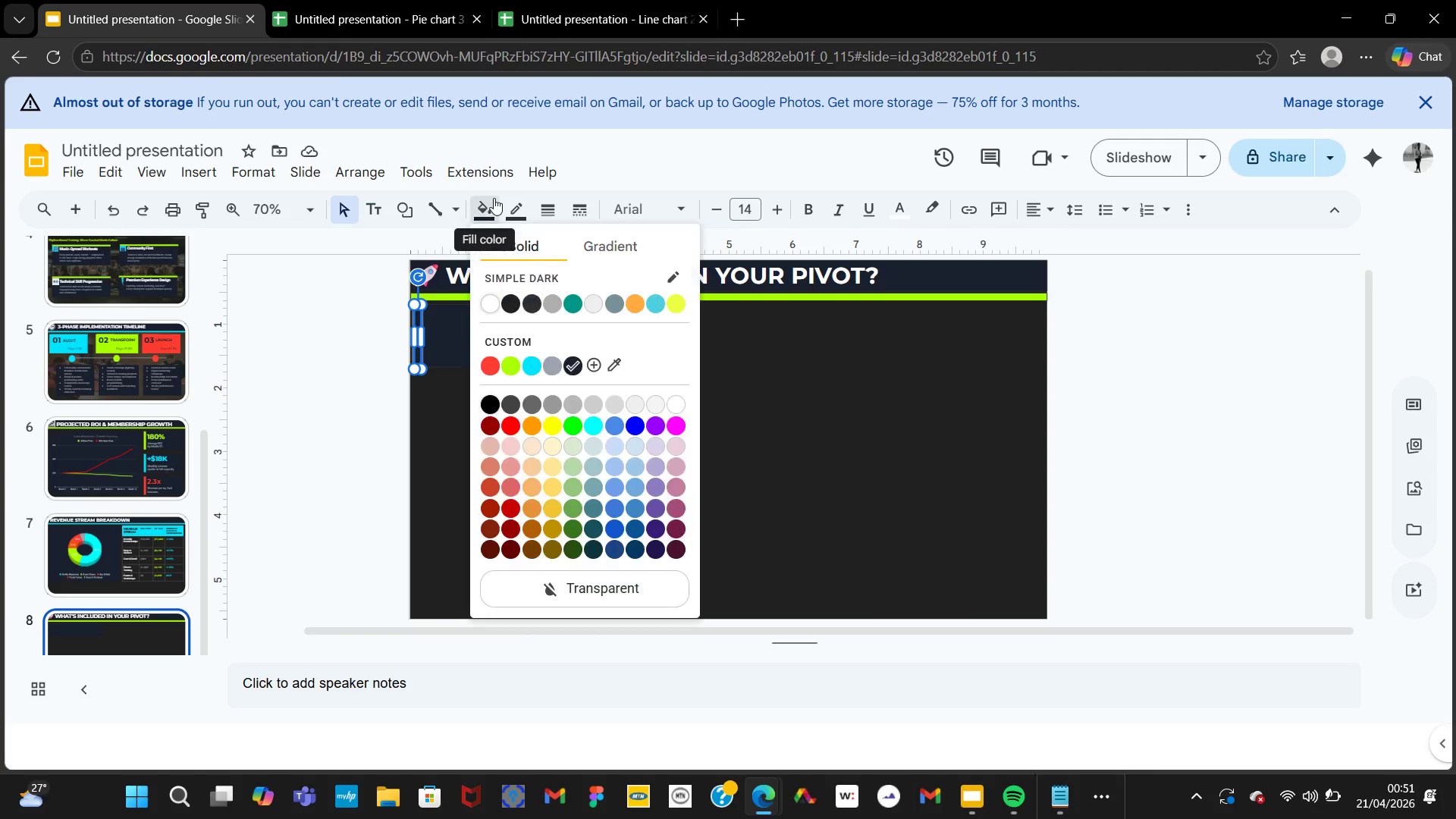 
mouse_move([529, 382])
 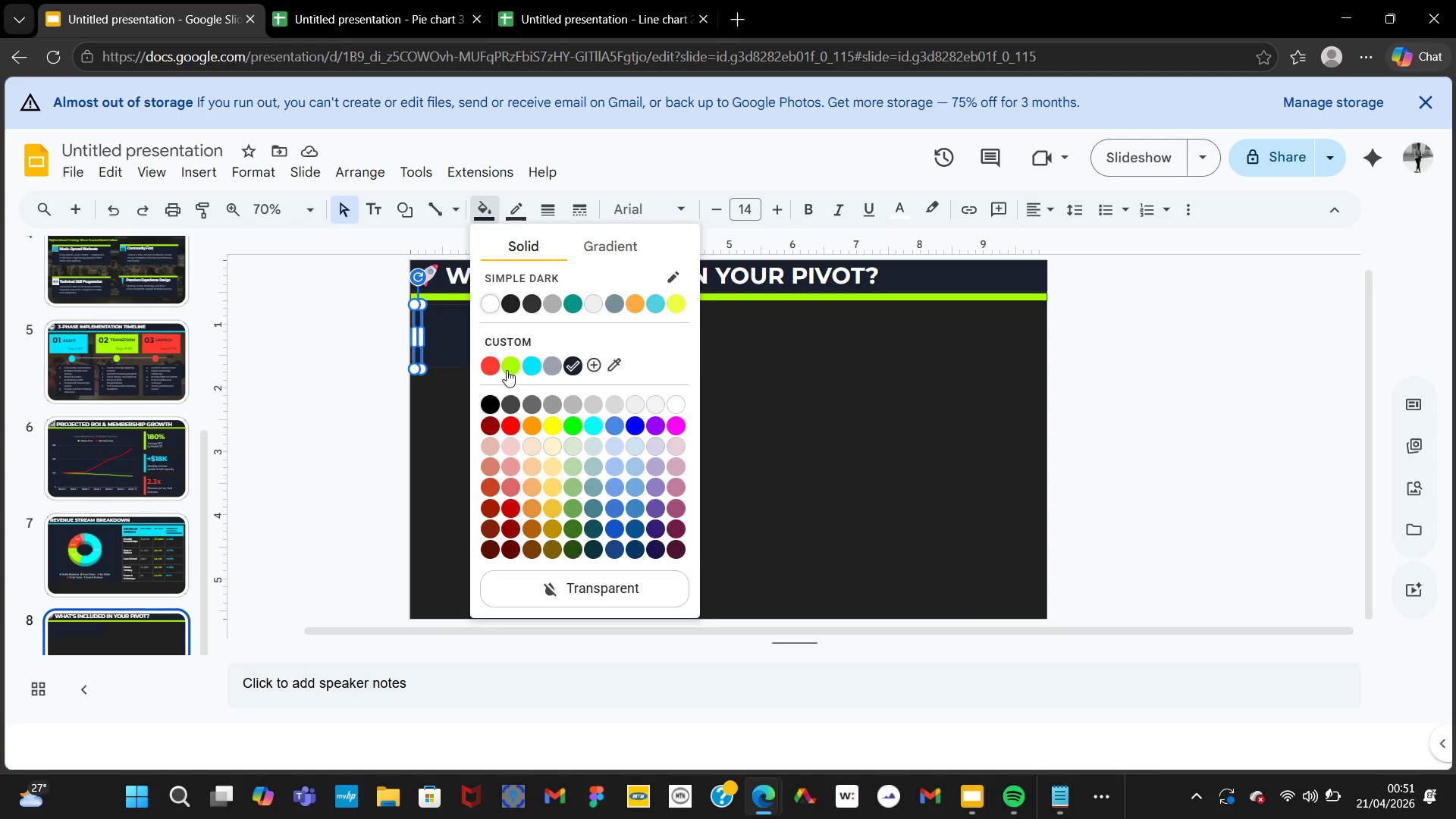 
left_click([507, 370])
 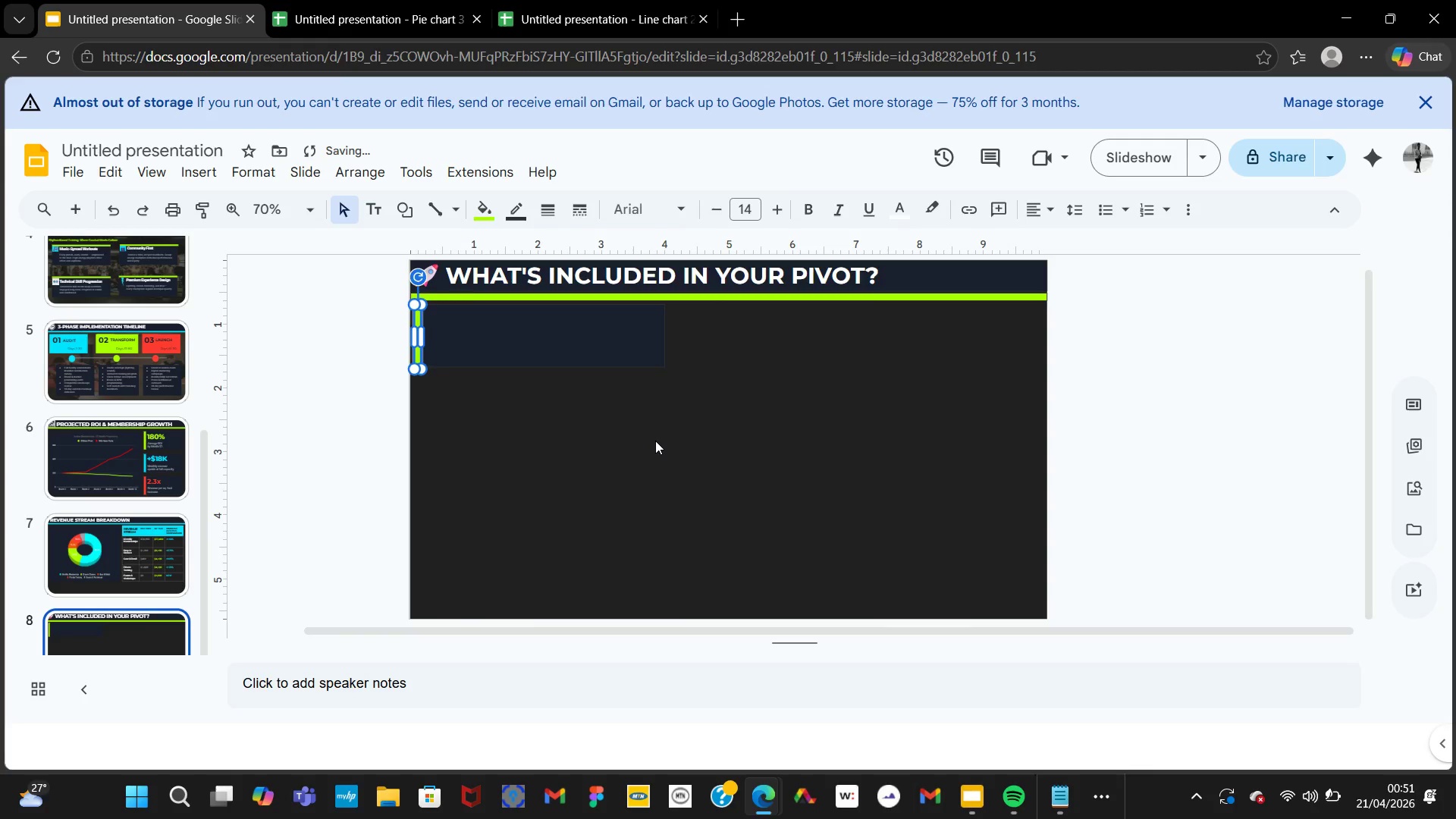 
left_click([655, 441])
 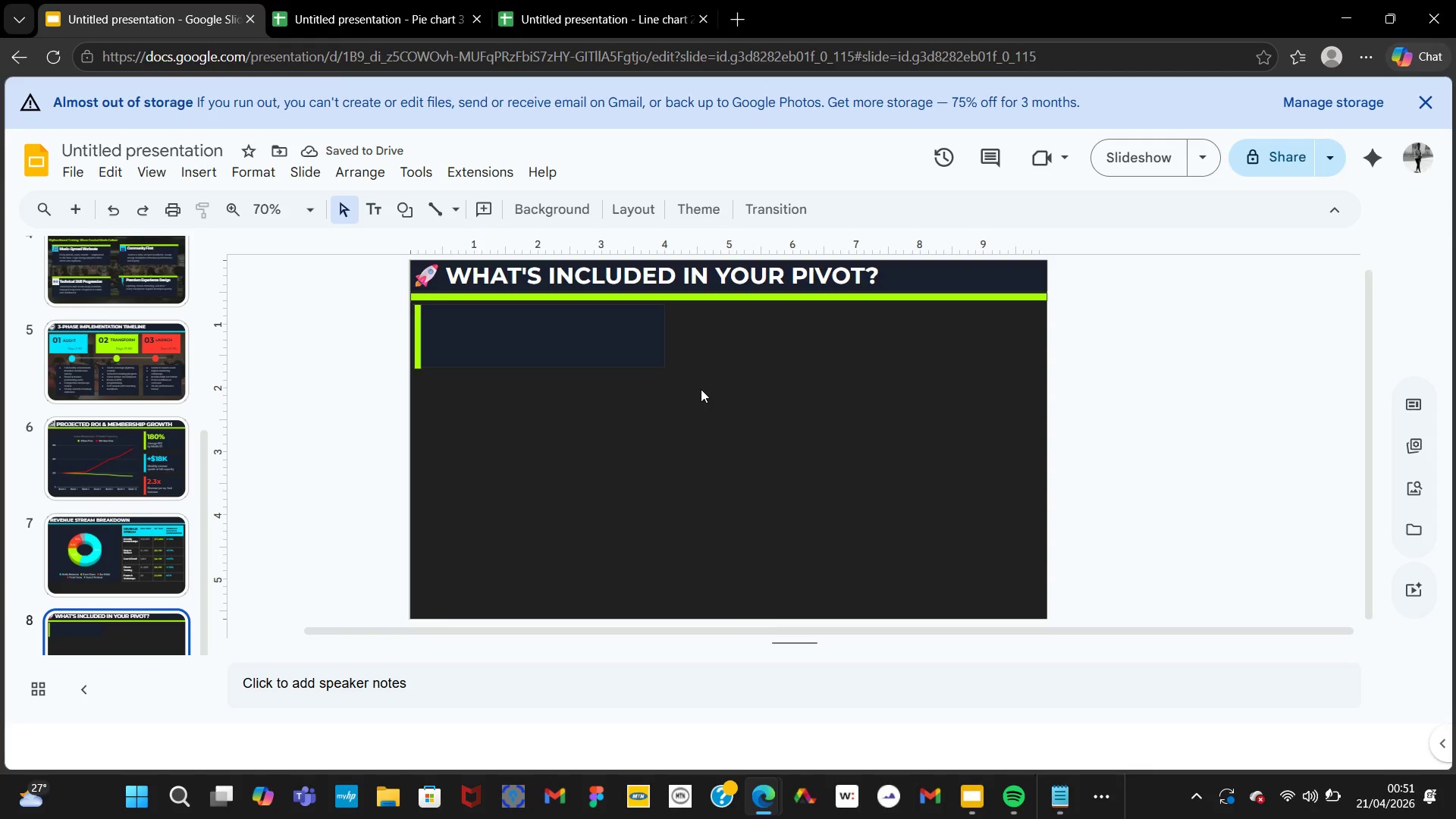 
mouse_move([228, 200])
 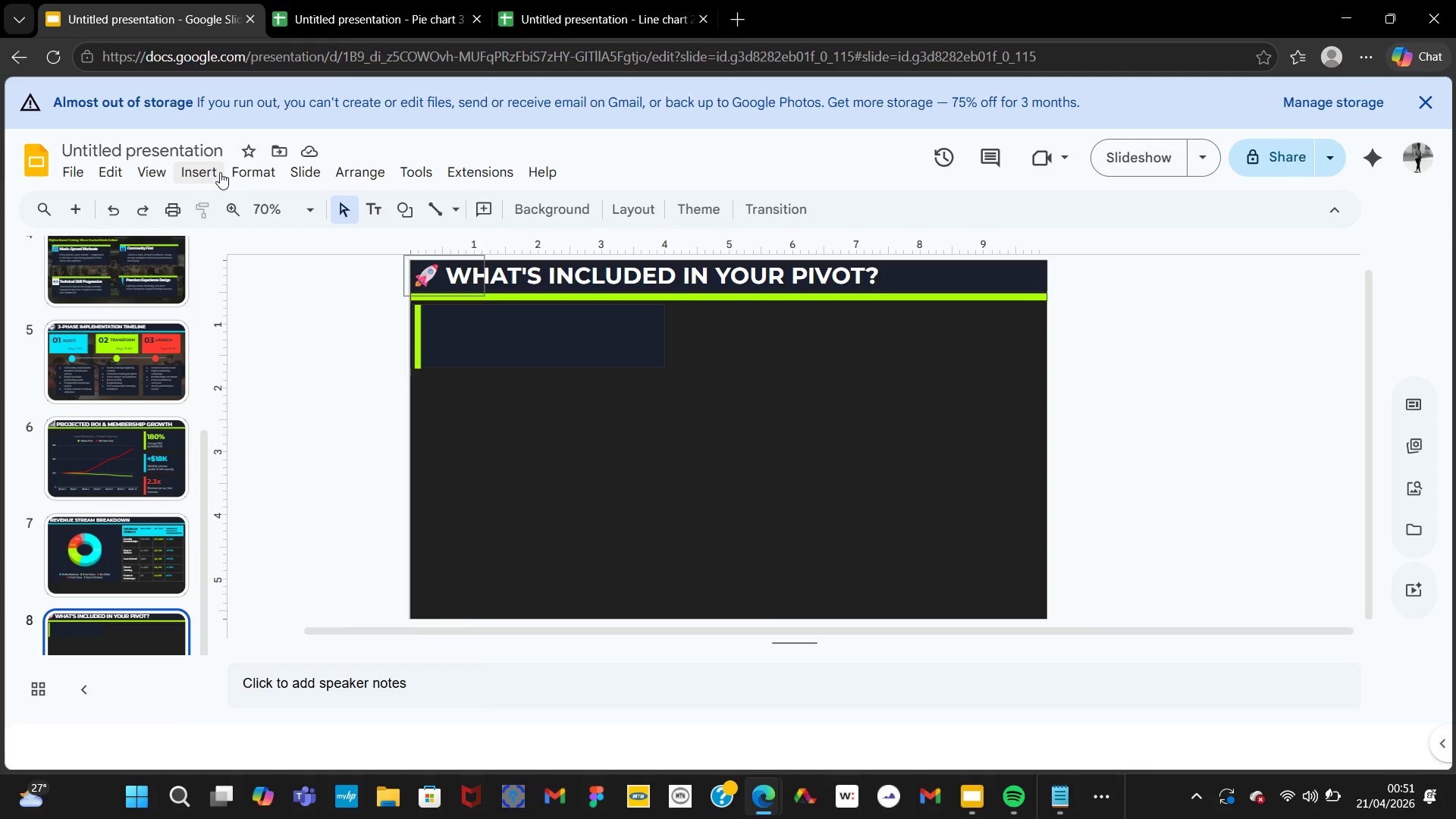 
left_click([220, 172])
 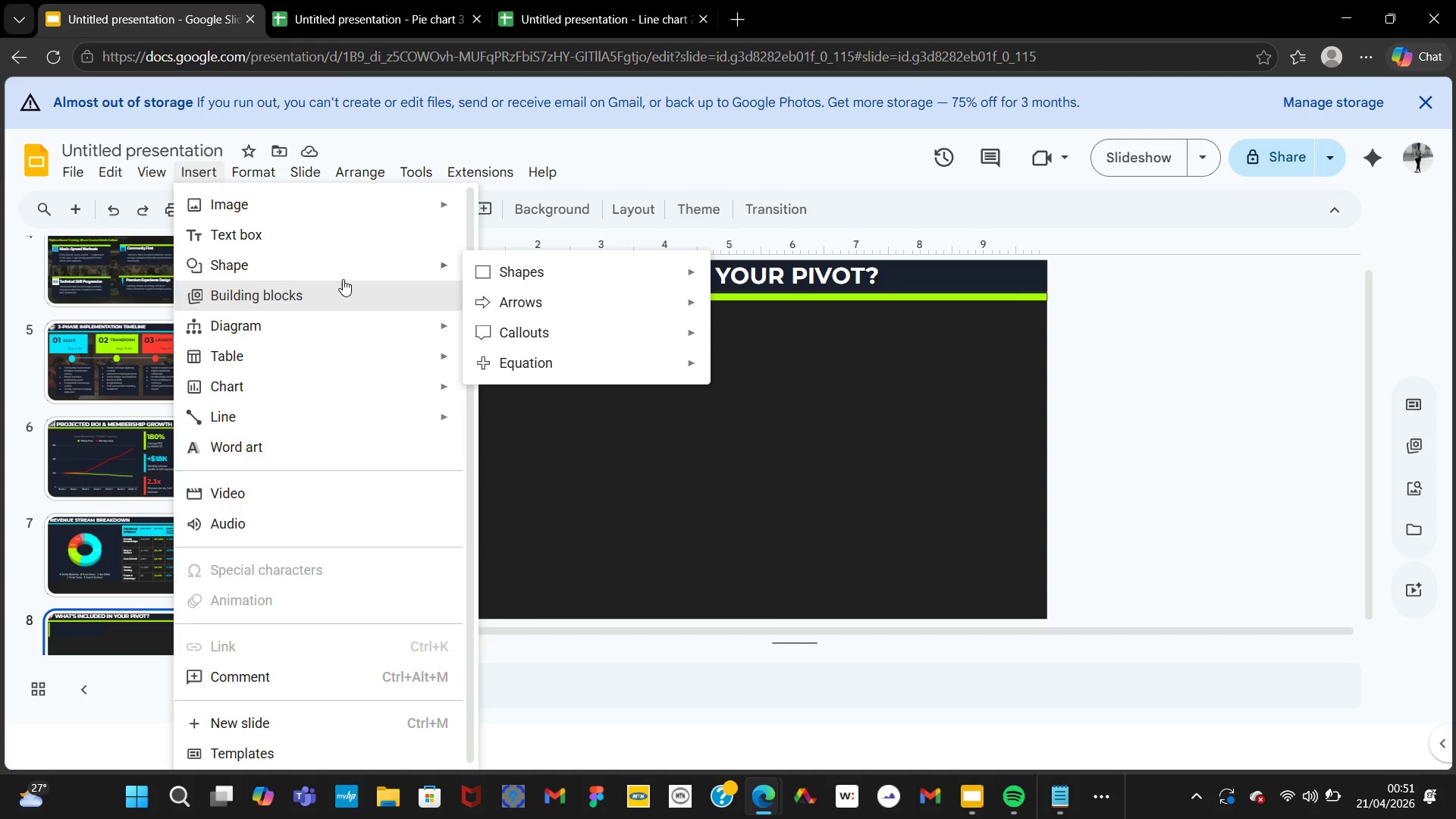 
mouse_move([679, 309])
 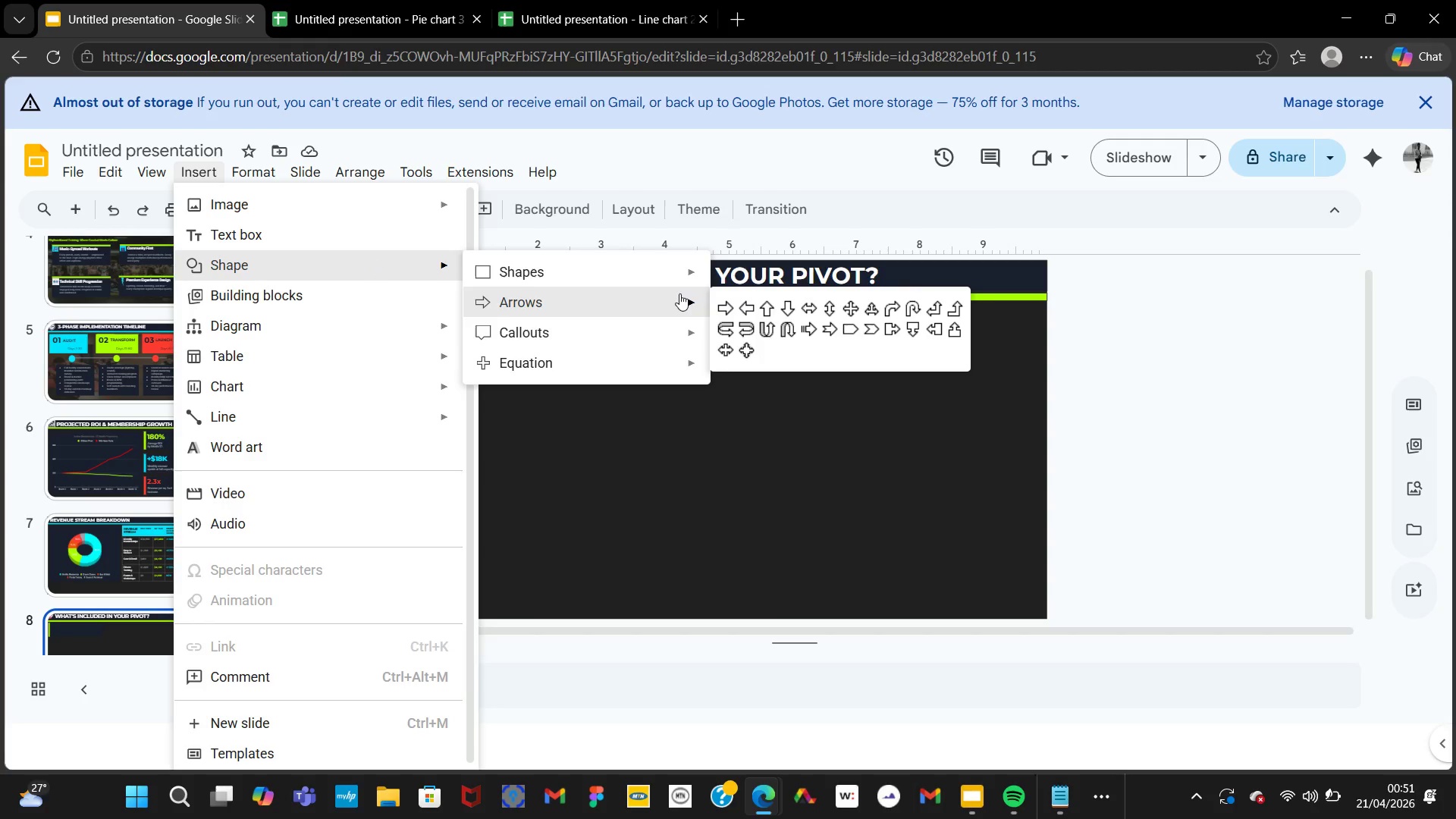 
mouse_move([680, 325])
 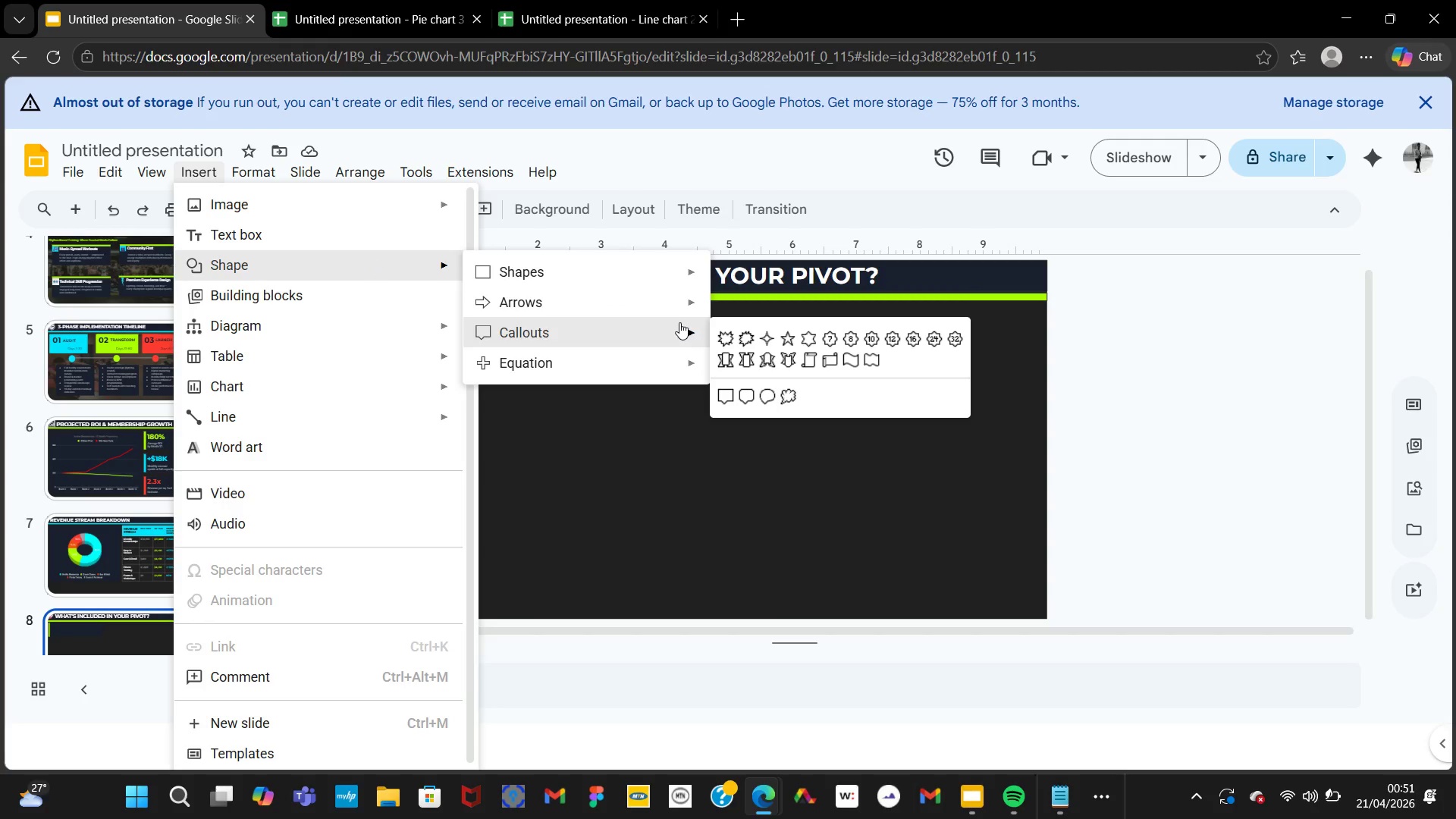 
mouse_move([674, 322])
 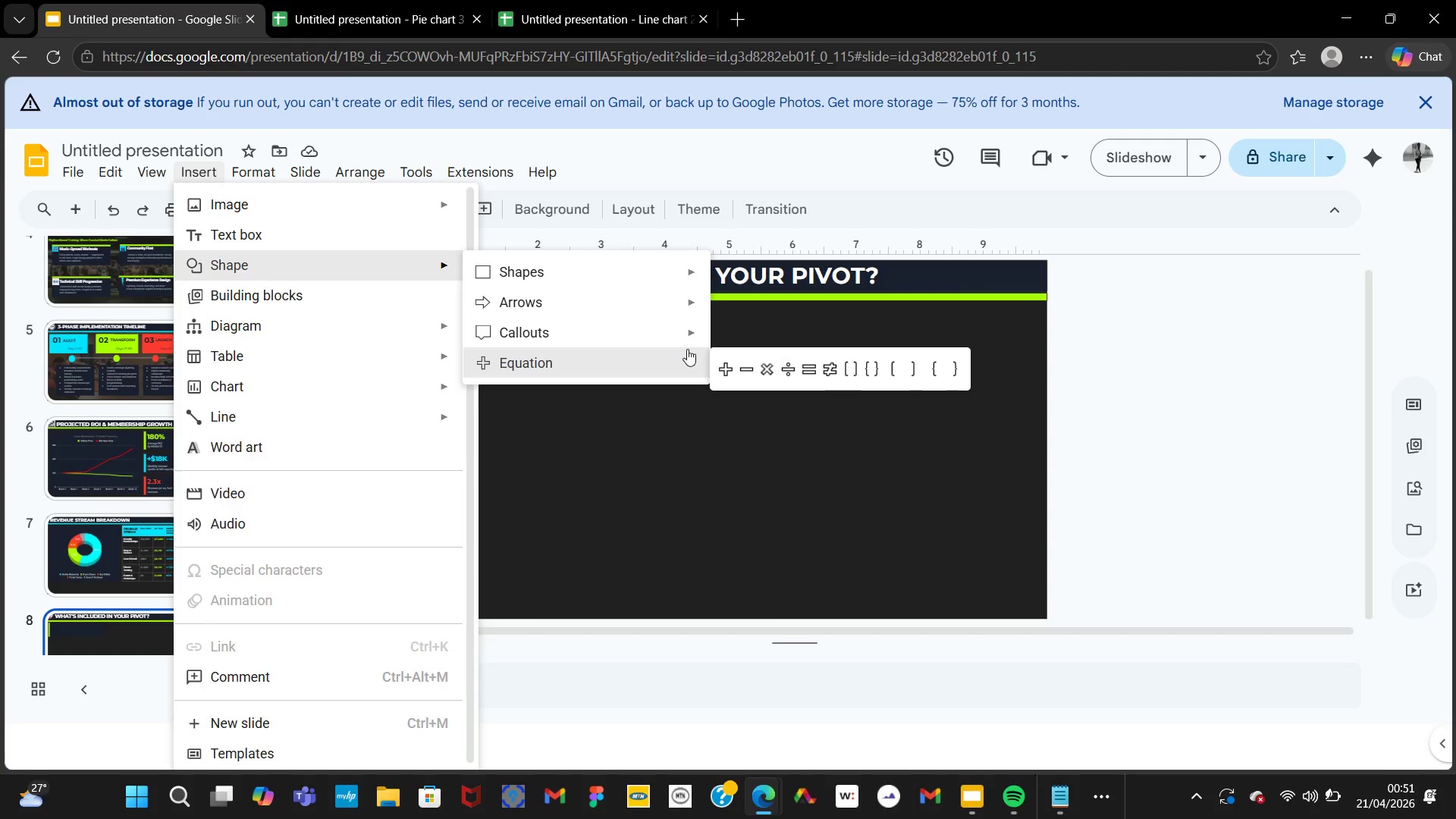 
mouse_move([645, 309])
 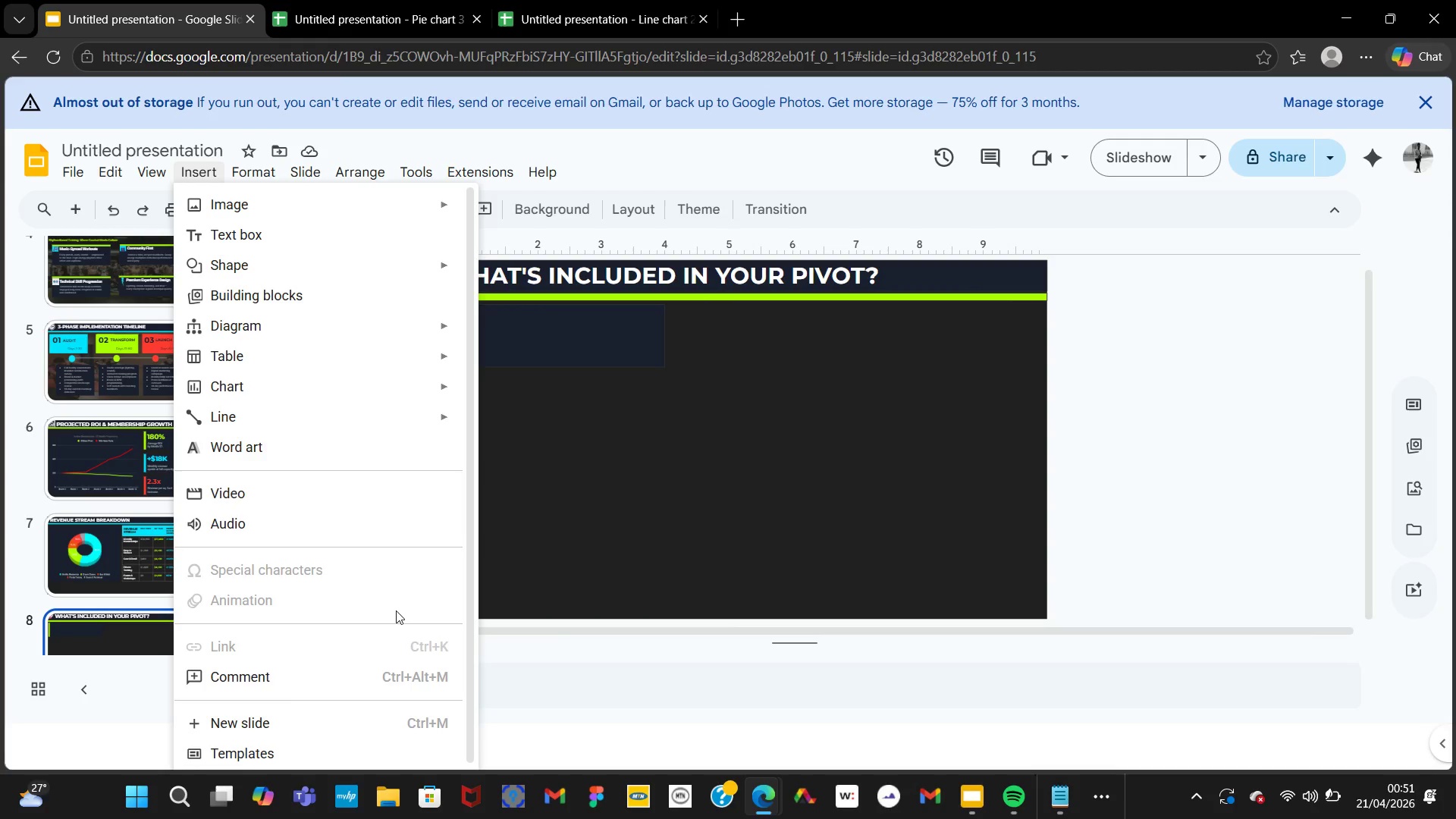 
left_click([558, 513])
 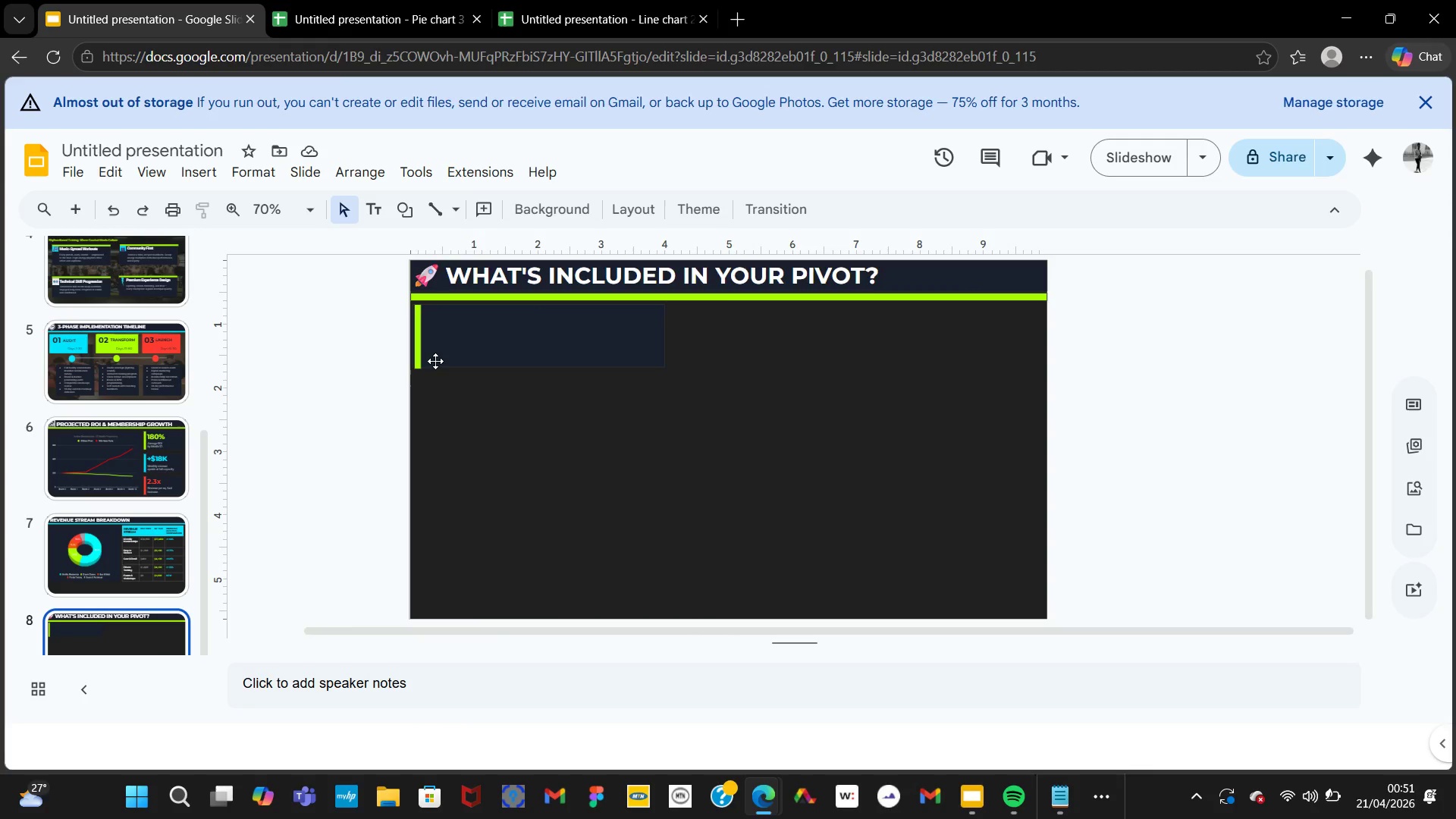 
left_click([431, 356])
 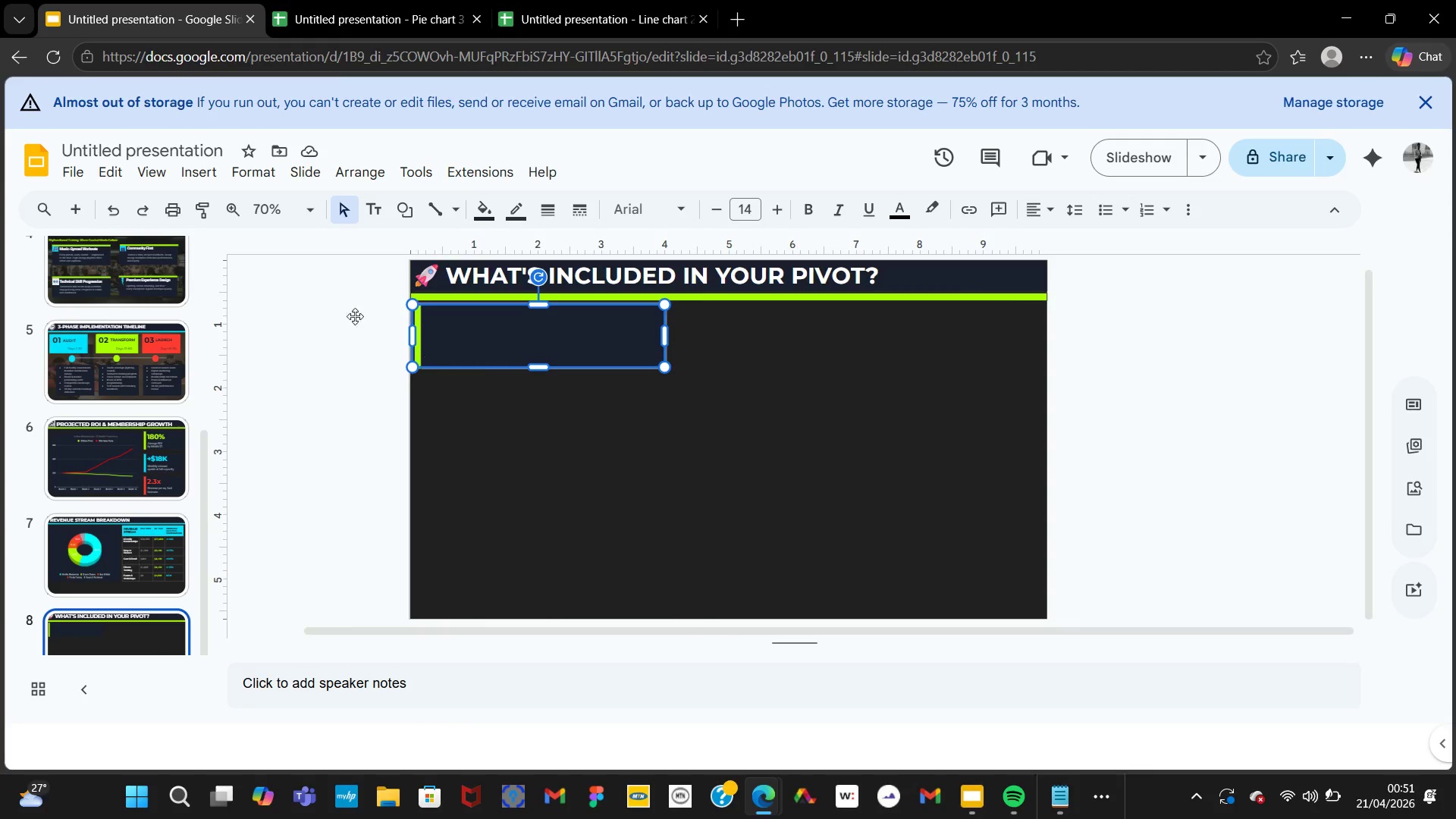 
mouse_move([199, 200])
 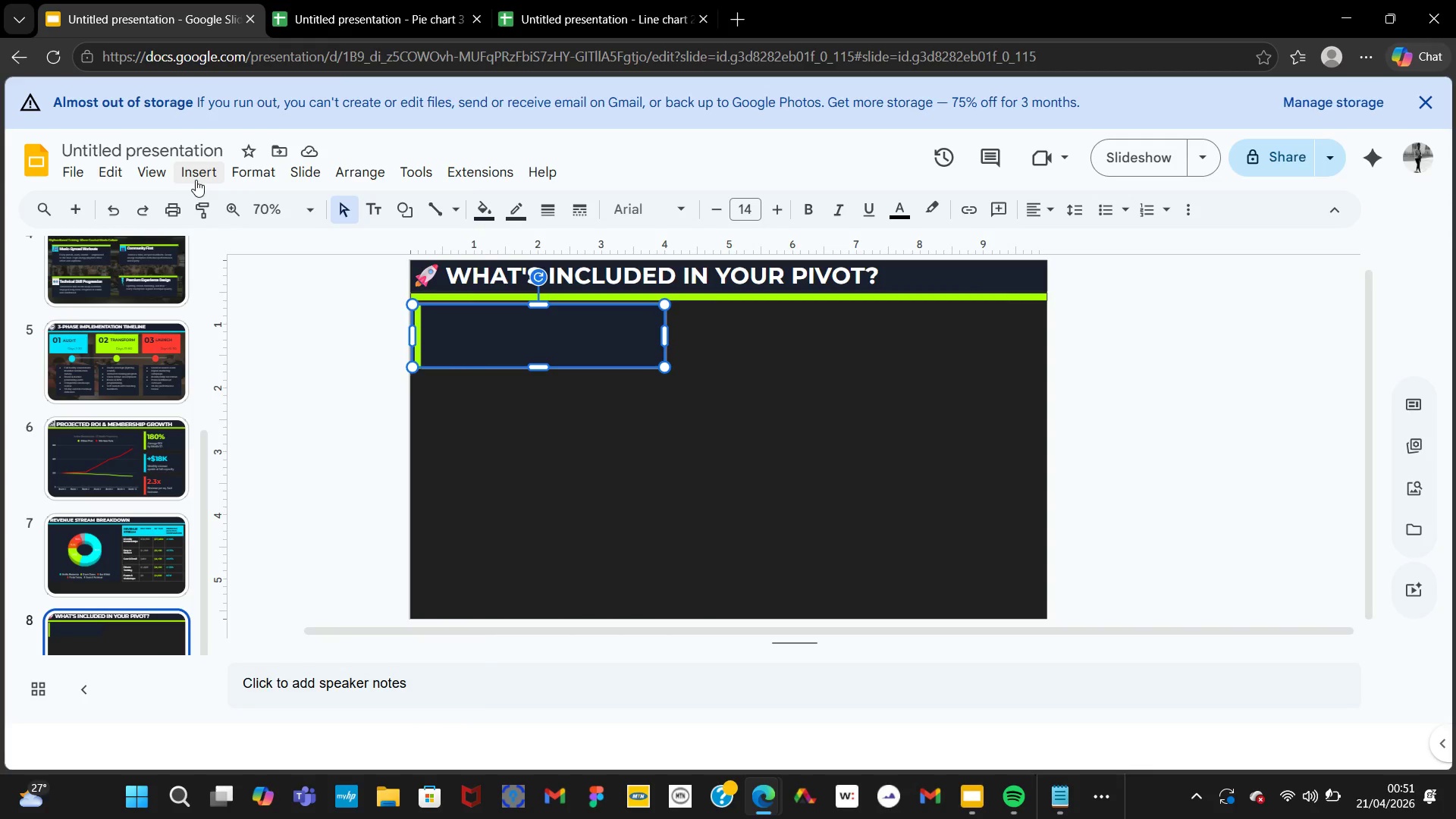 
left_click([196, 180])
 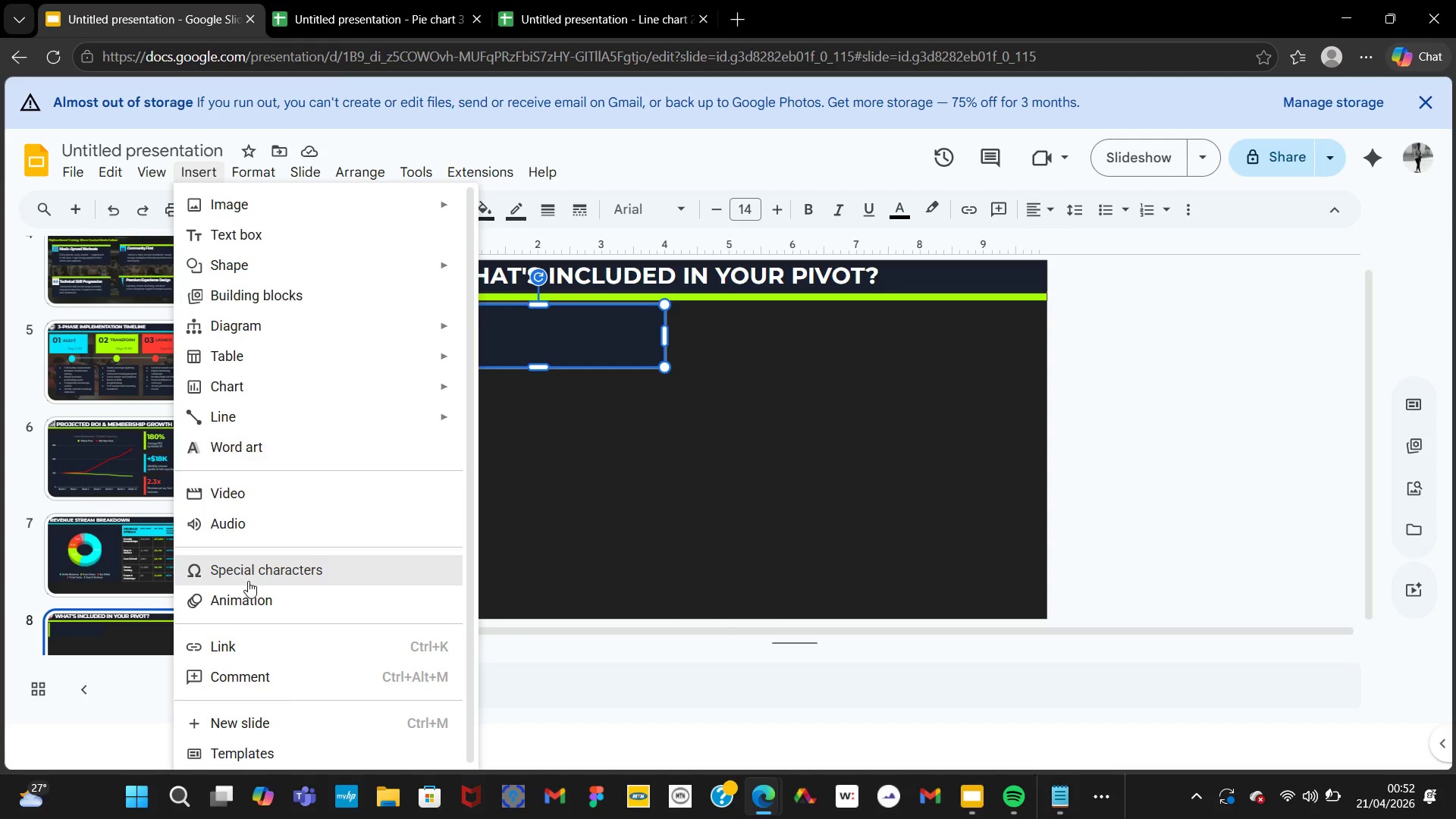 
left_click([248, 581])
 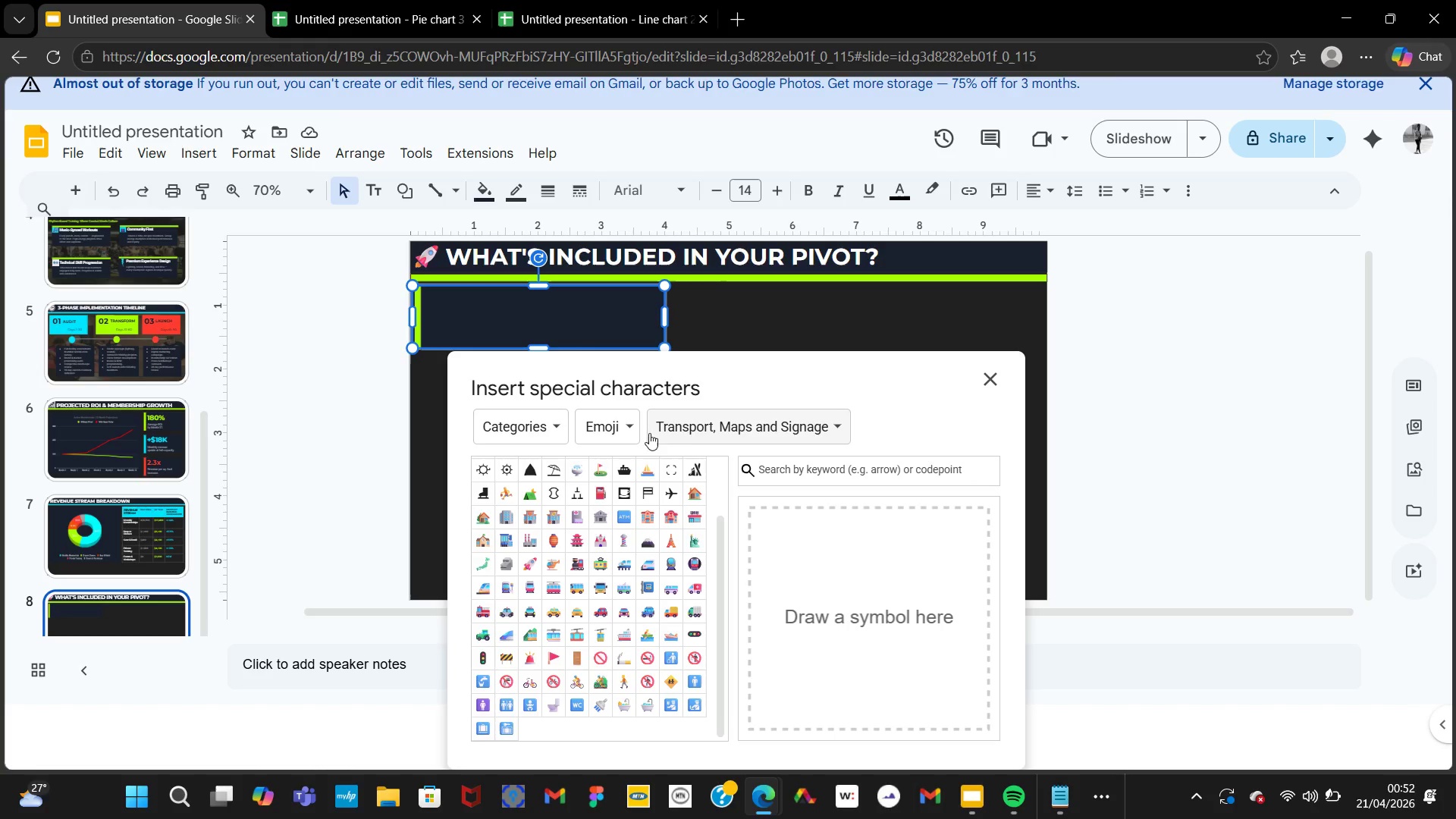 
left_click([767, 425])
 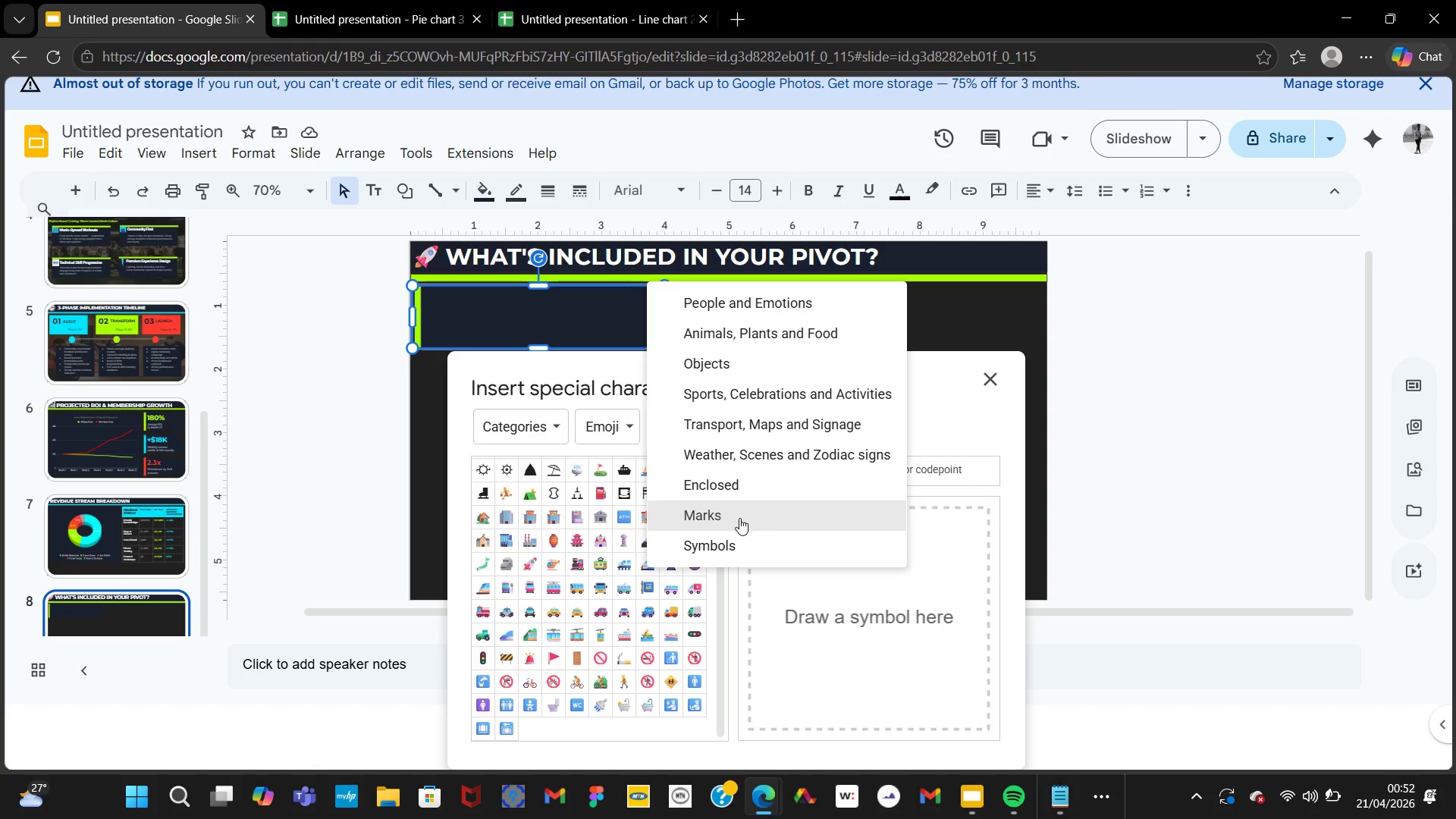 
left_click([730, 547])
 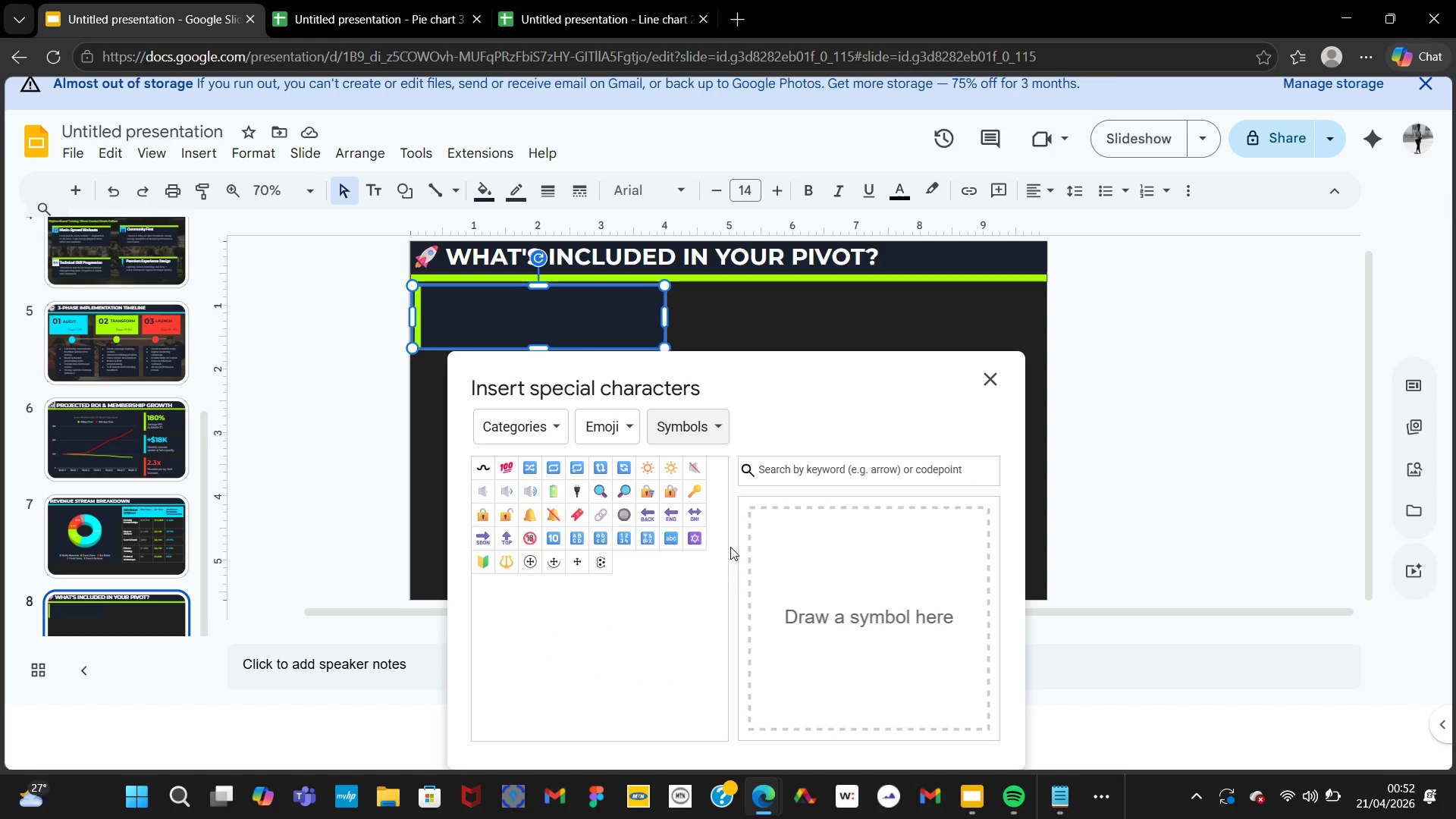 
mouse_move([732, 422])
 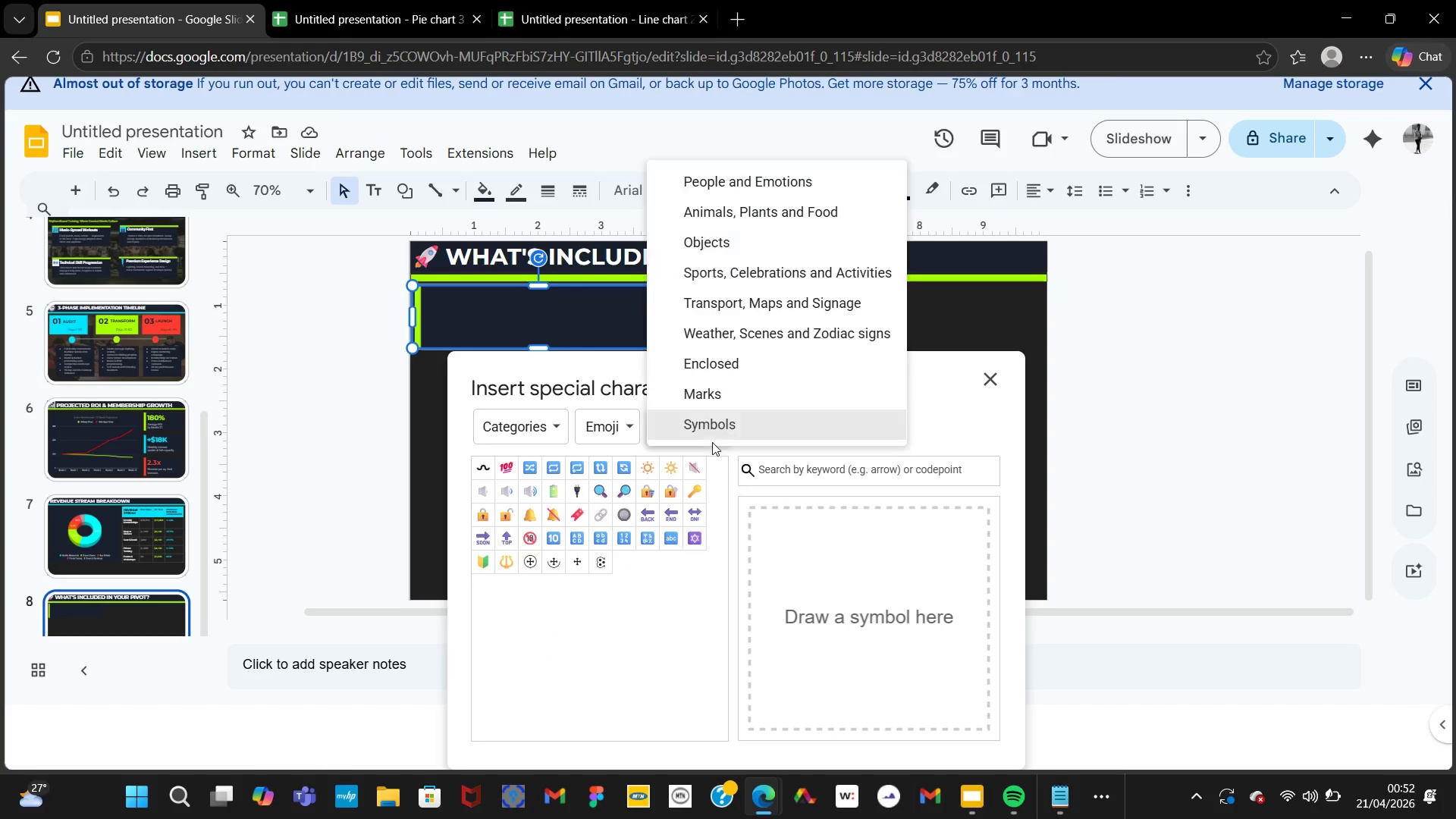 
left_click([712, 442])
 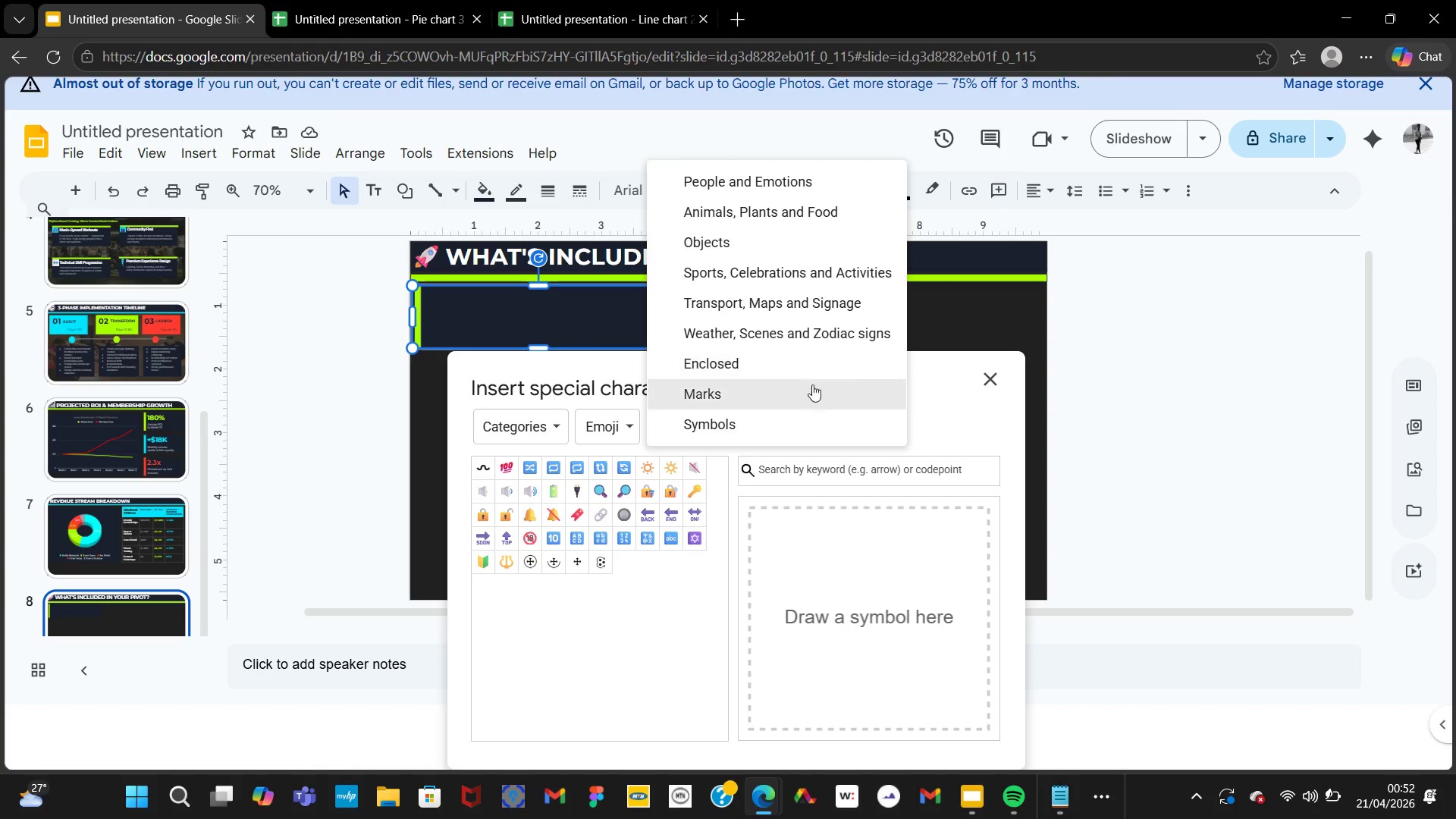 
left_click([806, 396])
 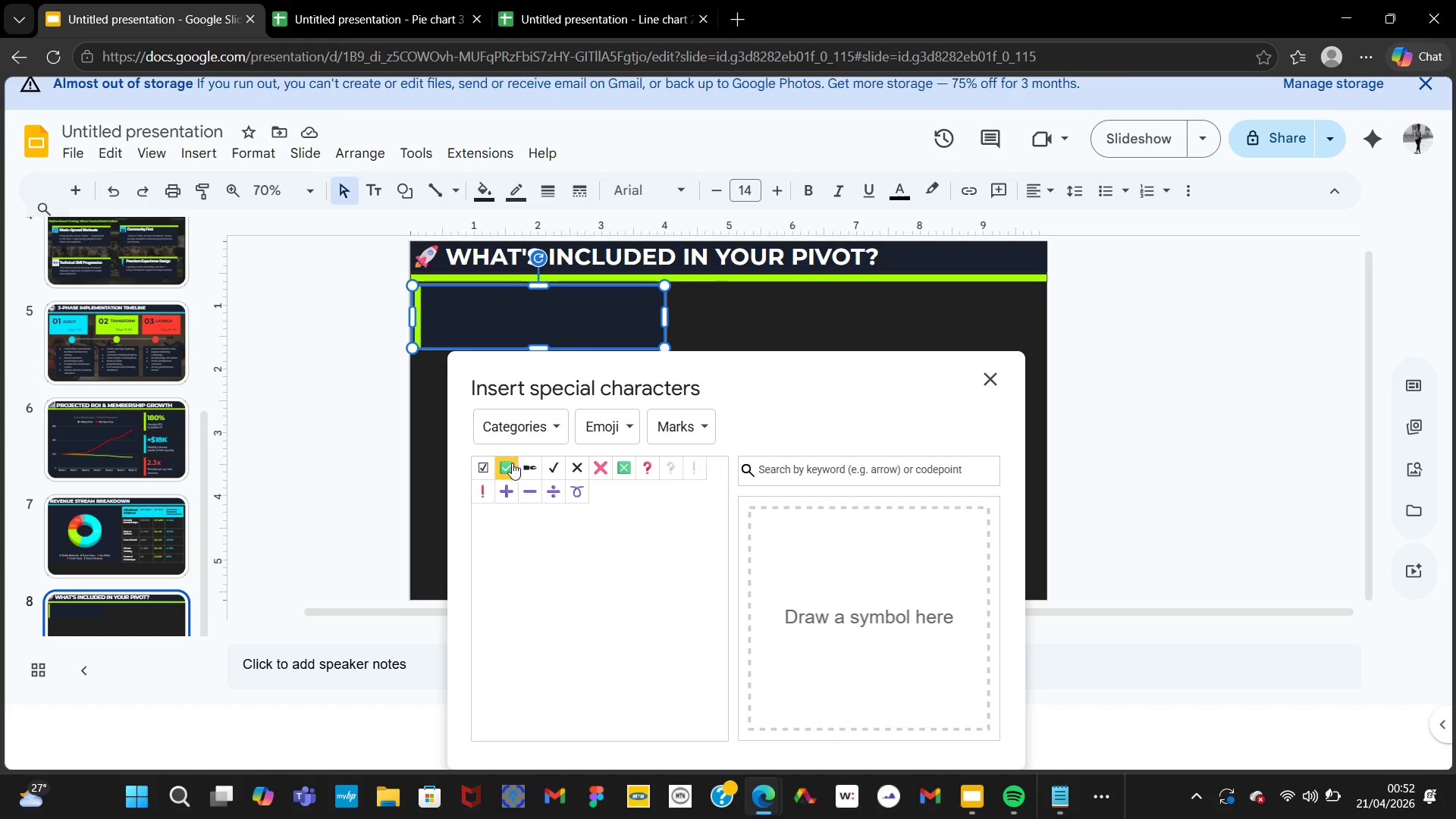 
left_click([508, 464])
 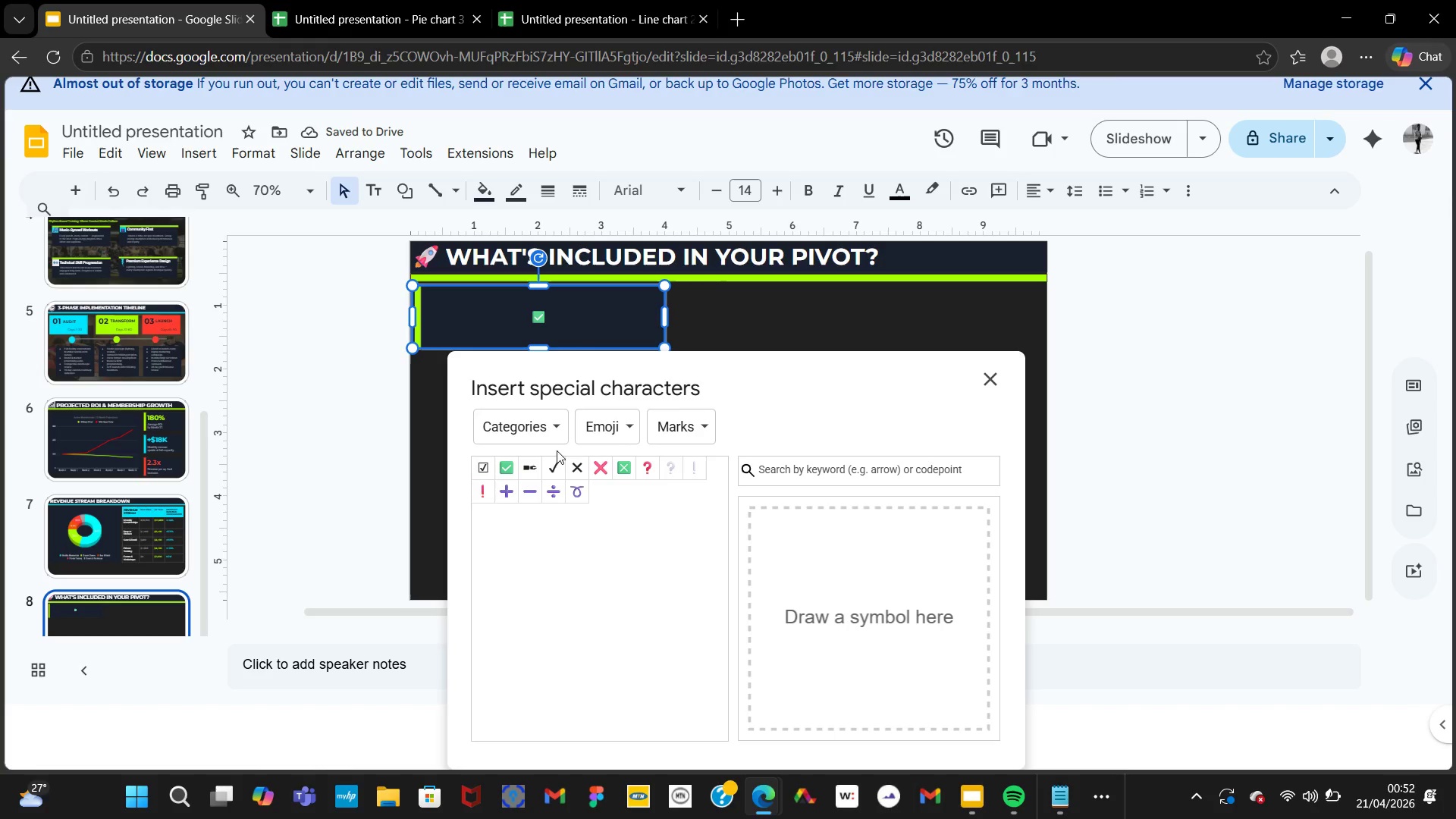 
left_click([482, 469])
 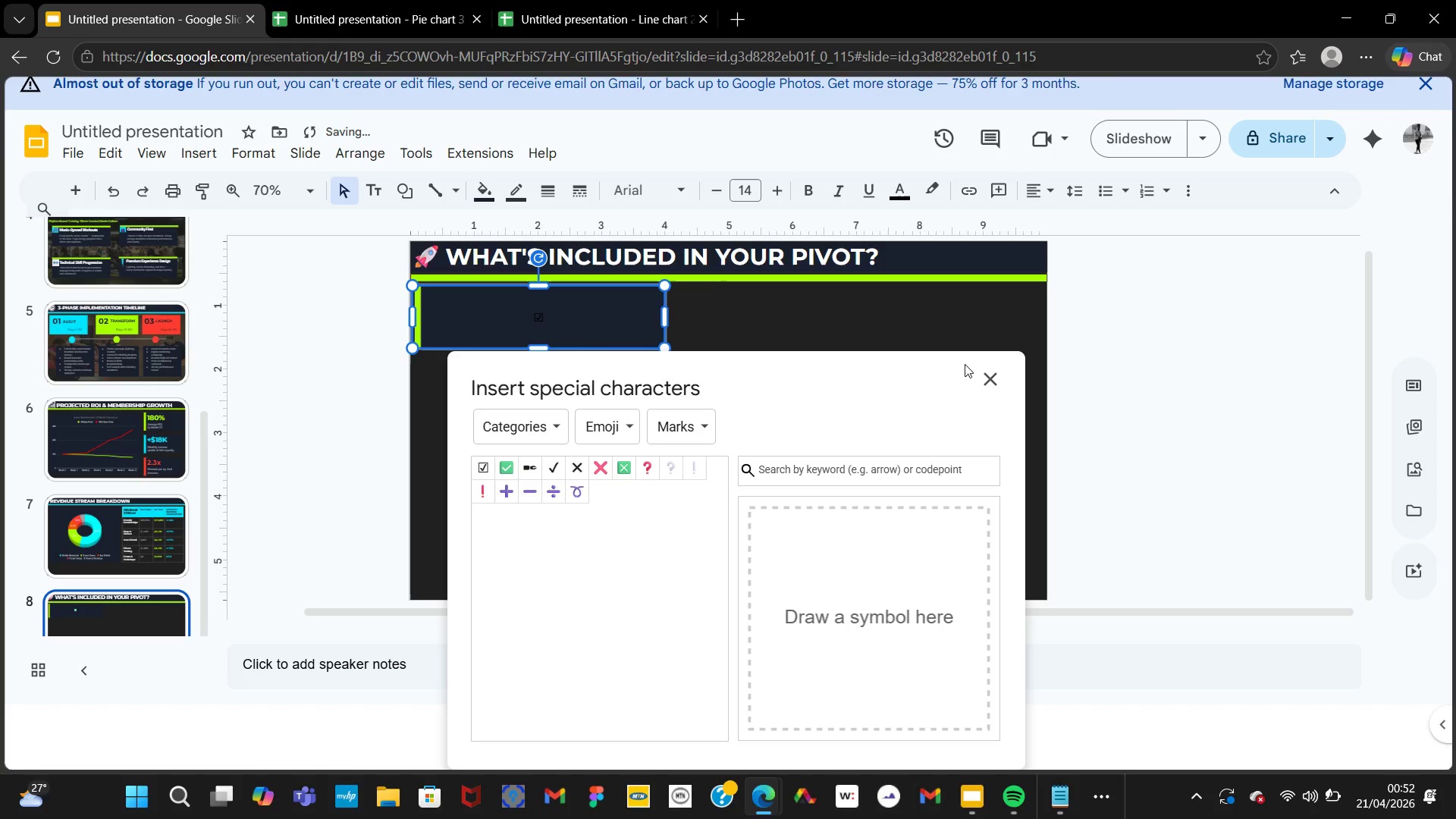 
left_click([986, 379])
 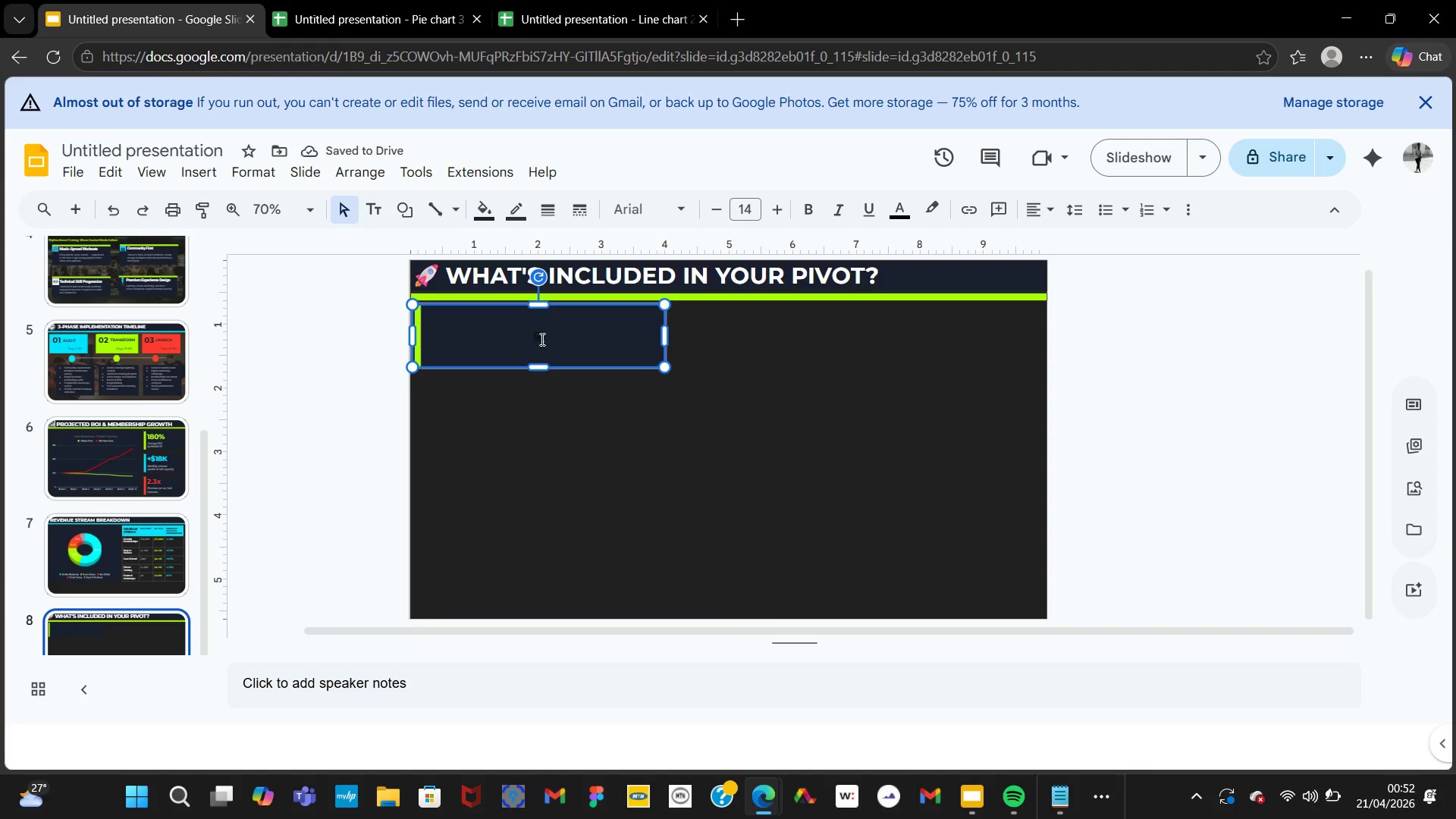 
double_click([538, 339])
 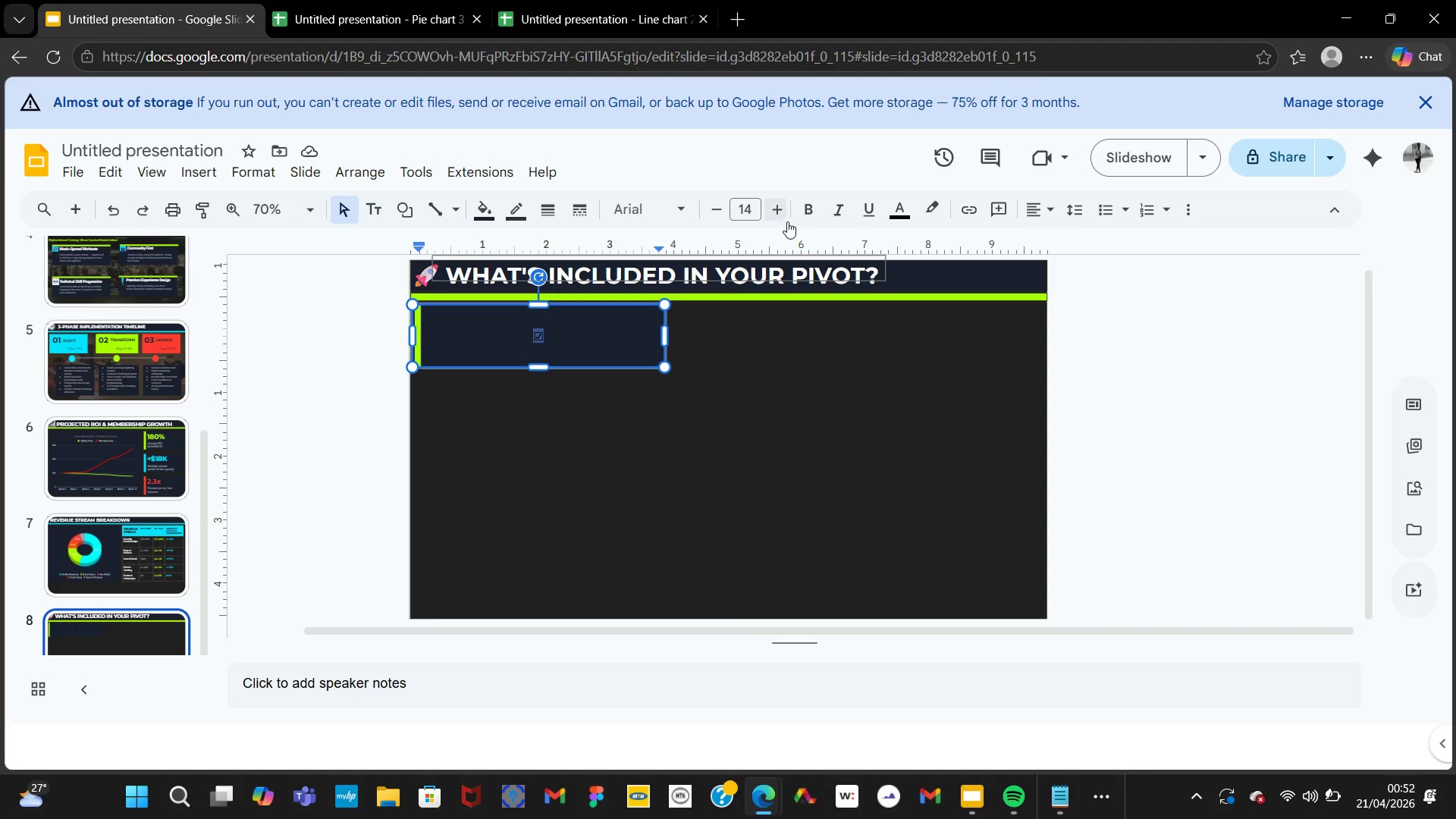 
left_click([780, 212])
 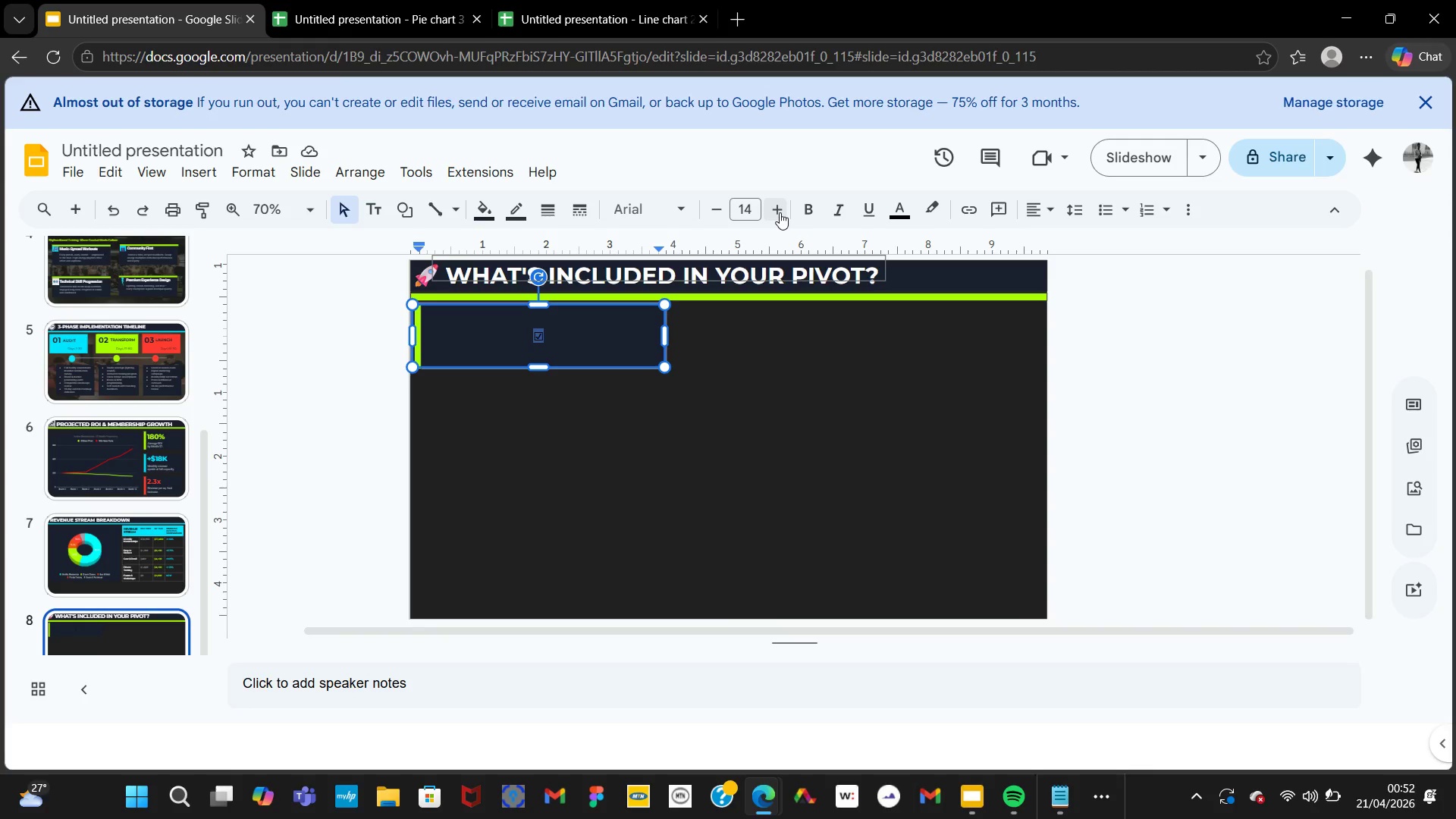 
double_click([780, 212])
 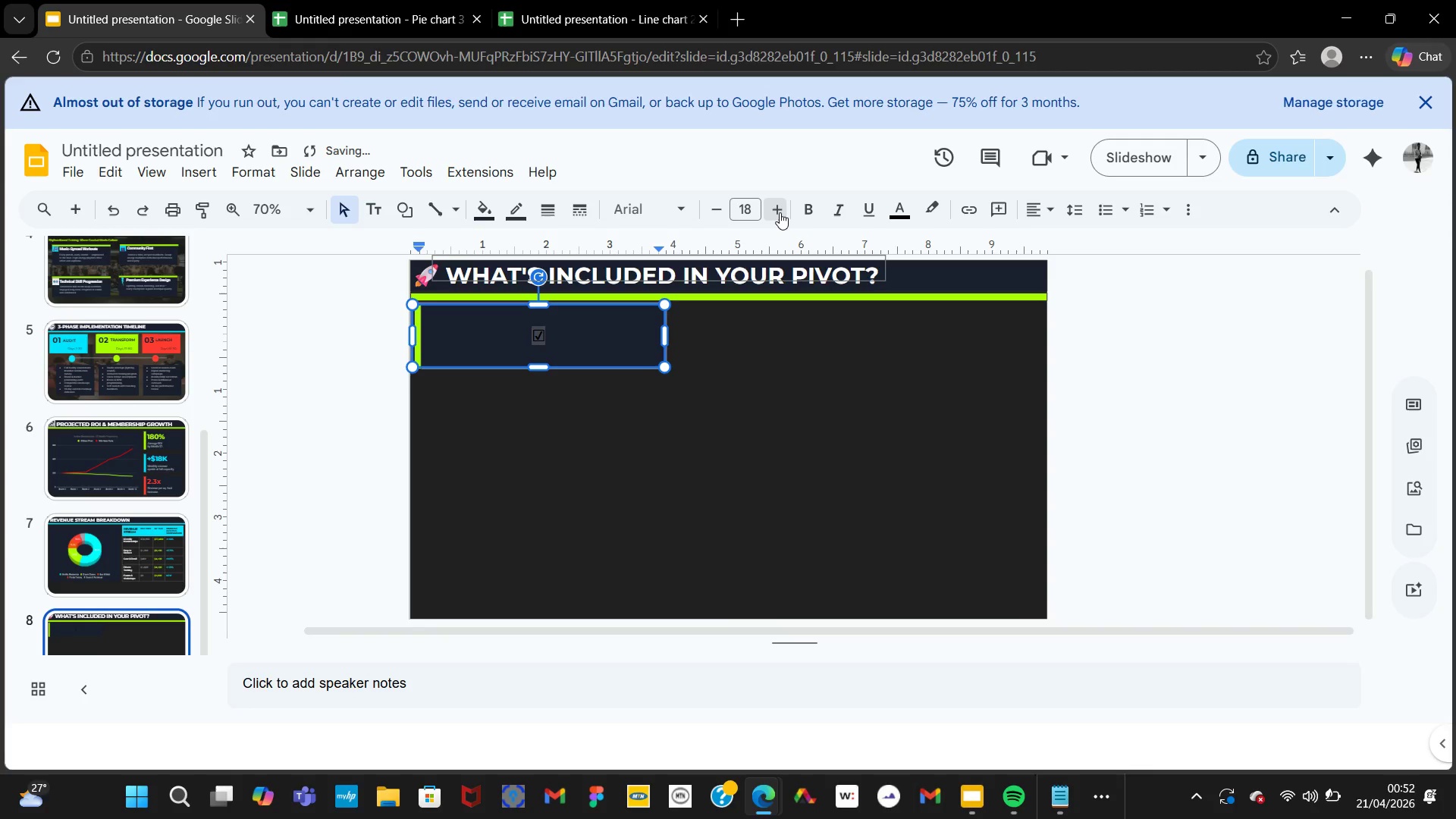 
double_click([780, 212])
 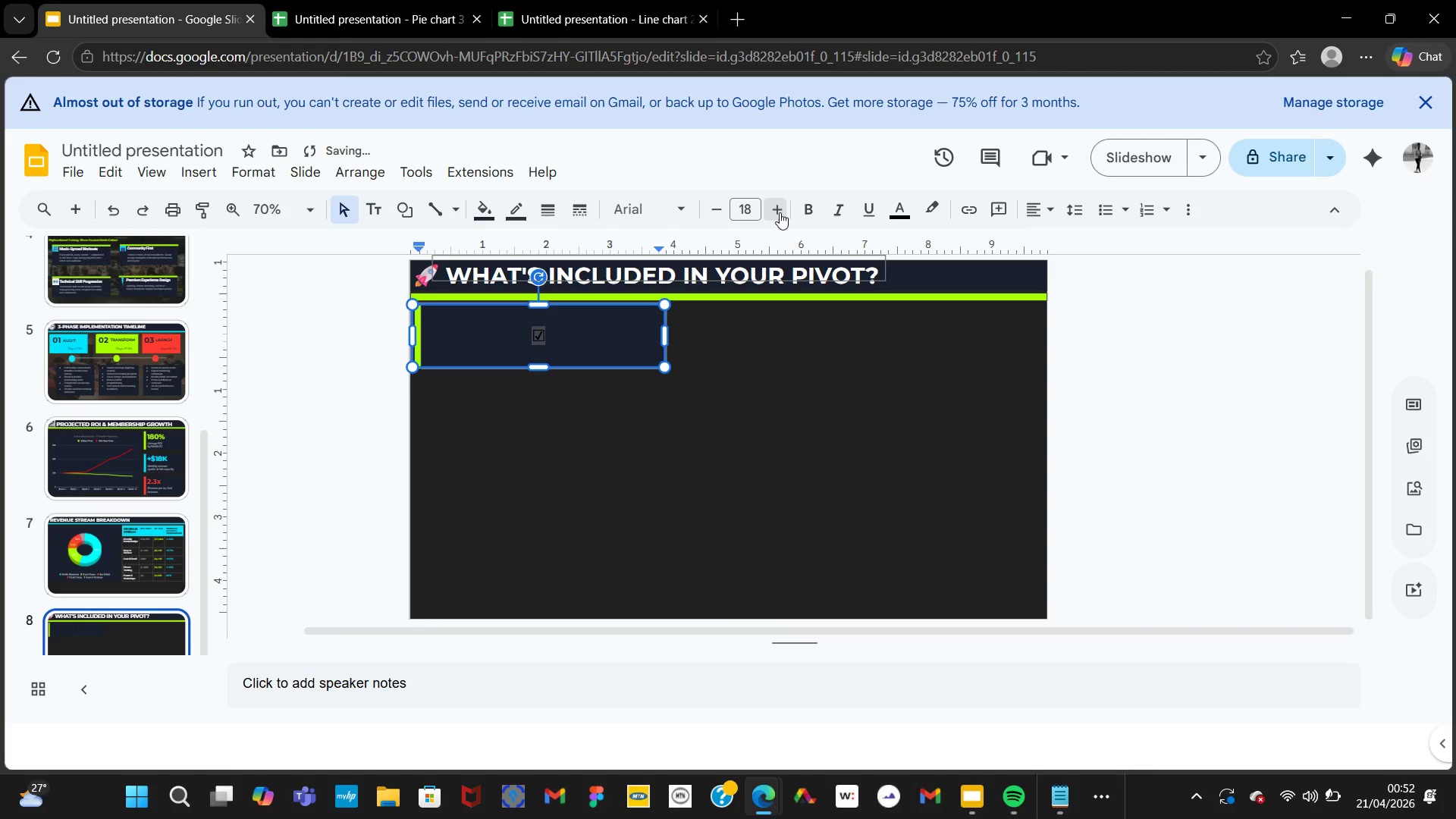 
triple_click([780, 212])
 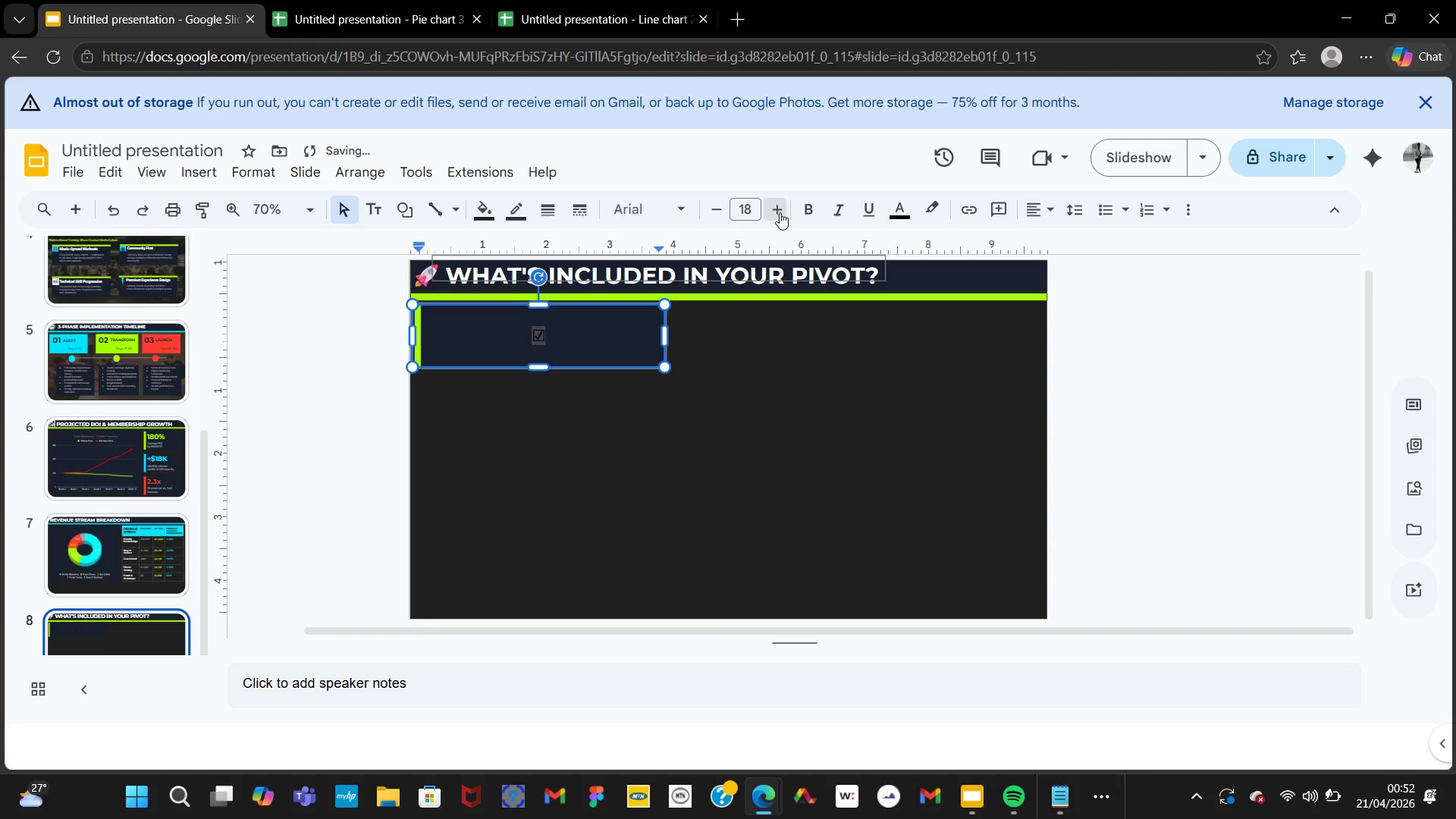 
double_click([780, 212])
 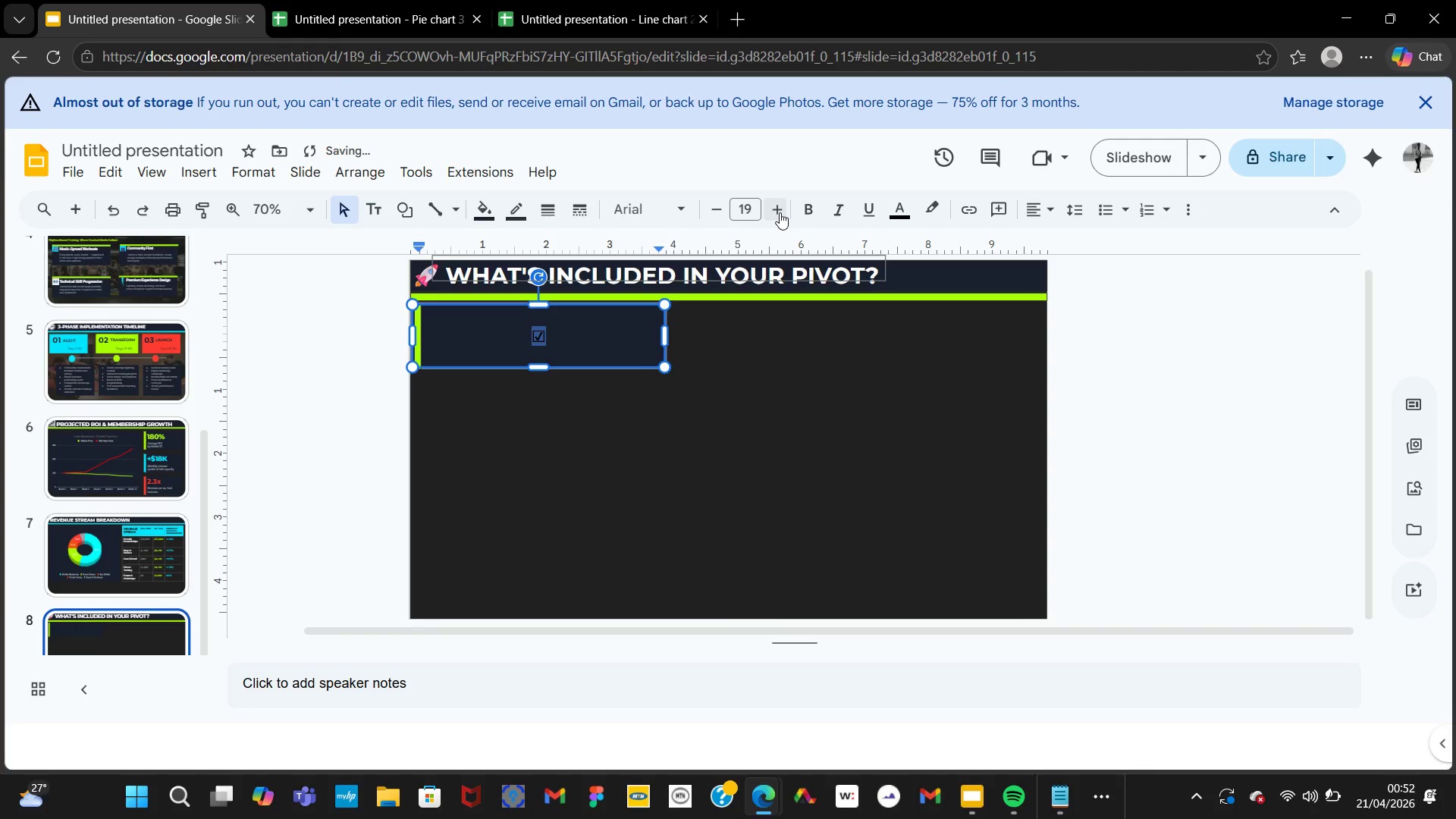 
triple_click([780, 212])
 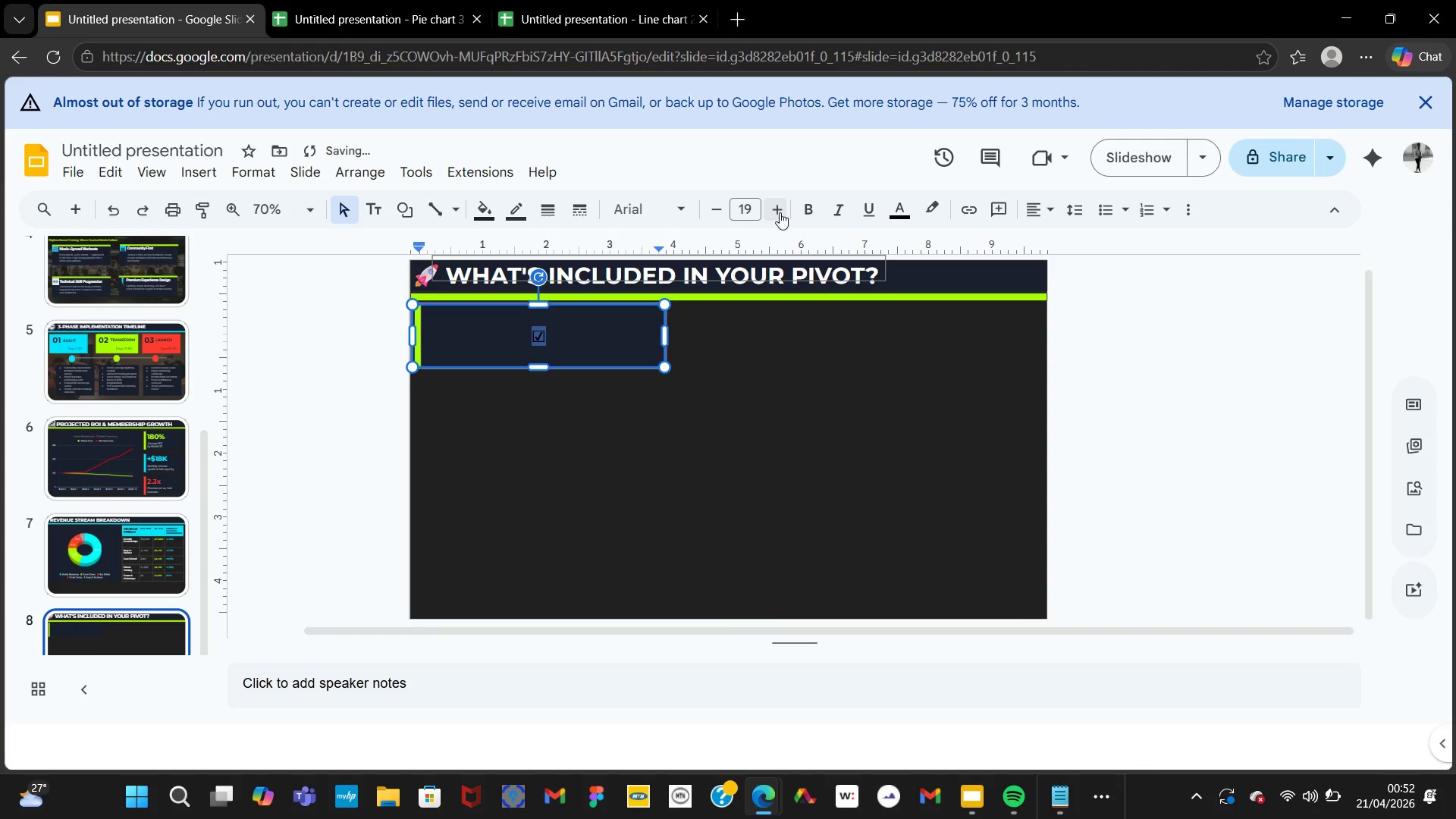 
triple_click([780, 212])
 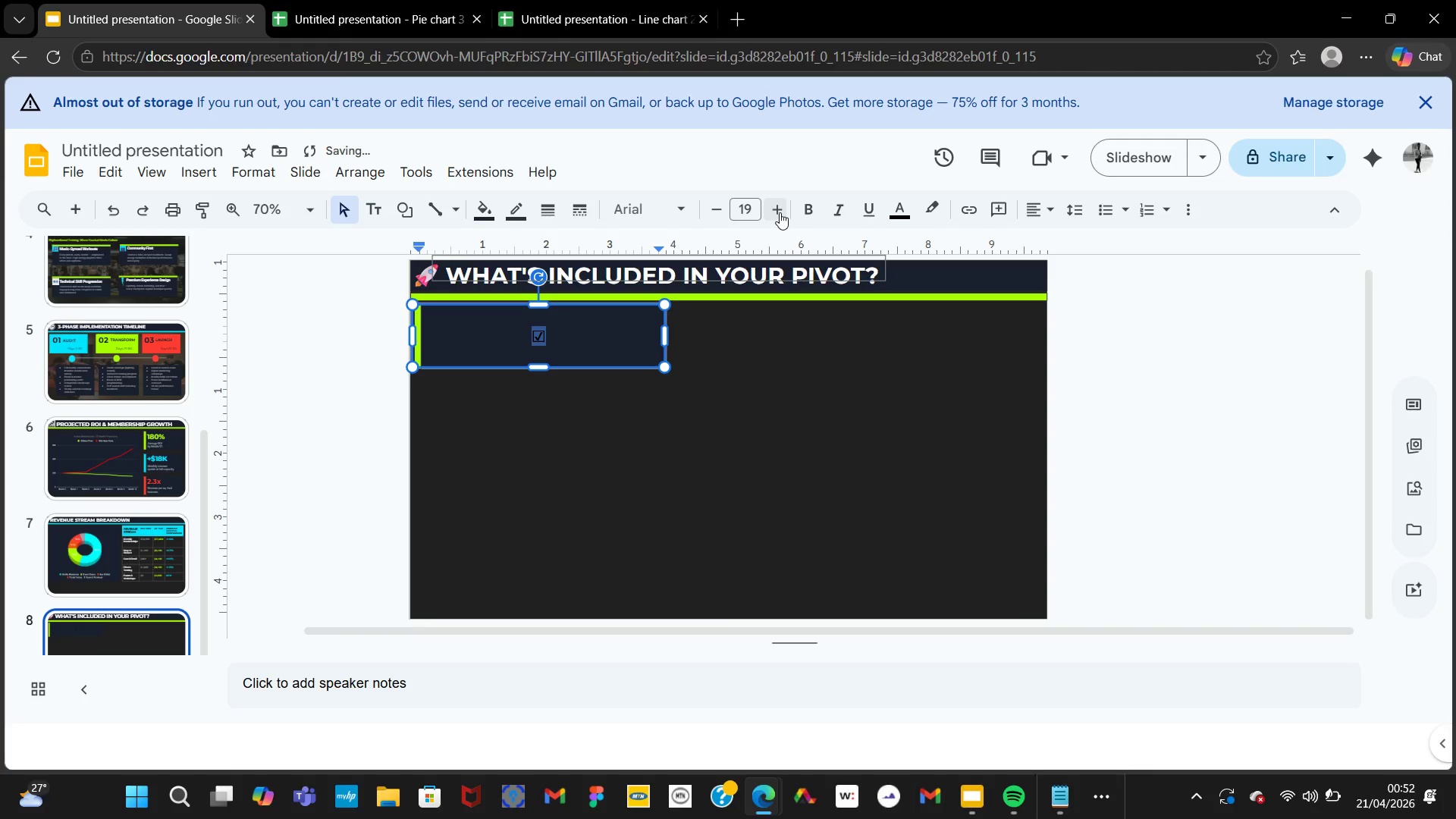 
triple_click([780, 212])
 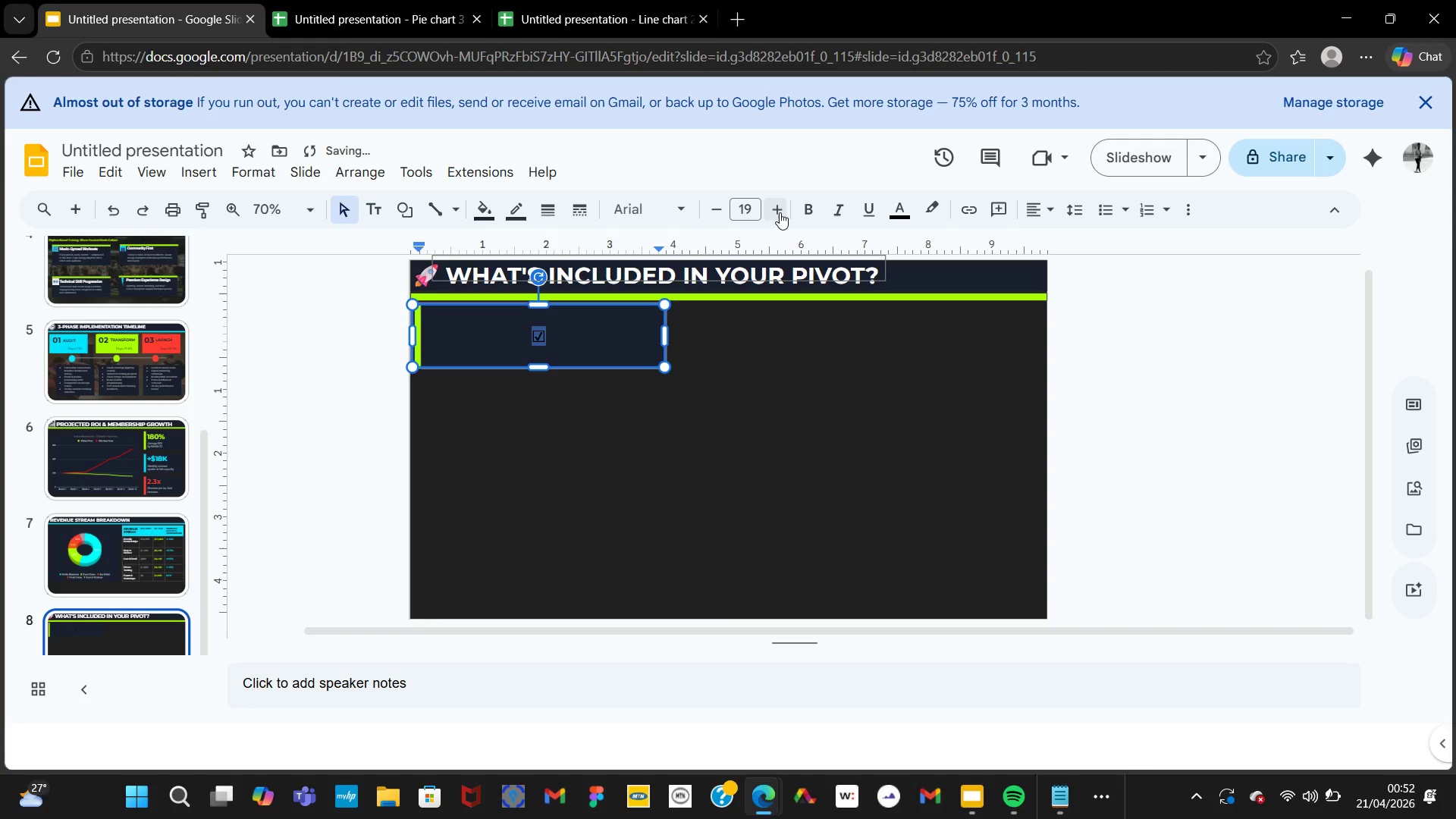 
triple_click([780, 212])
 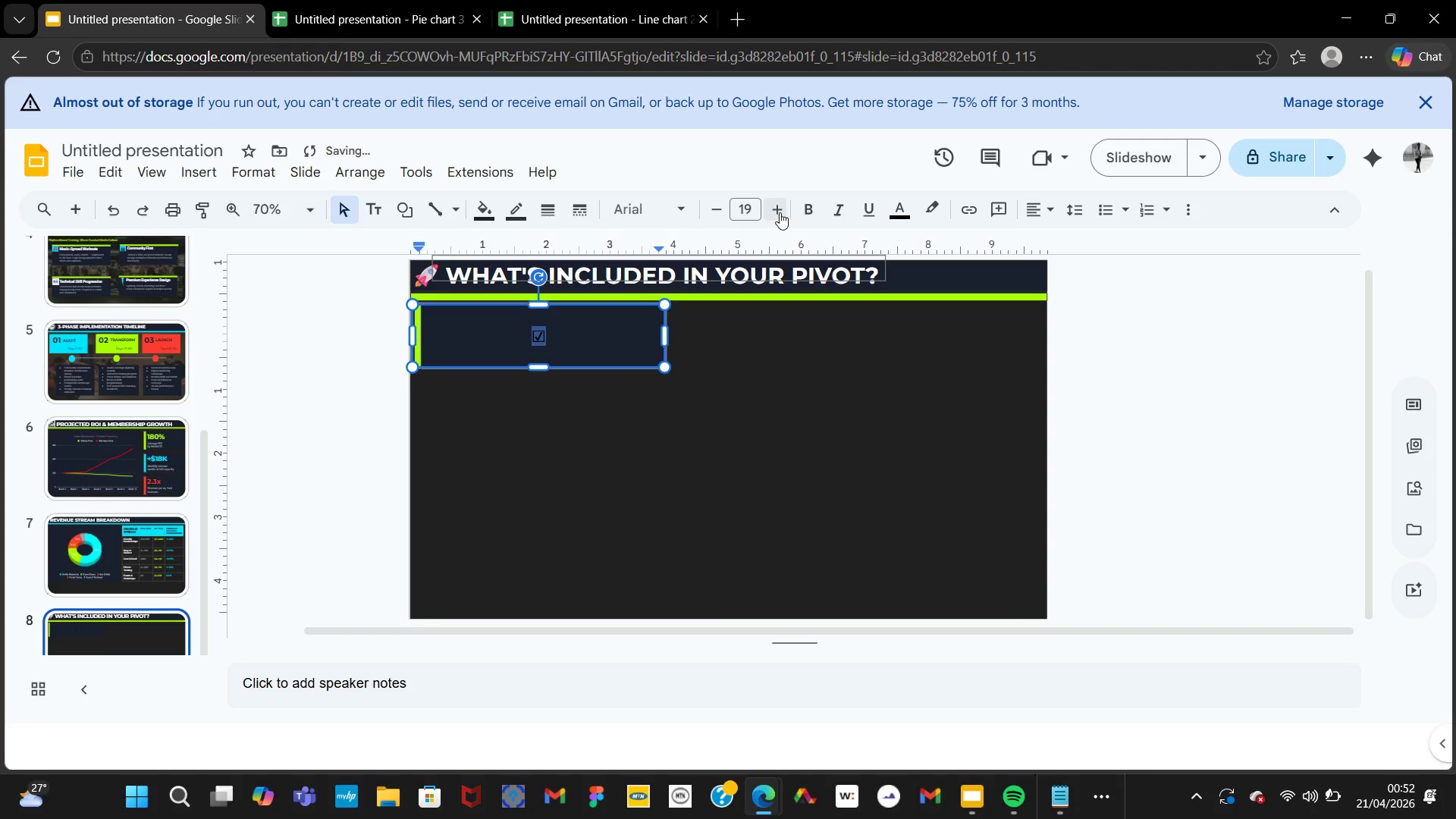 
triple_click([780, 212])
 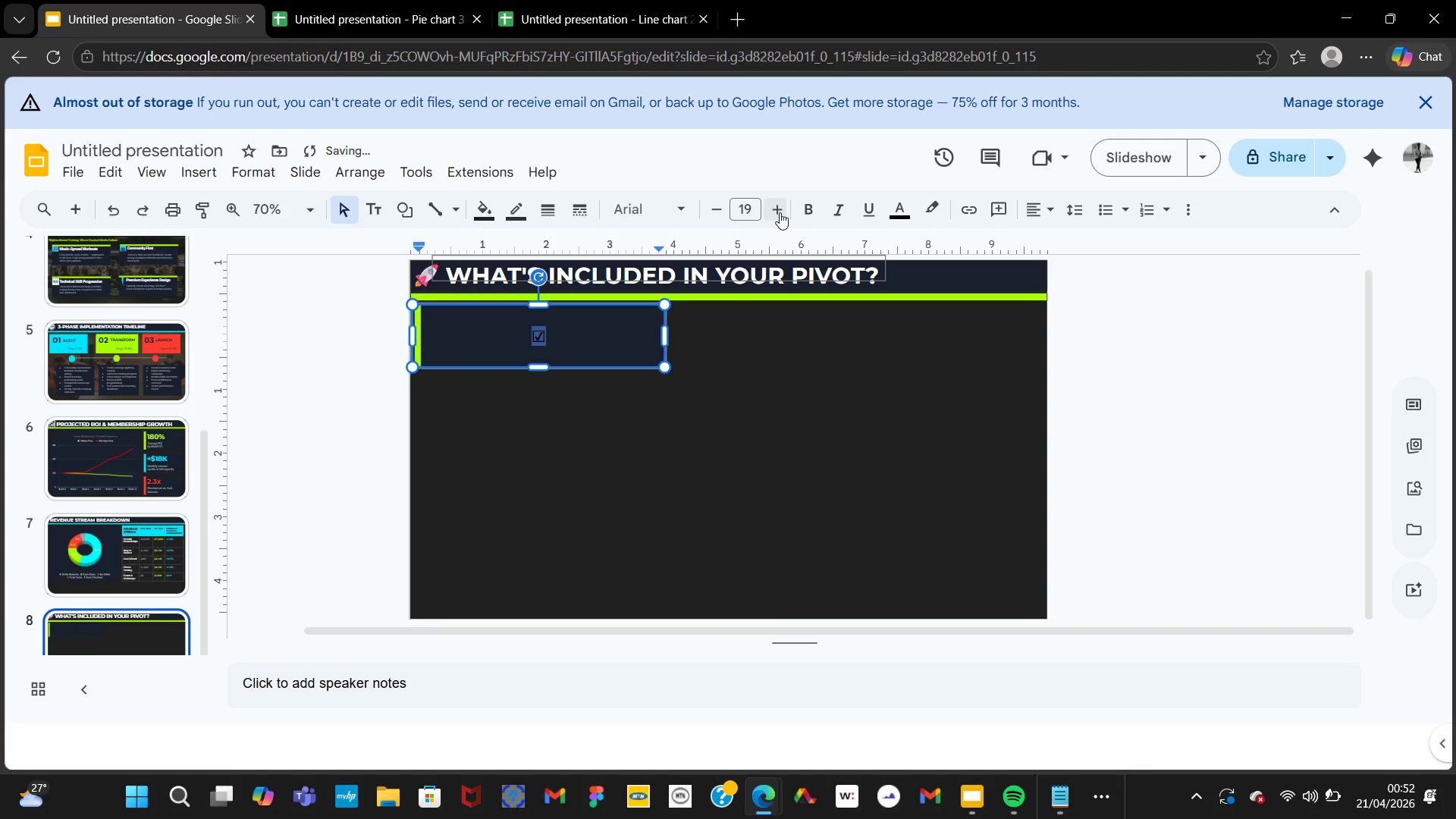 
triple_click([780, 212])
 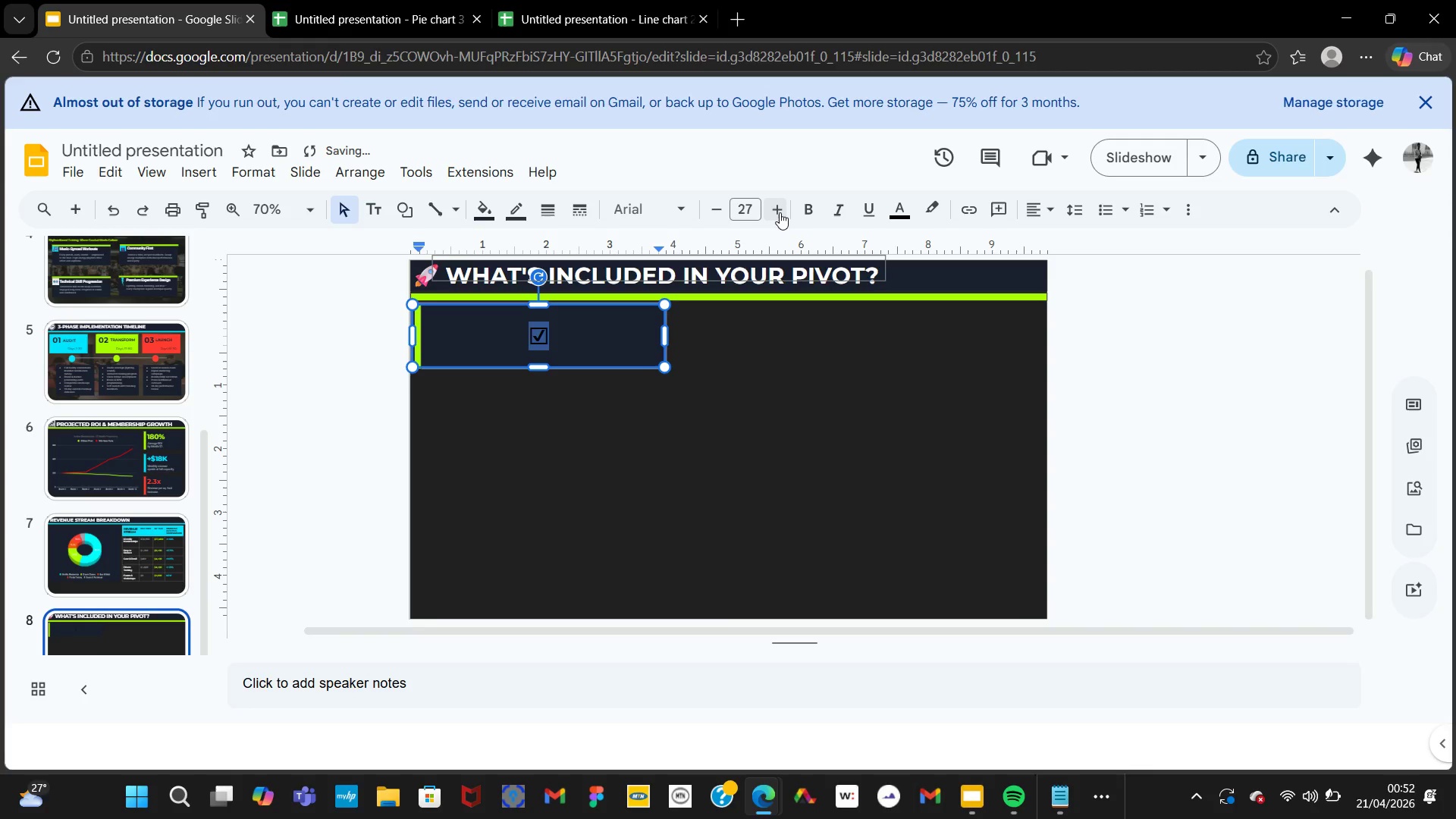 
left_click([780, 212])
 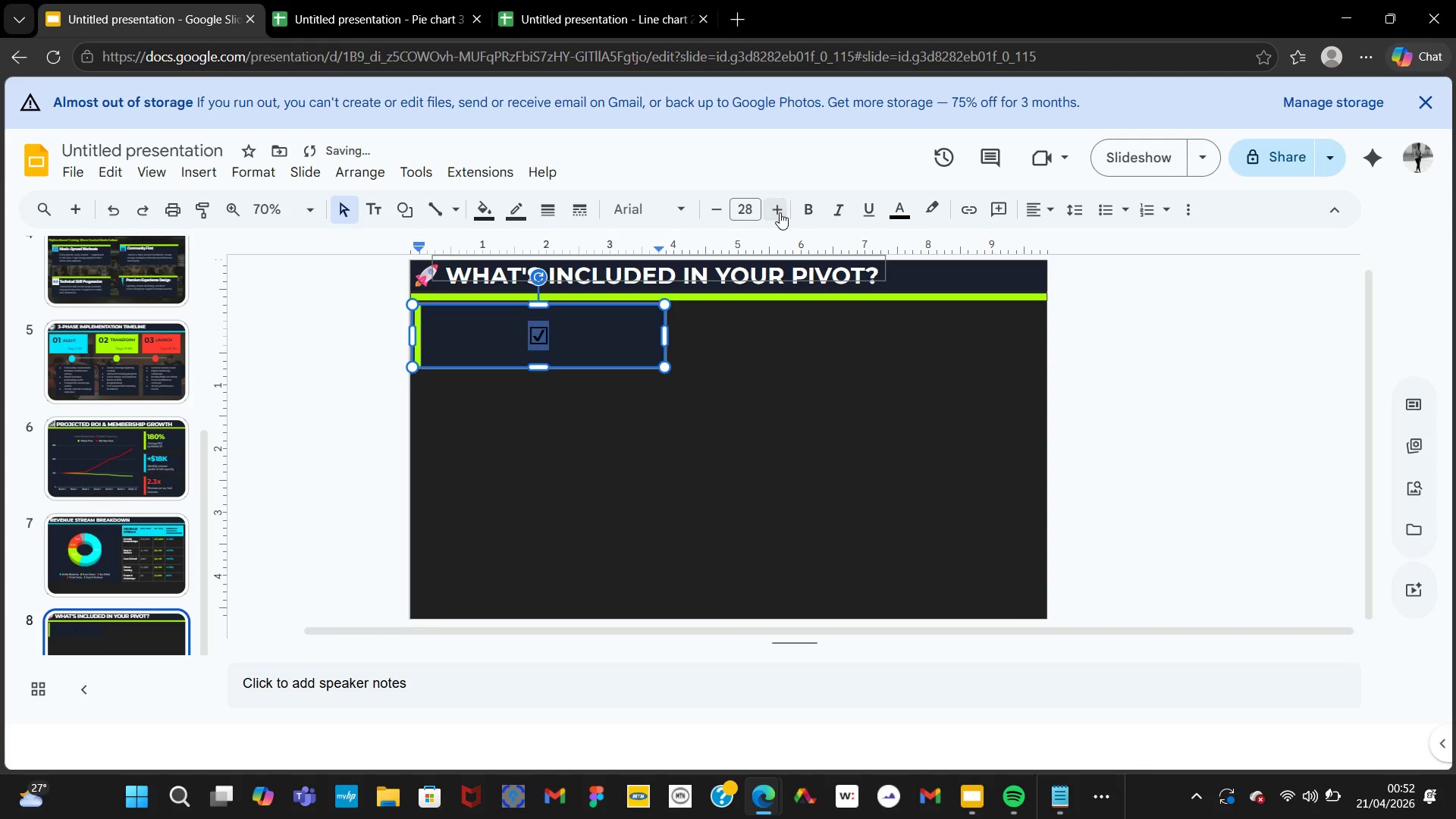 
left_click([780, 212])
 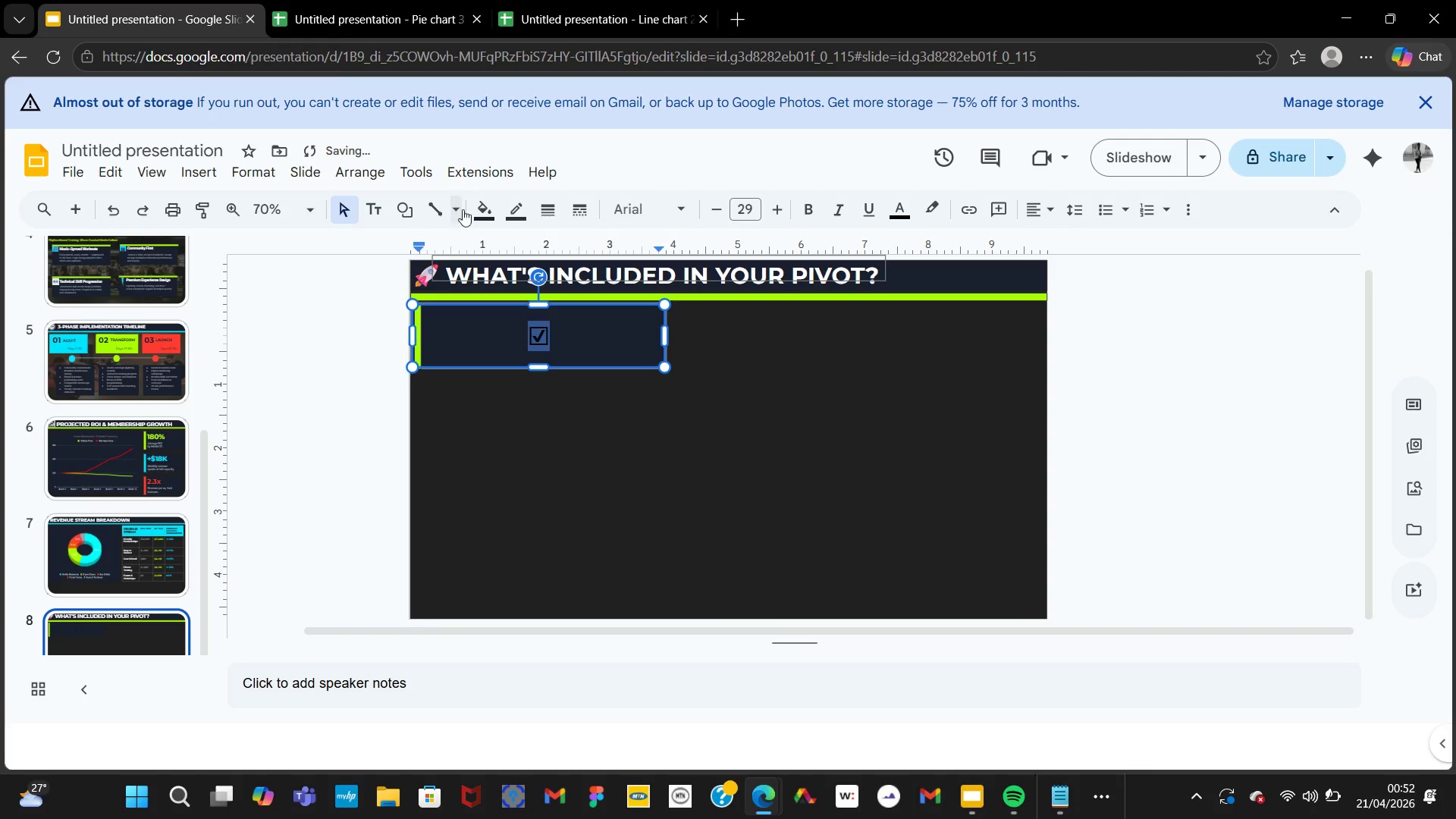 
left_click([476, 222])
 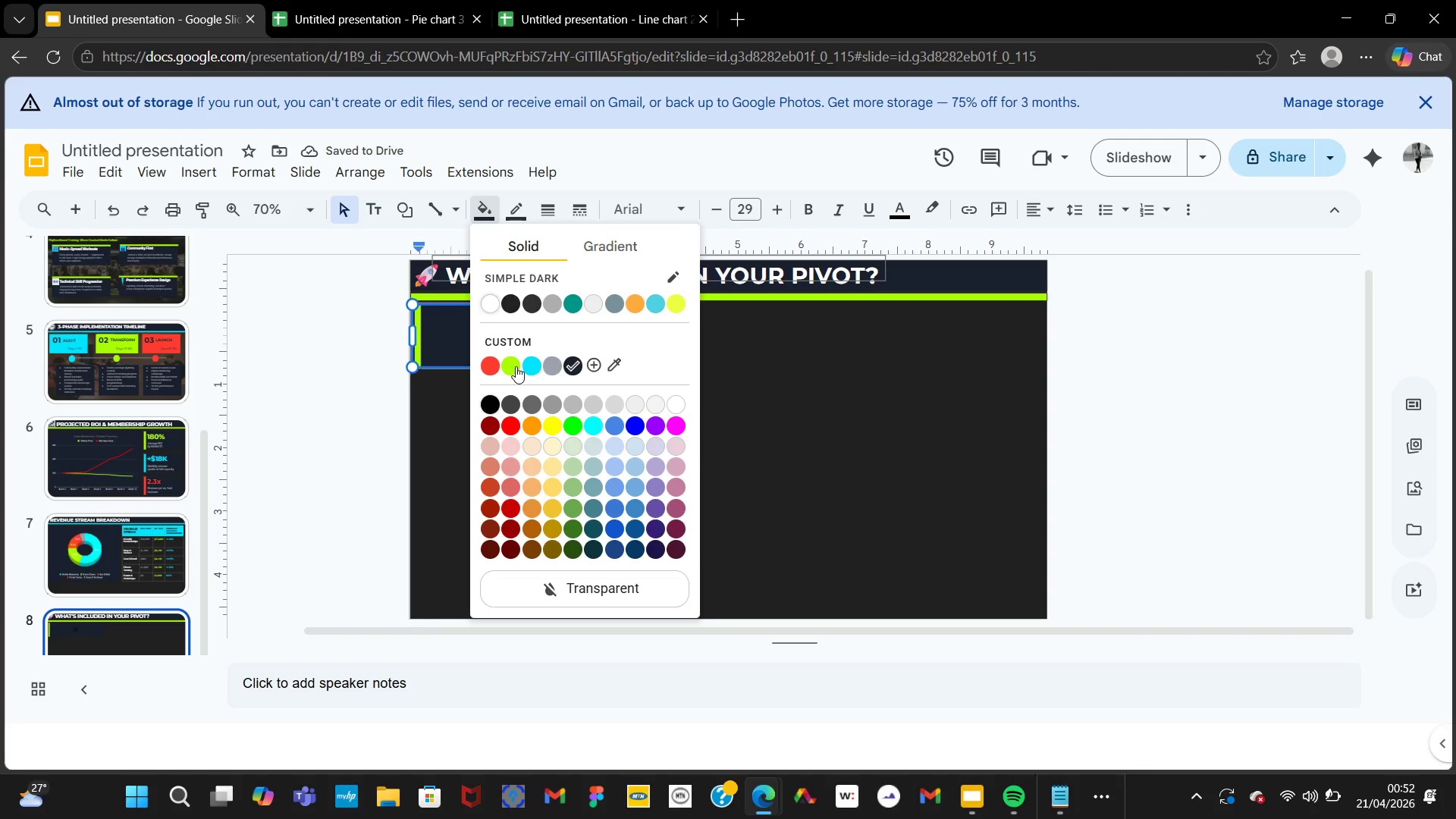 
left_click([516, 366])
 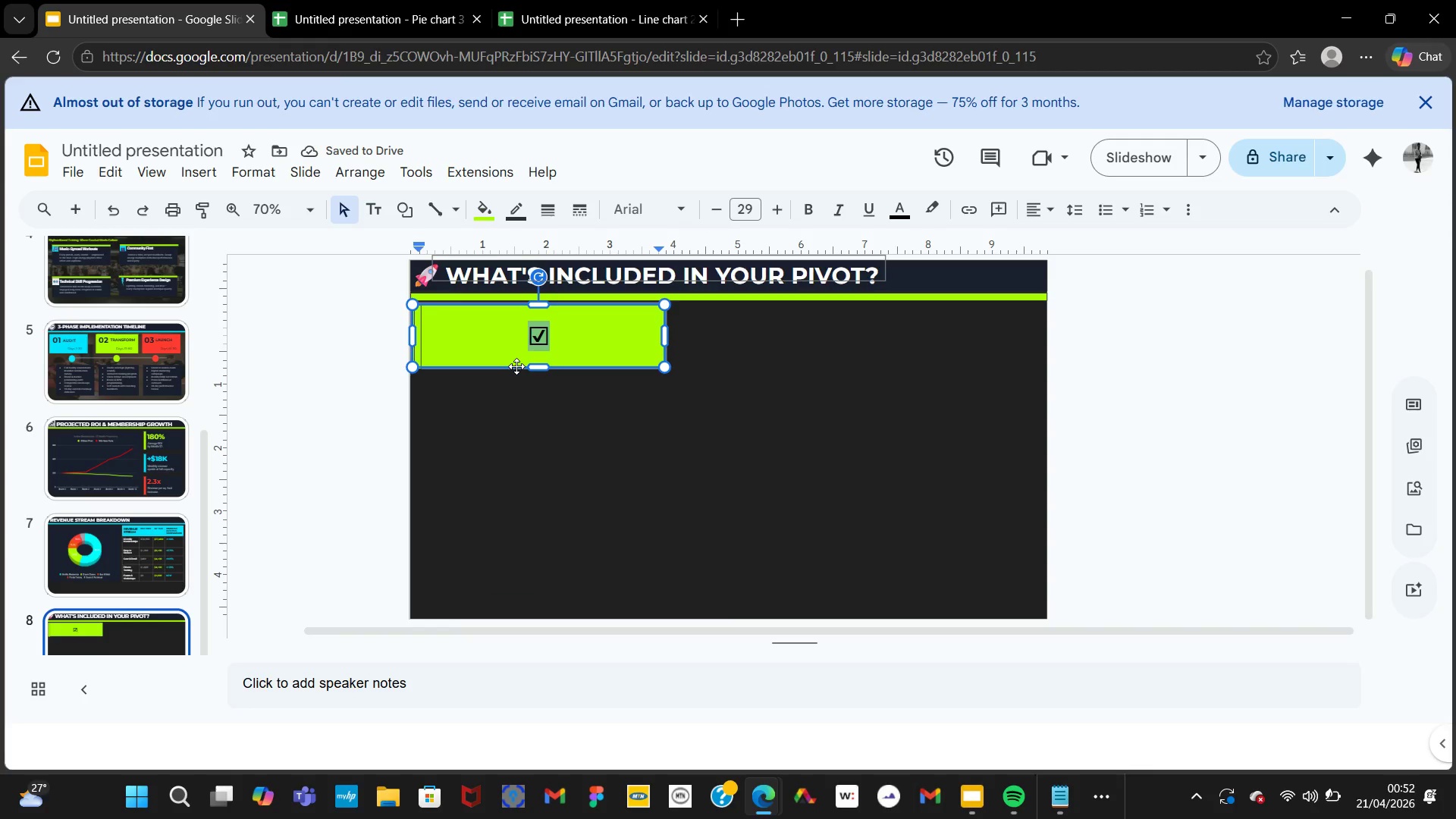 
wait(6.22)
 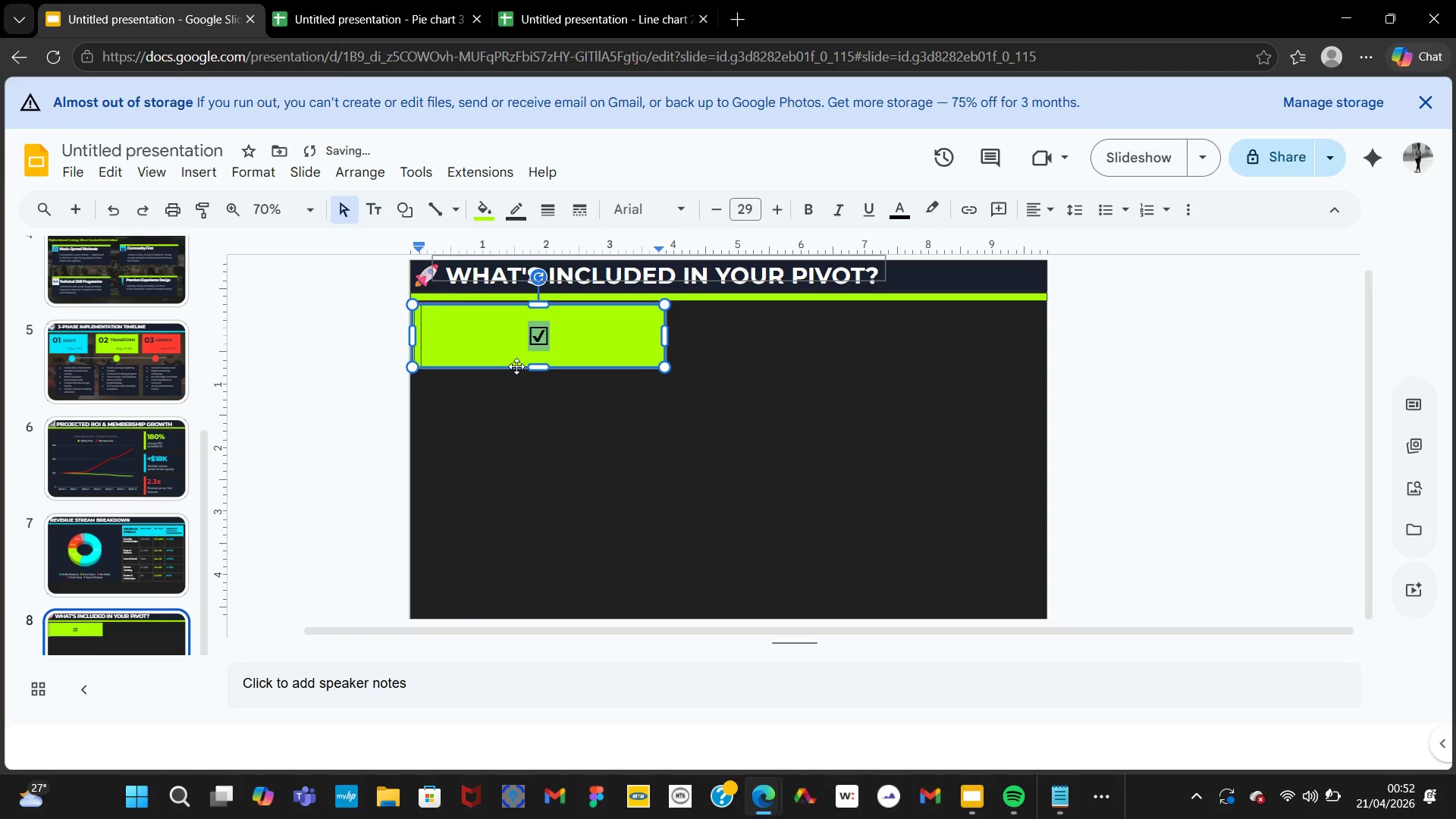 
key(Control+Z)
 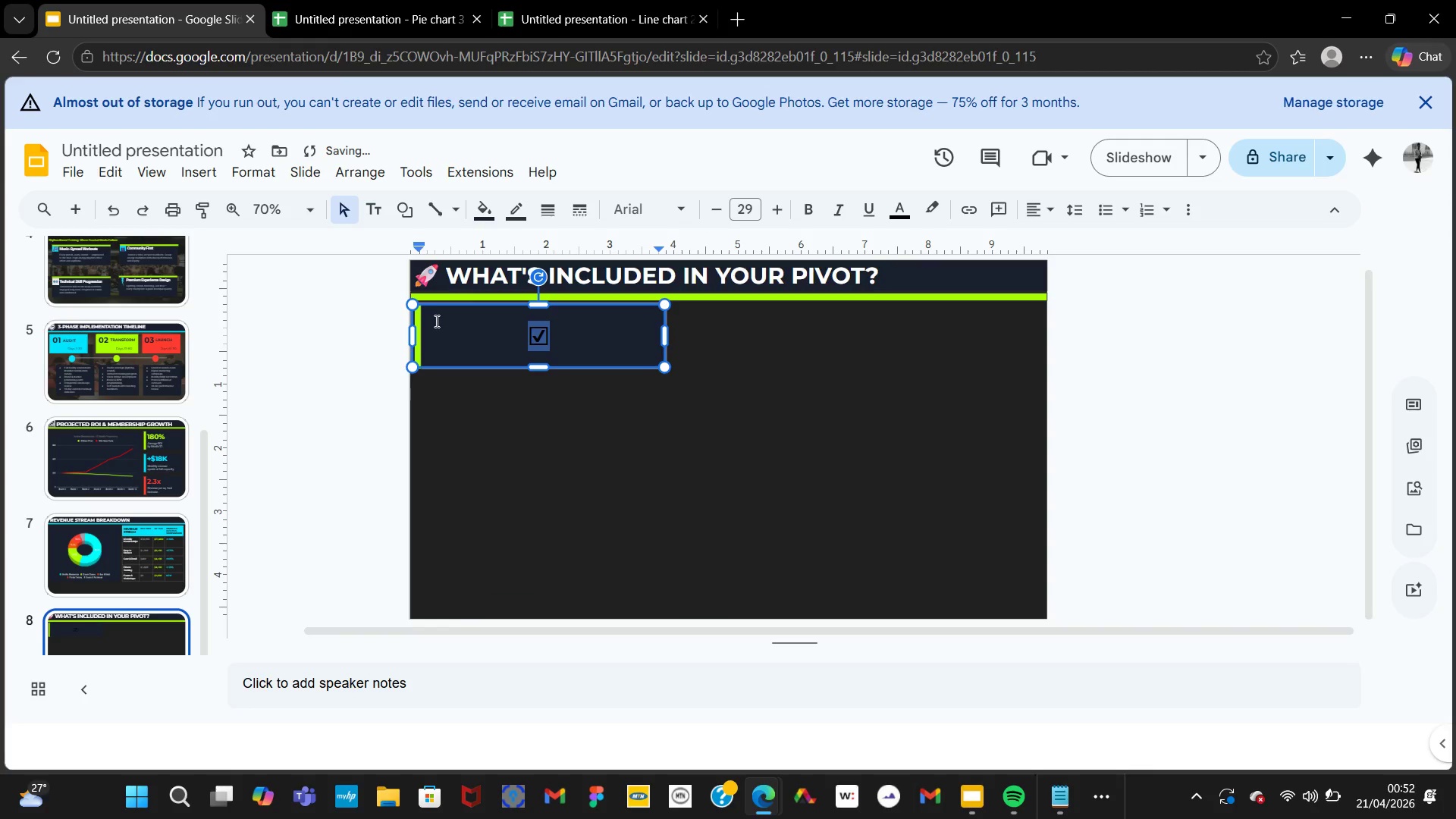 
left_click([426, 316])
 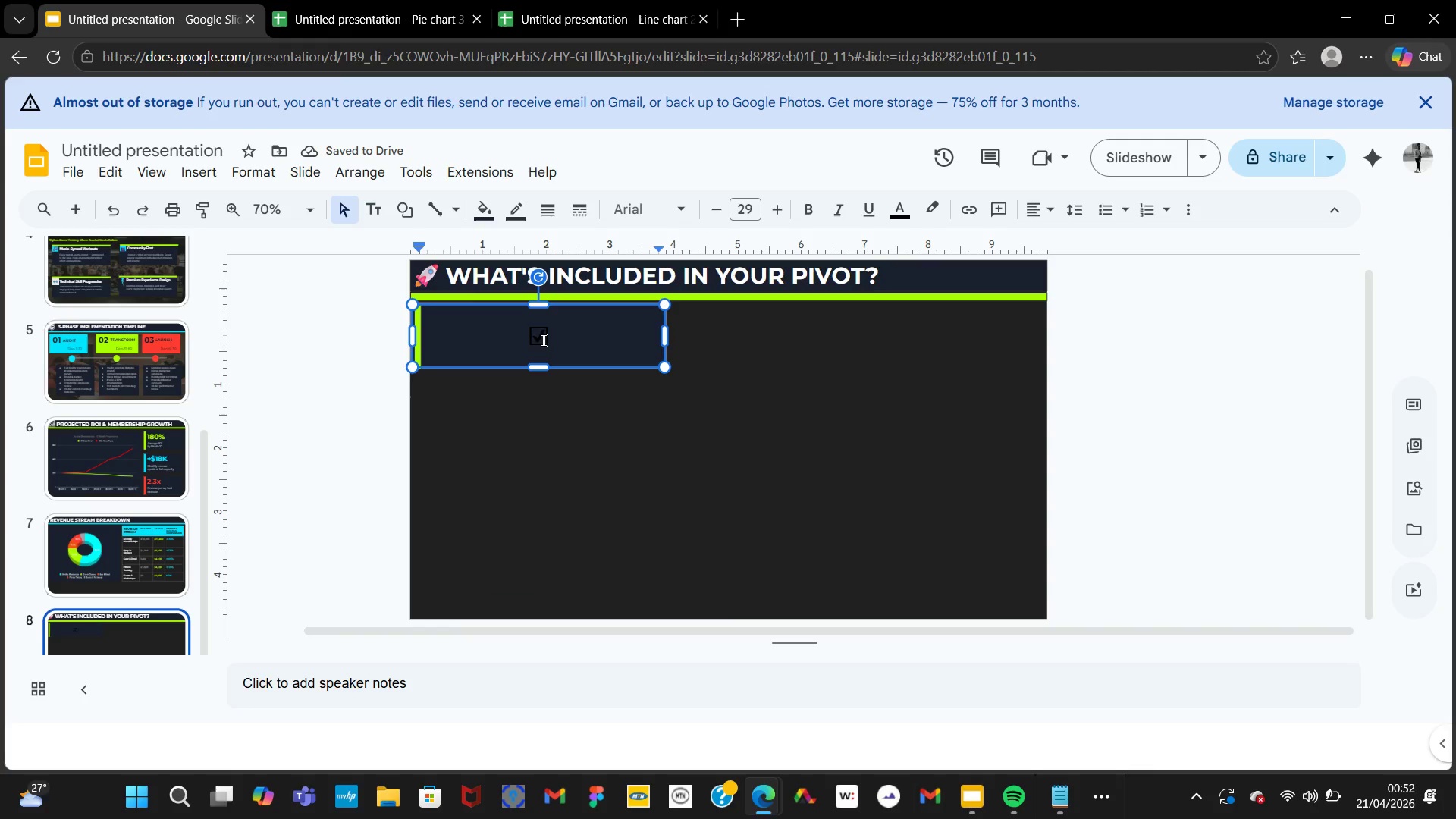 
left_click([543, 340])
 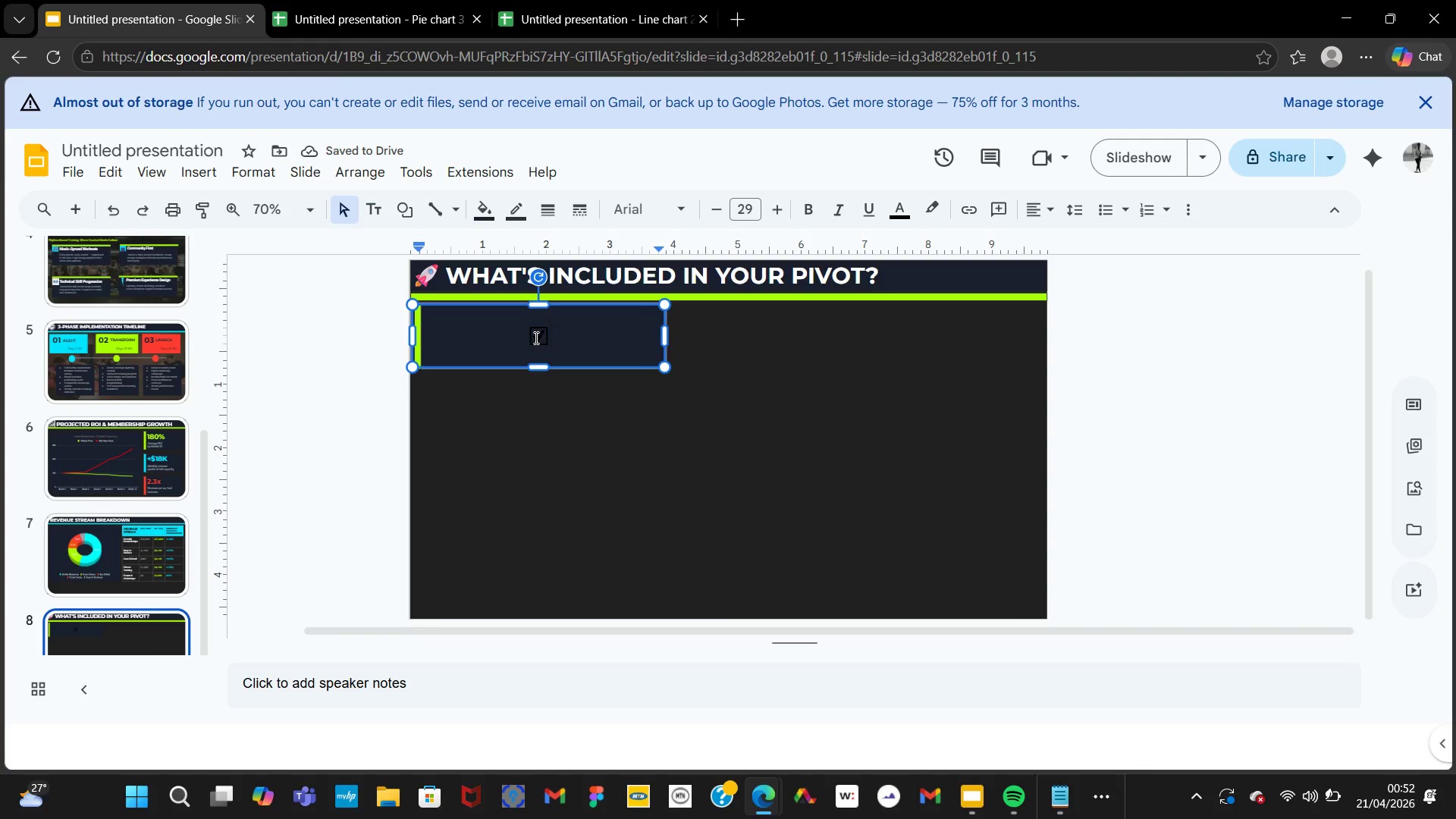 
left_click_drag(start_coordinate=[535, 337], to_coordinate=[533, 381])
 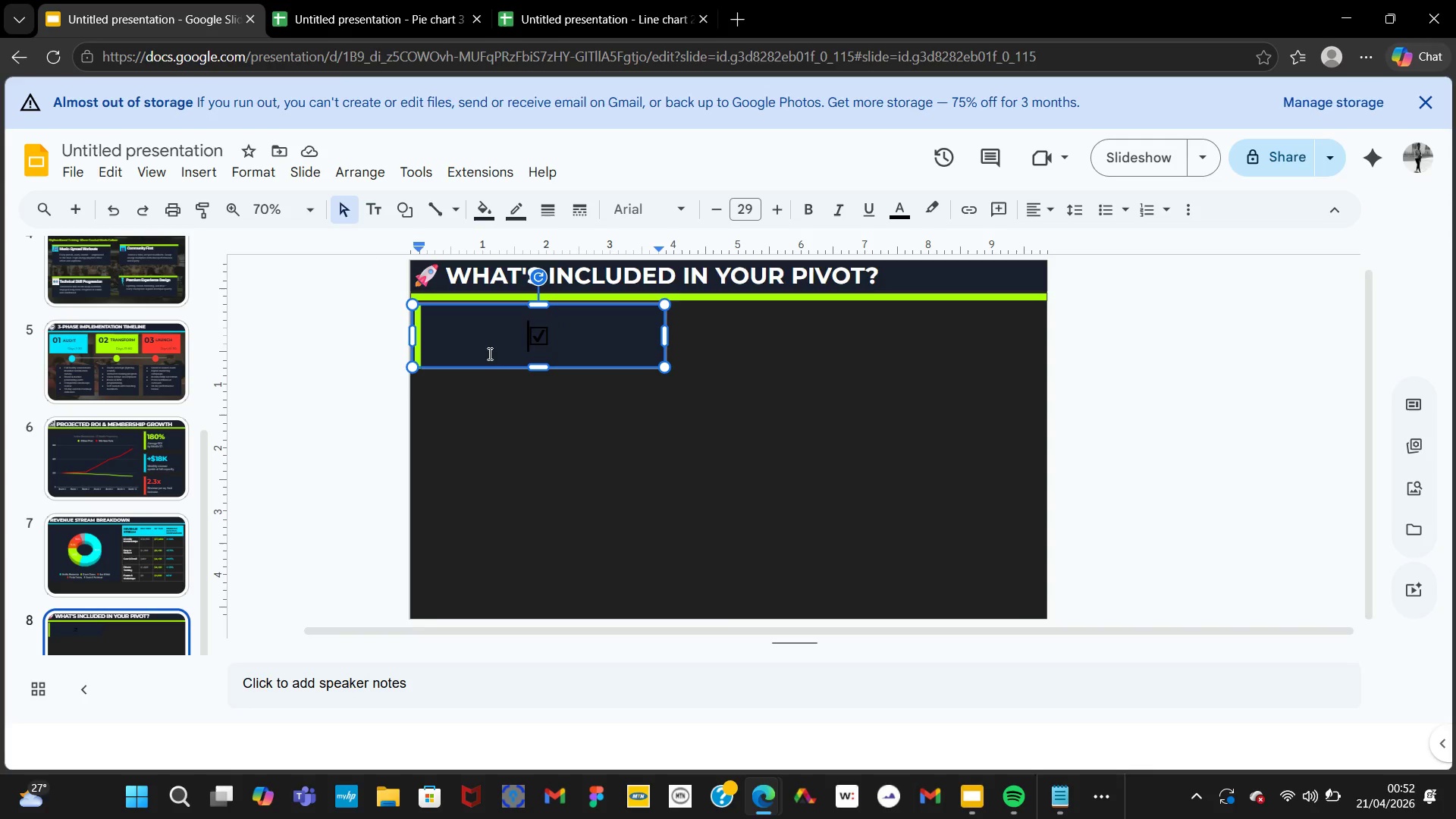 
left_click_drag(start_coordinate=[544, 347], to_coordinate=[525, 345])
 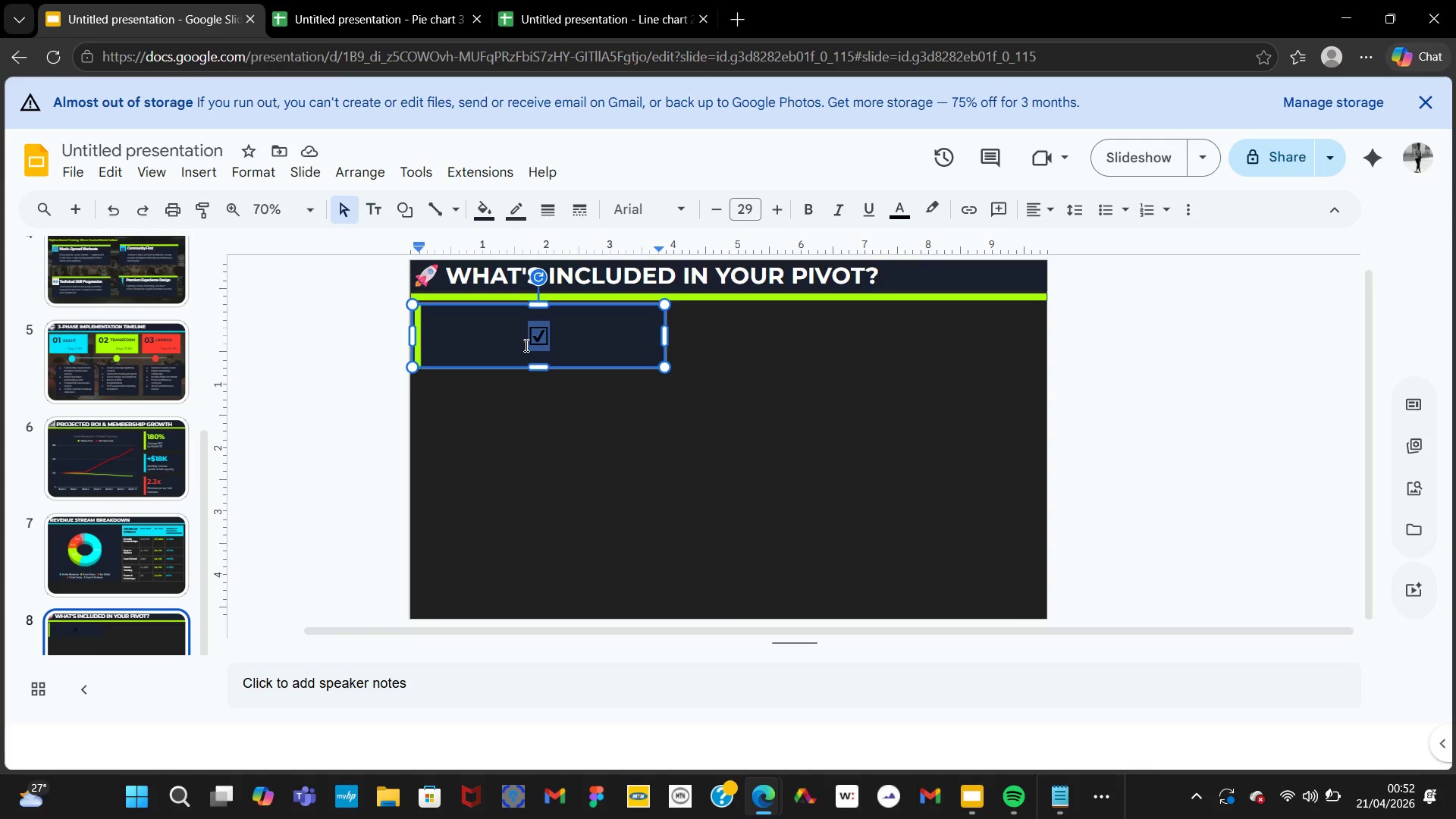 
key(Control+X)
 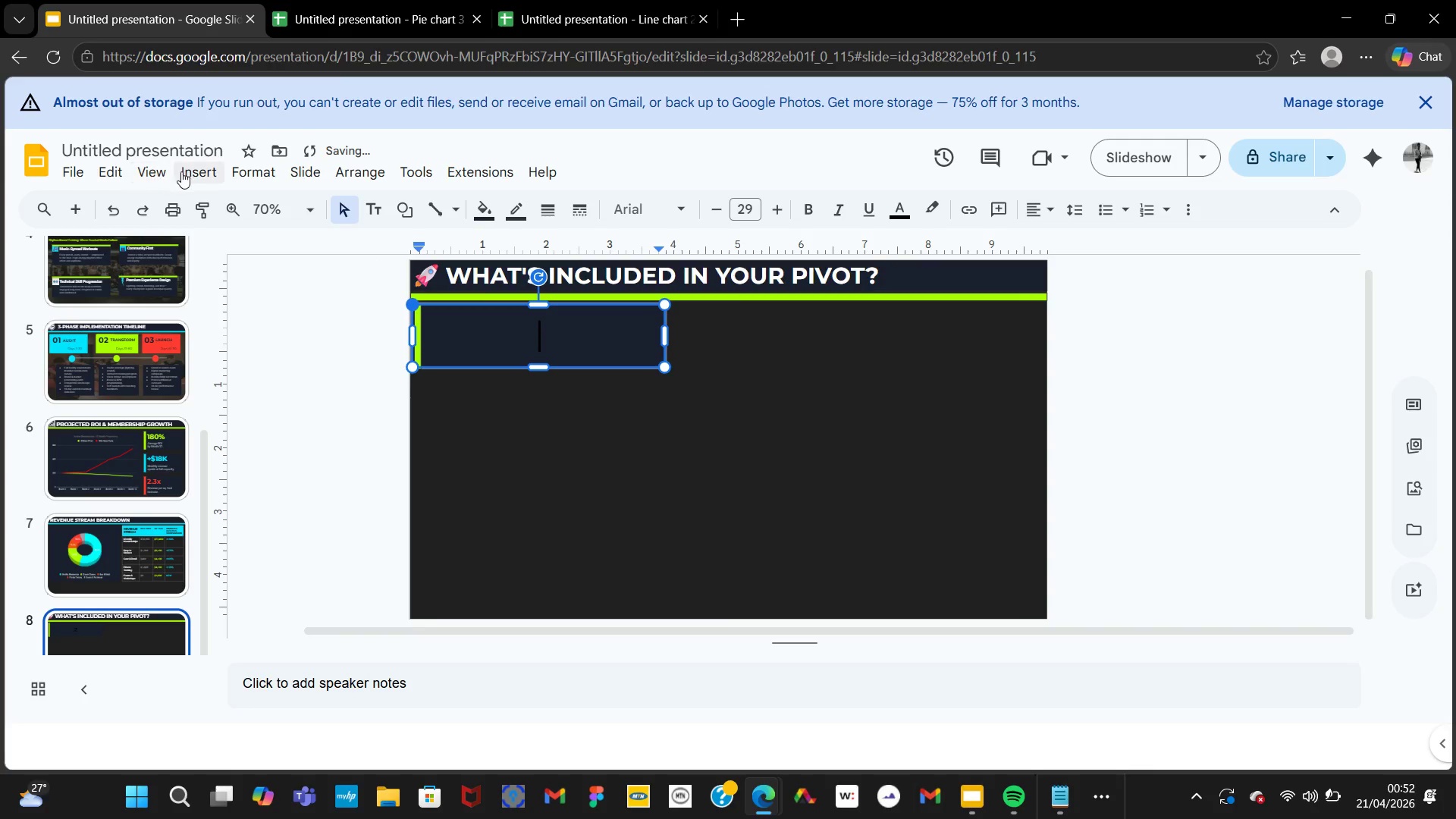 
left_click([191, 174])
 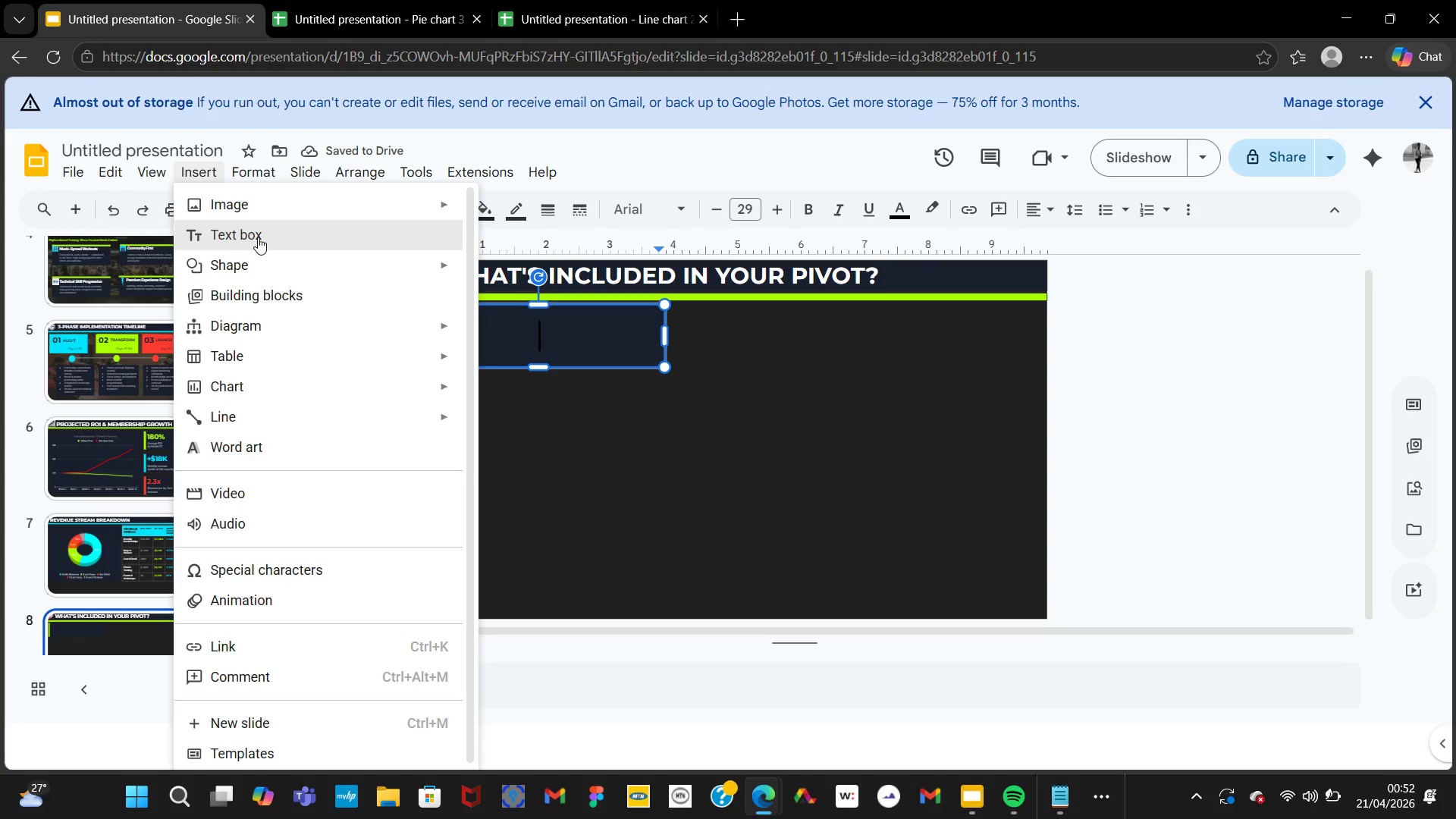 
left_click([259, 237])
 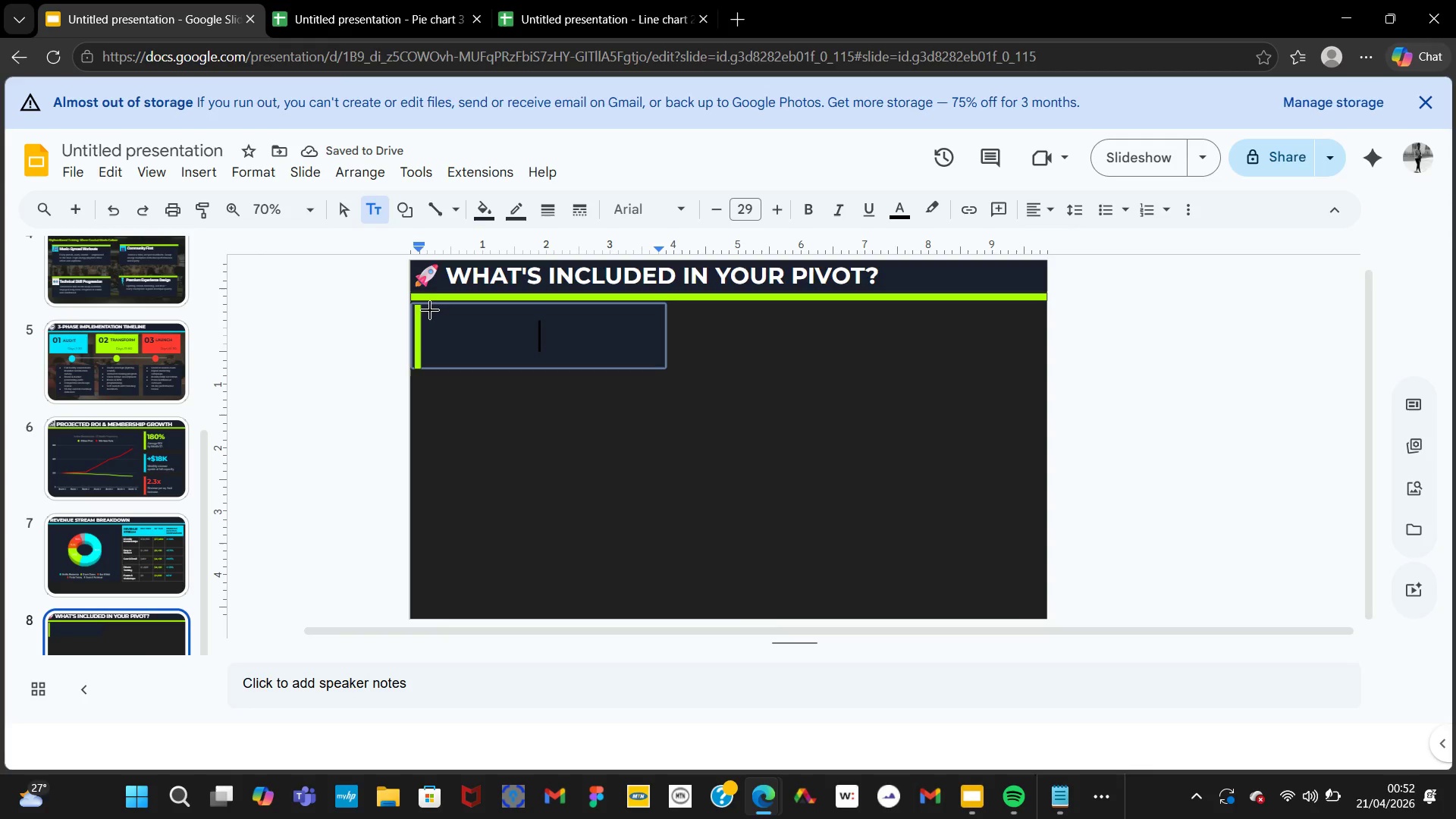 
left_click_drag(start_coordinate=[426, 310], to_coordinate=[446, 325])
 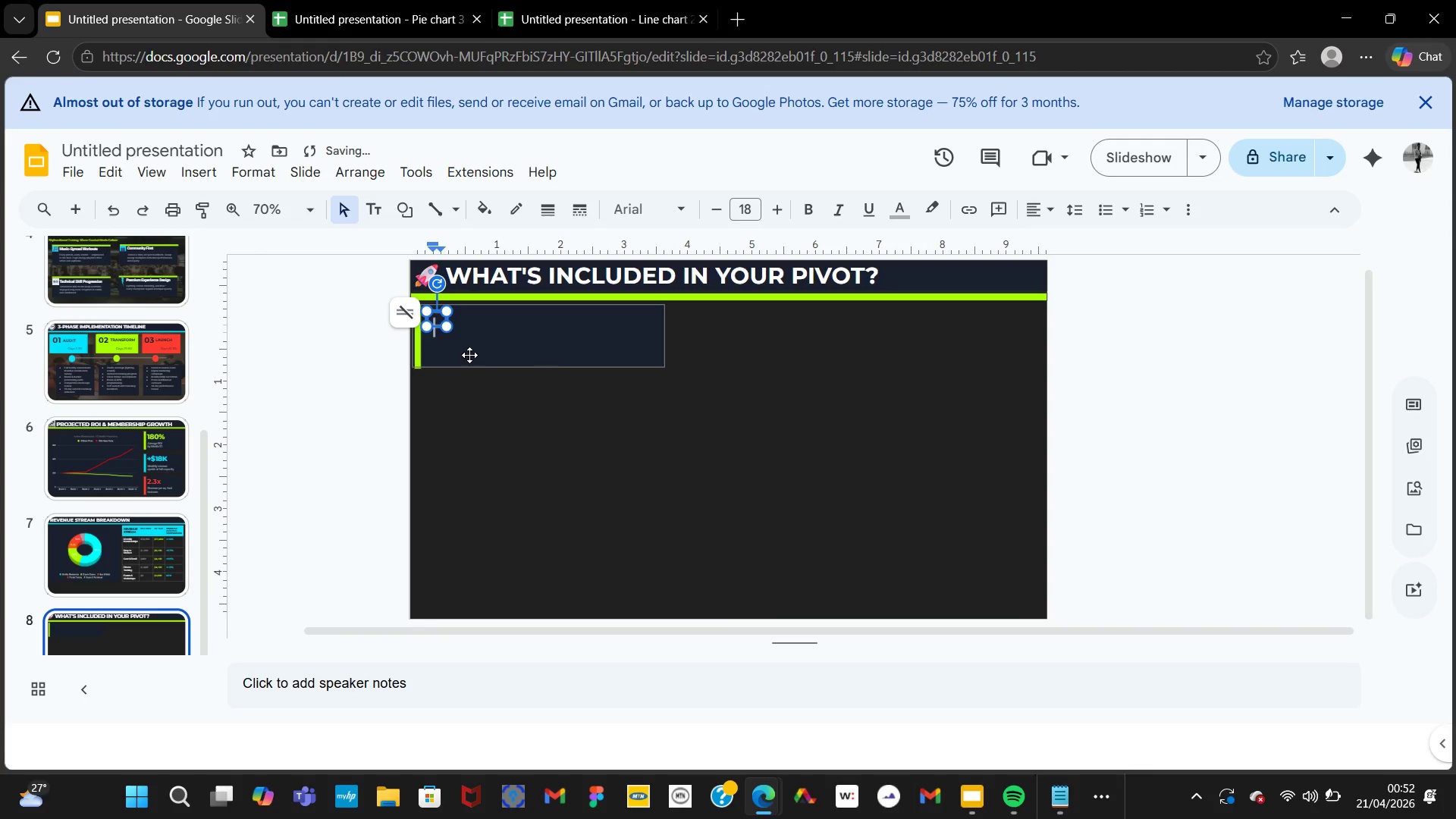 
key(Control+V)
 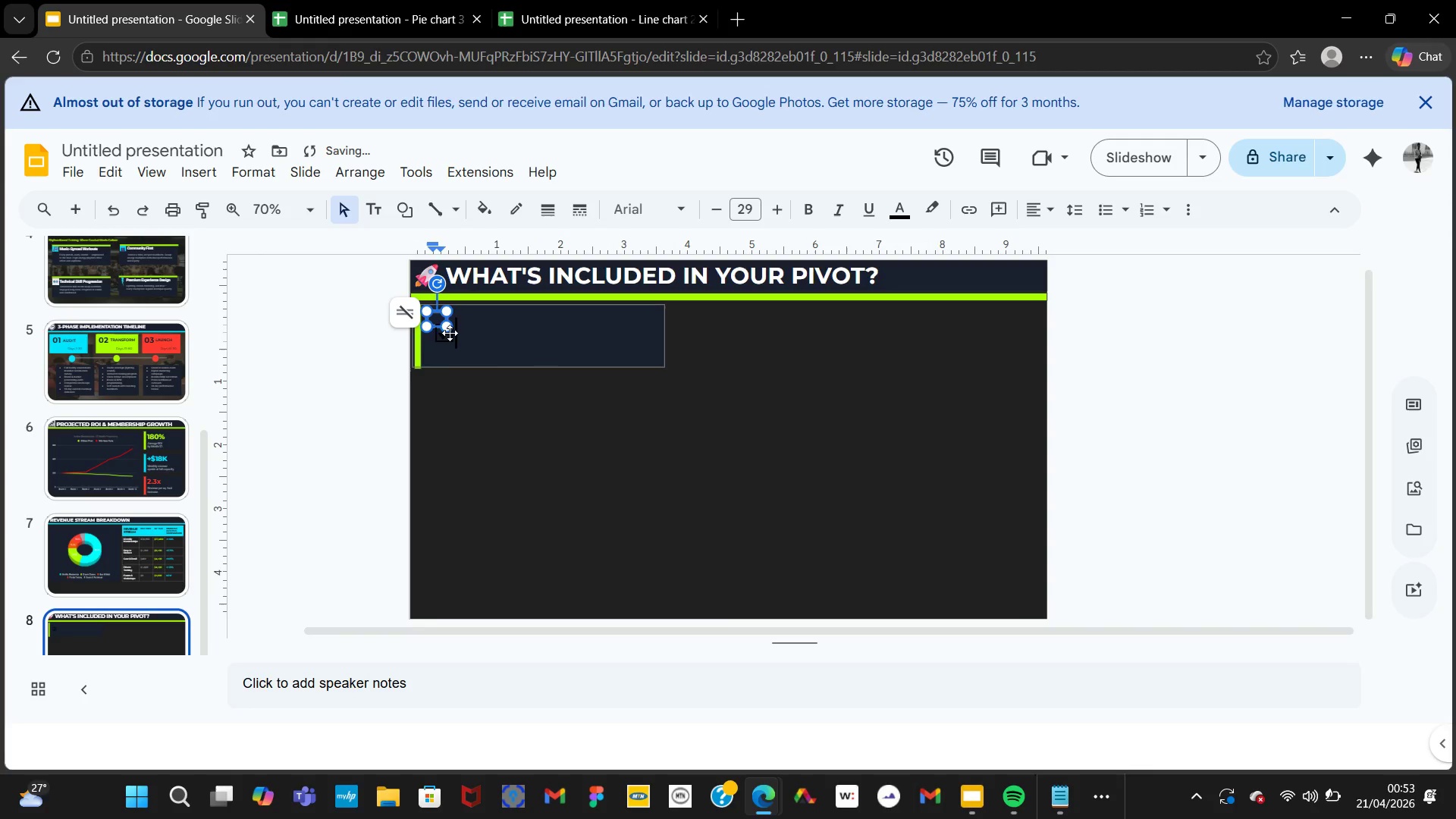 
left_click_drag(start_coordinate=[447, 327], to_coordinate=[466, 349])
 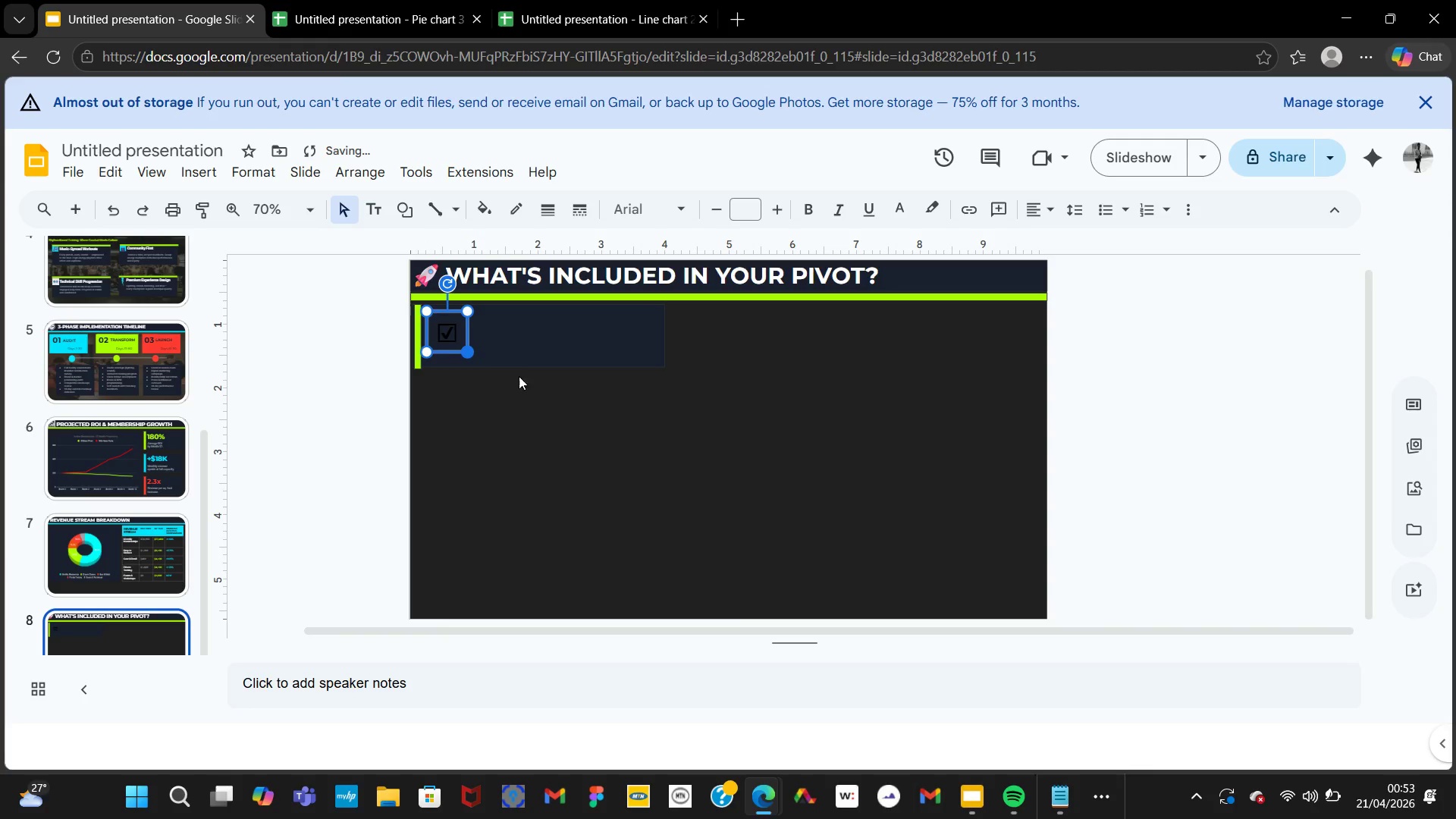 
left_click([561, 435])
 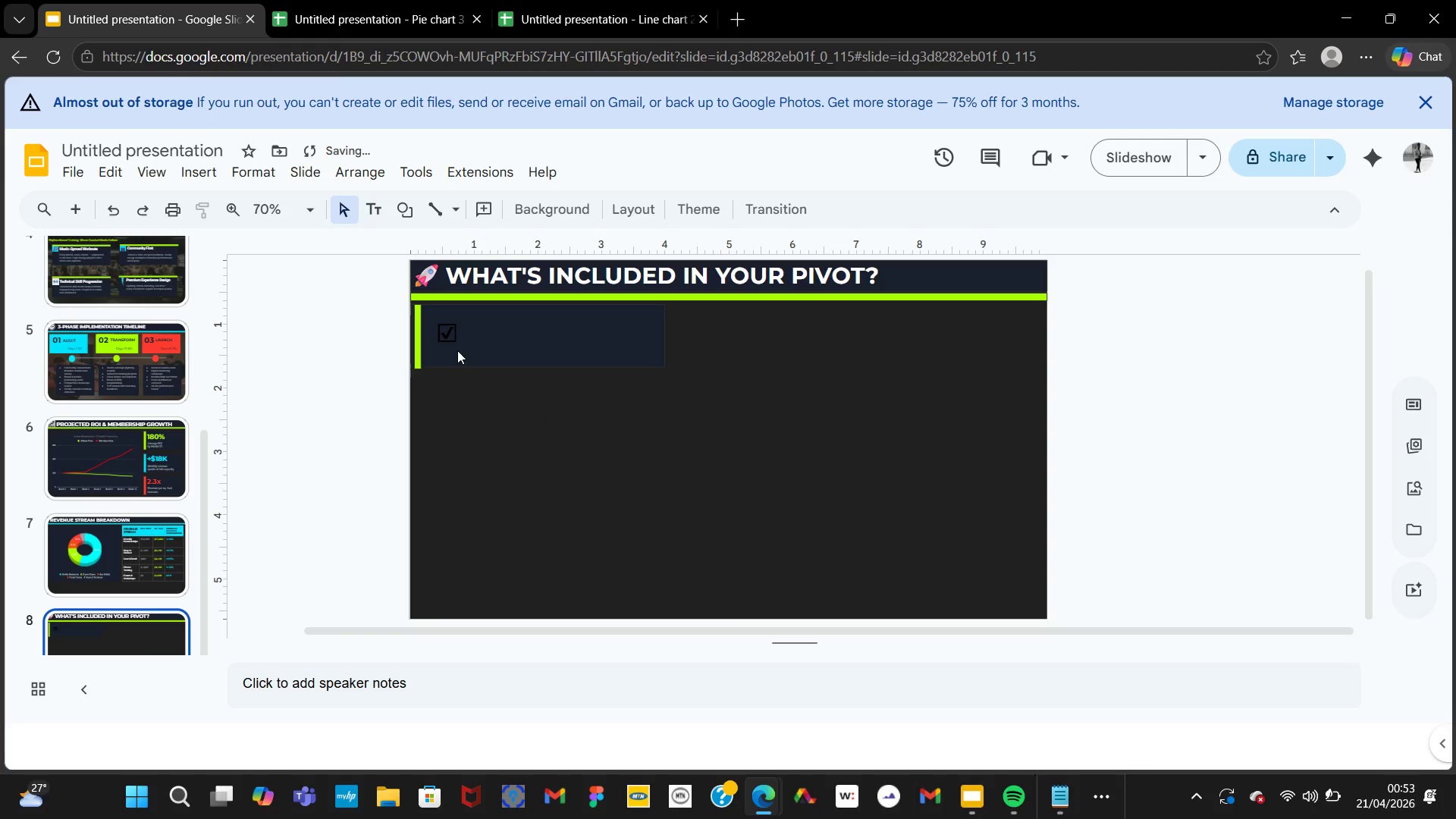 
left_click([457, 350])
 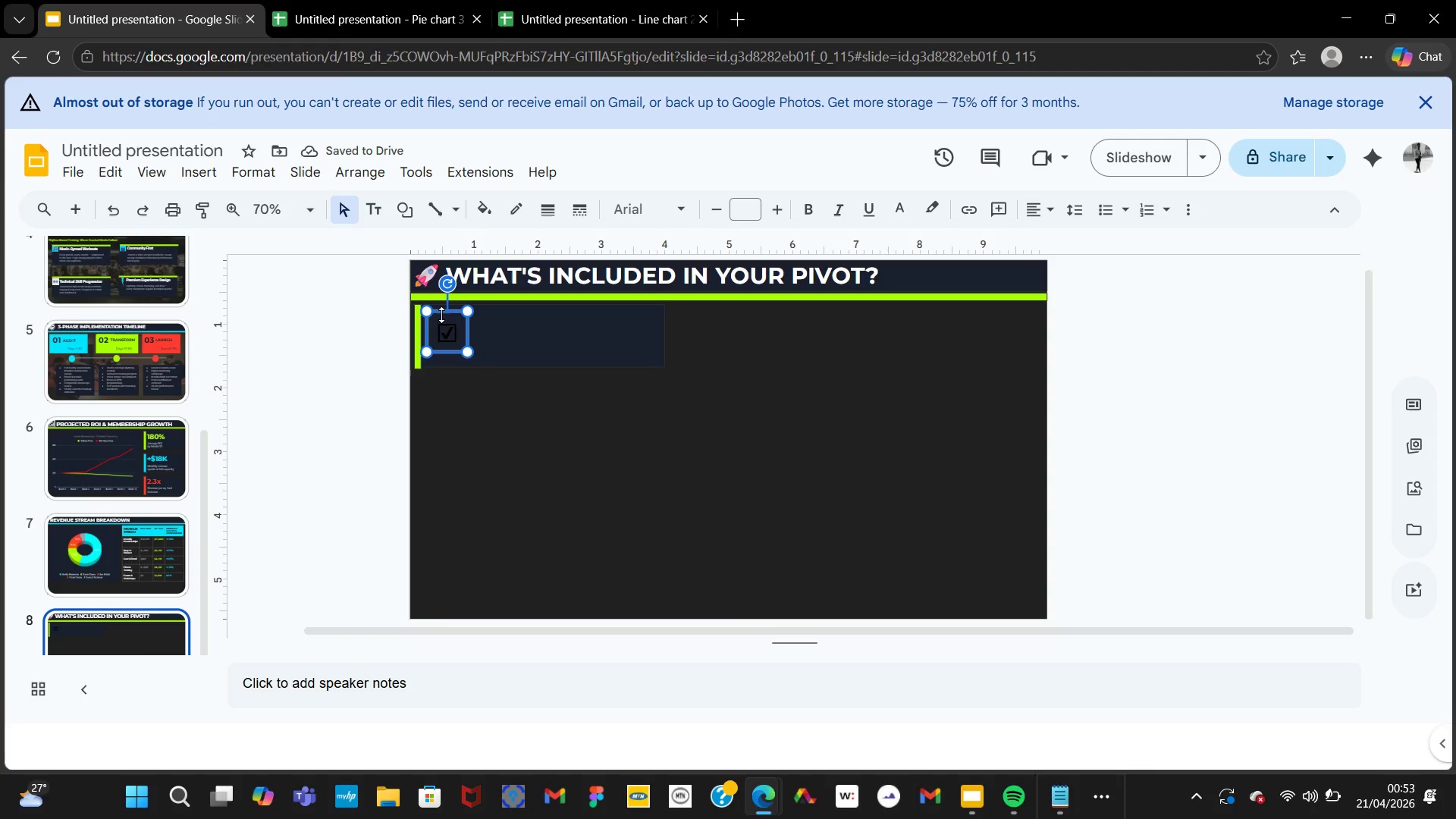 
left_click([441, 318])
 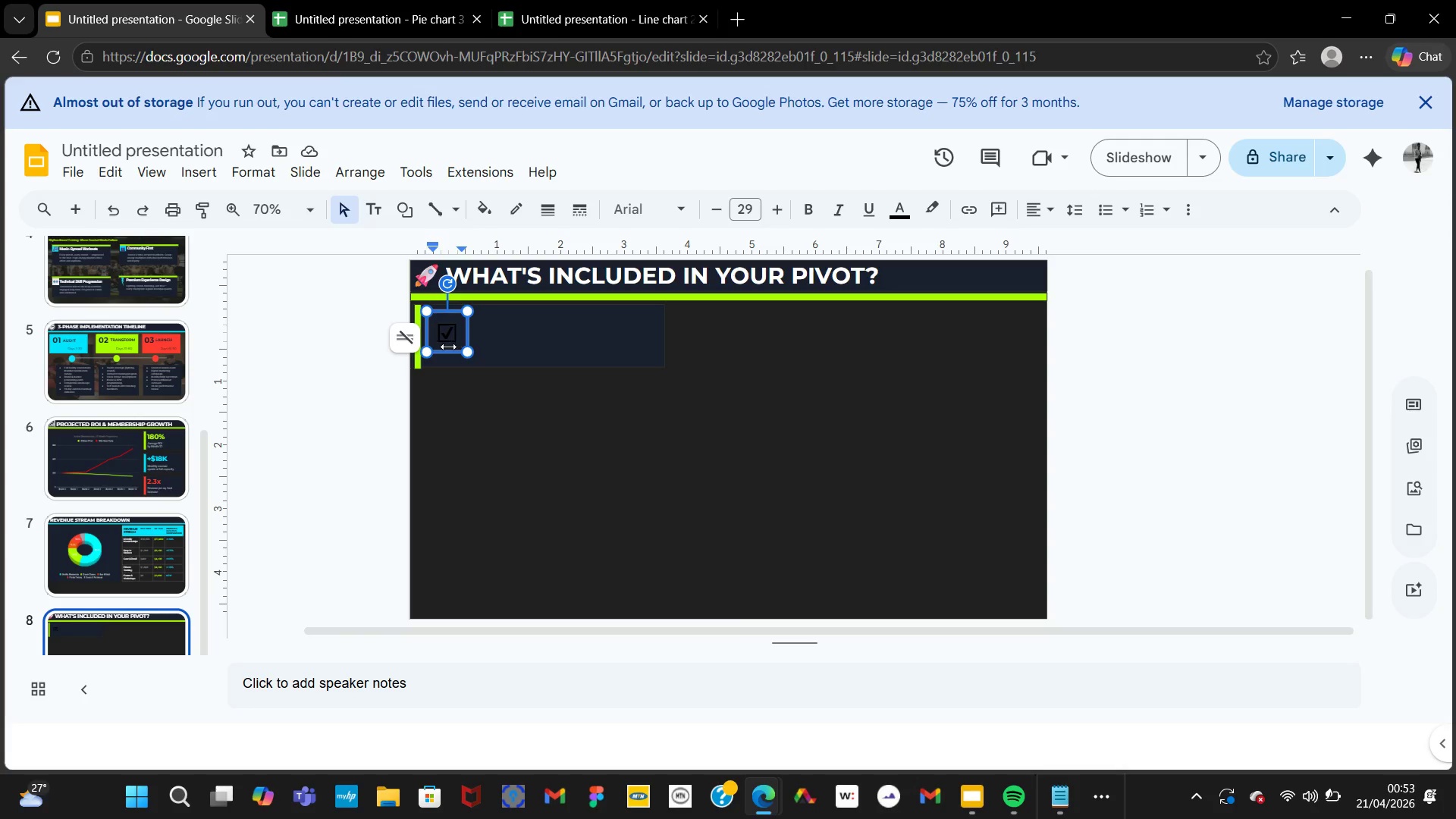 
wait(10.53)
 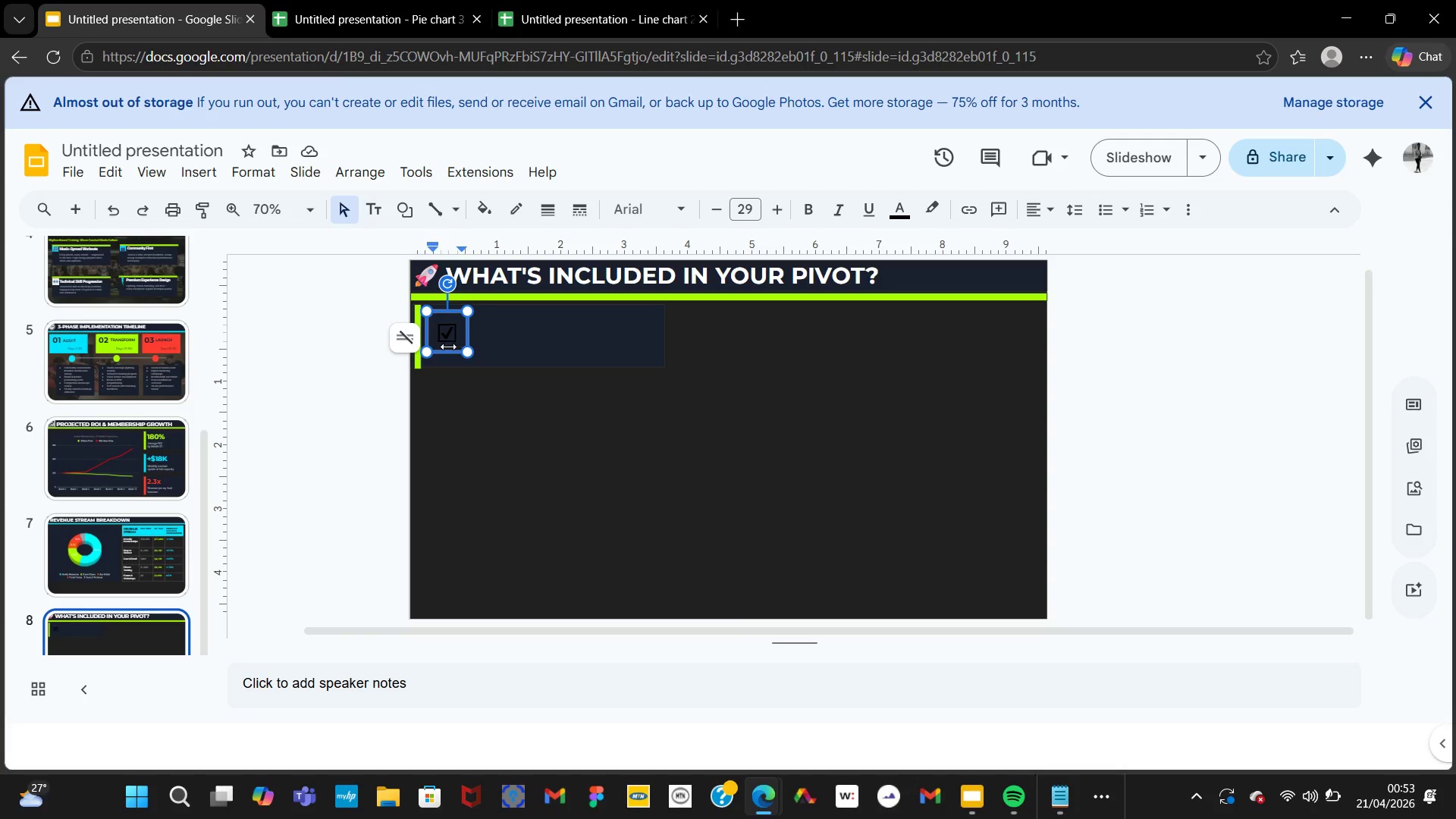 
left_click_drag(start_coordinate=[431, 343], to_coordinate=[418, 325])
 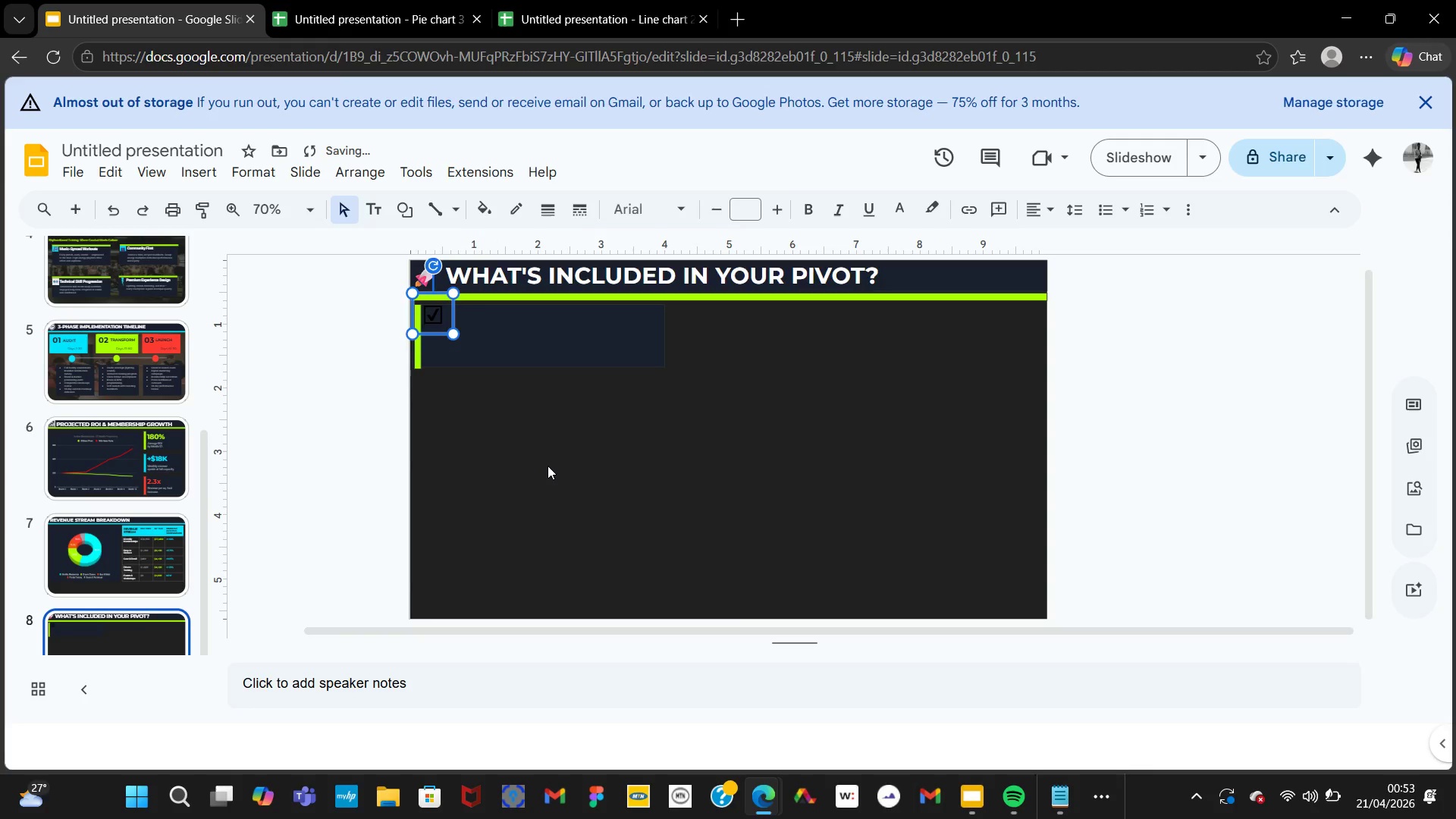 
left_click([548, 466])
 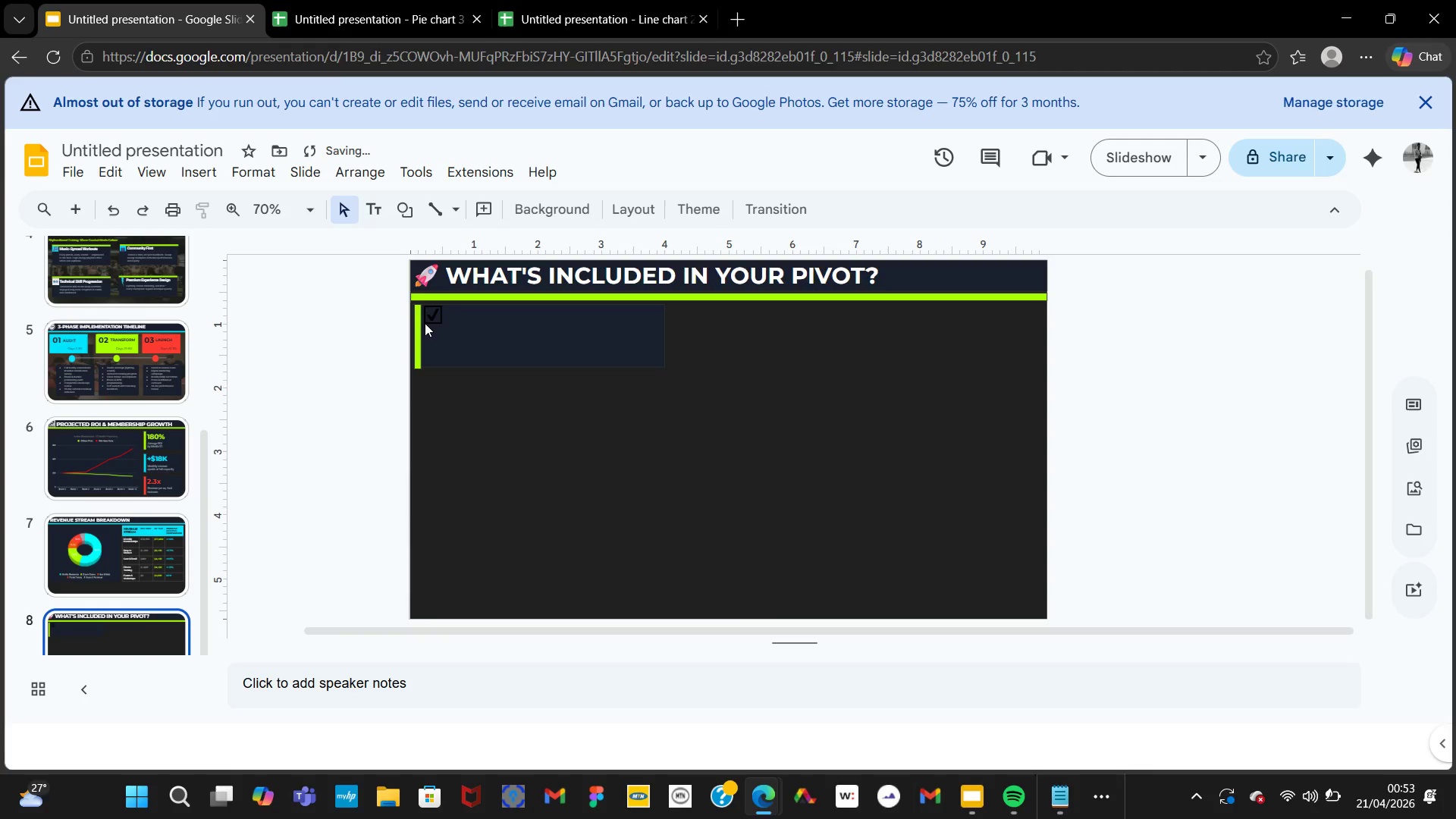 
left_click([425, 323])
 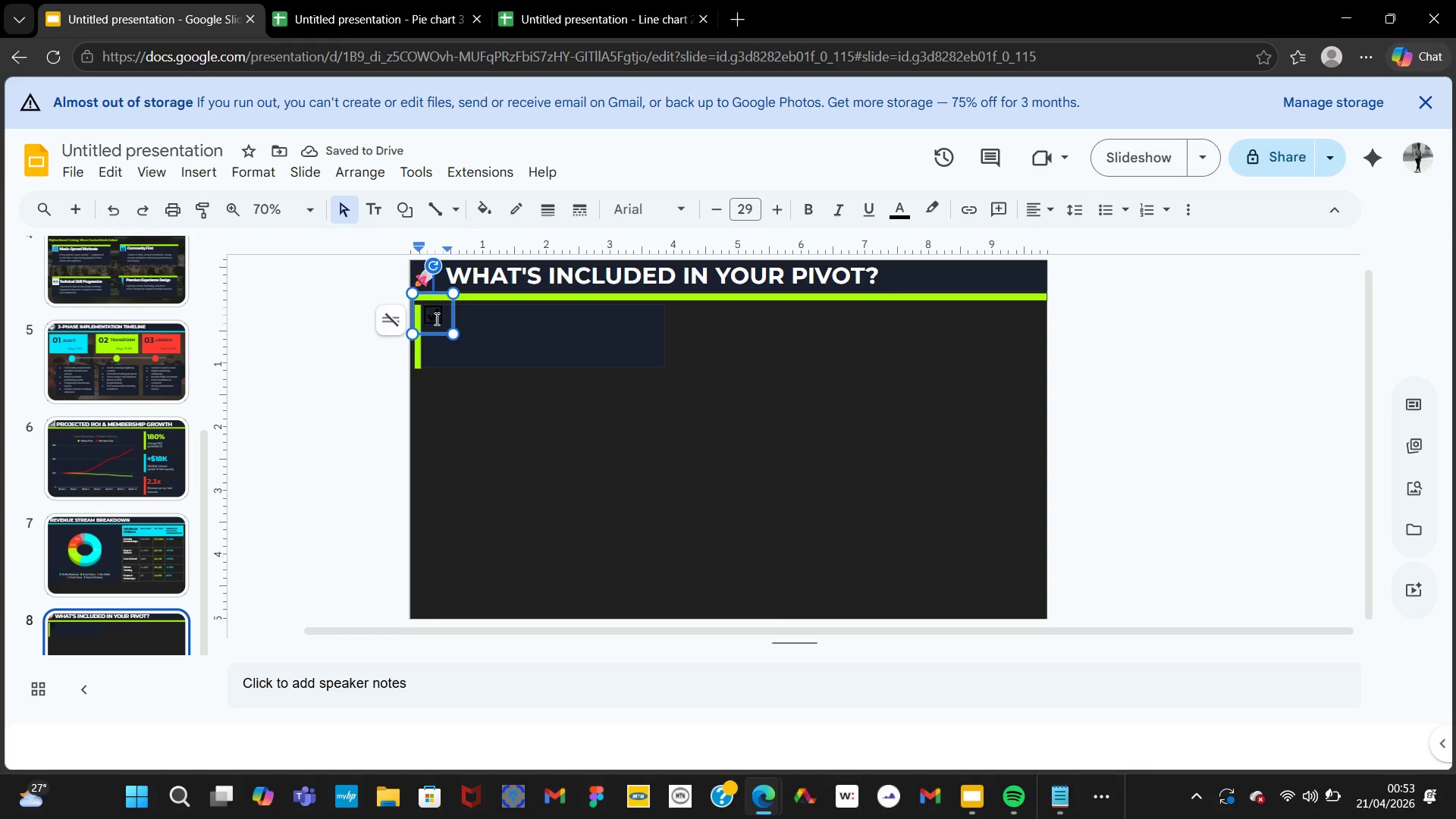 
double_click([435, 318])
 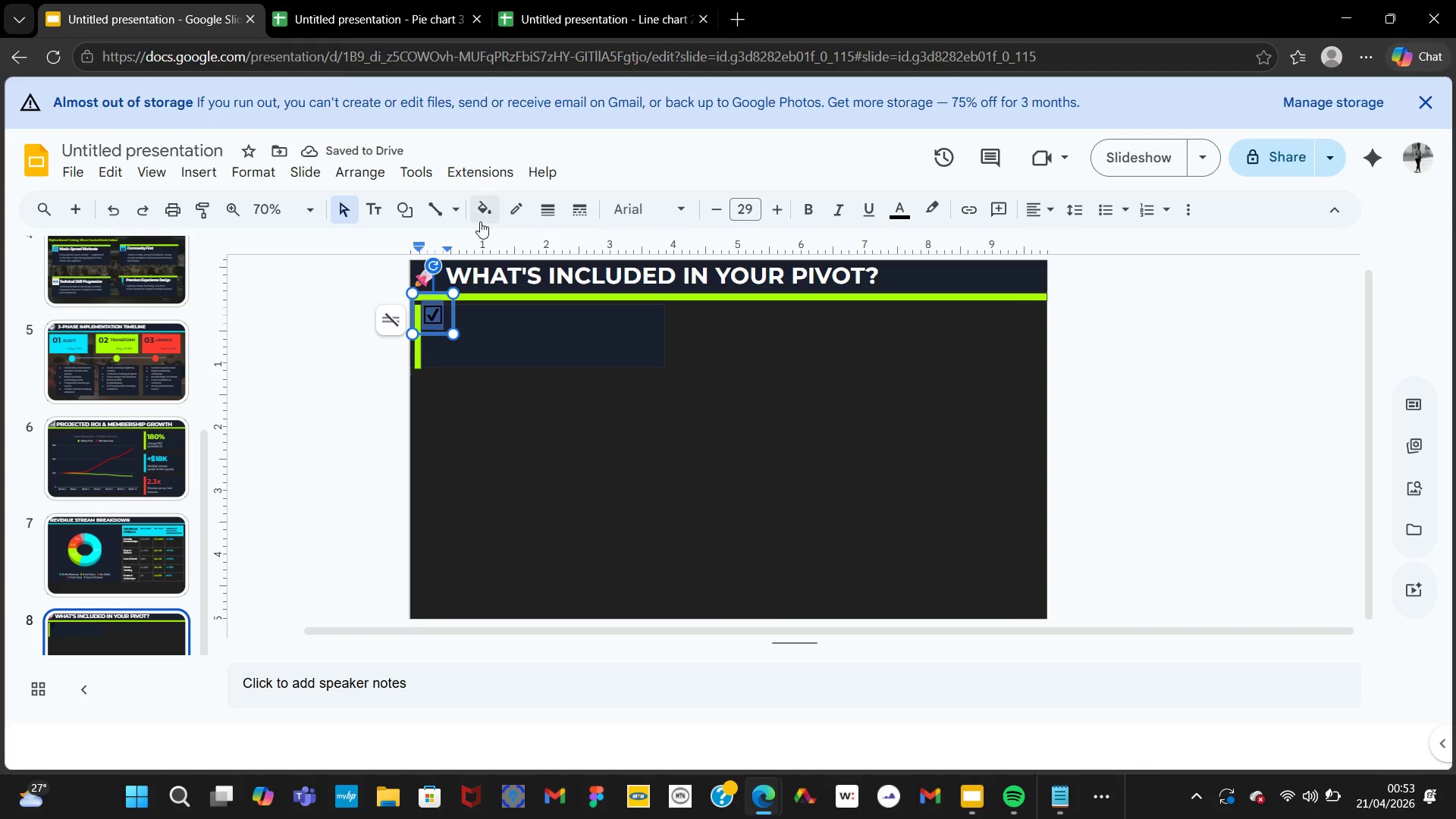 
left_click([485, 218])
 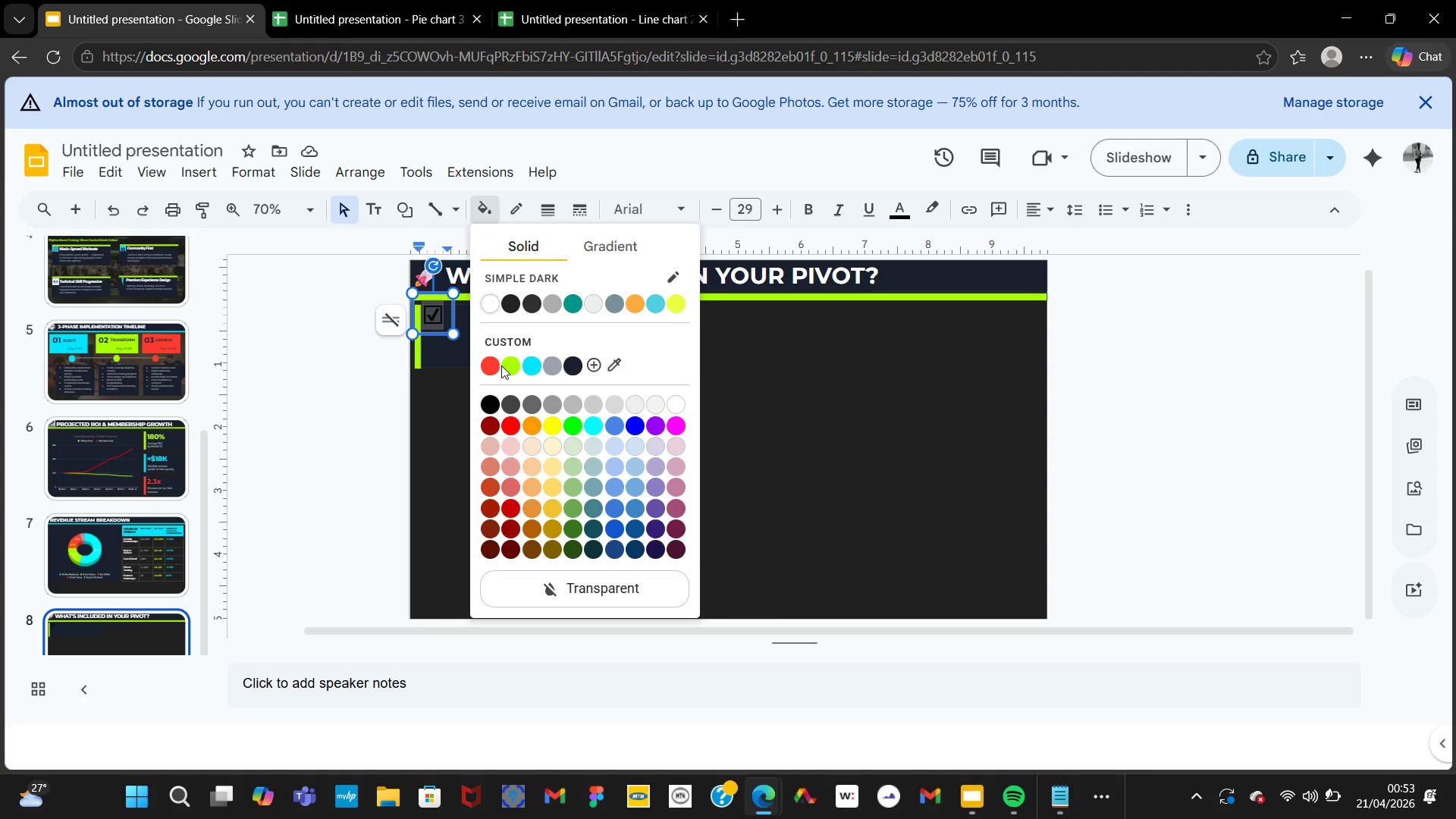 
left_click([508, 363])
 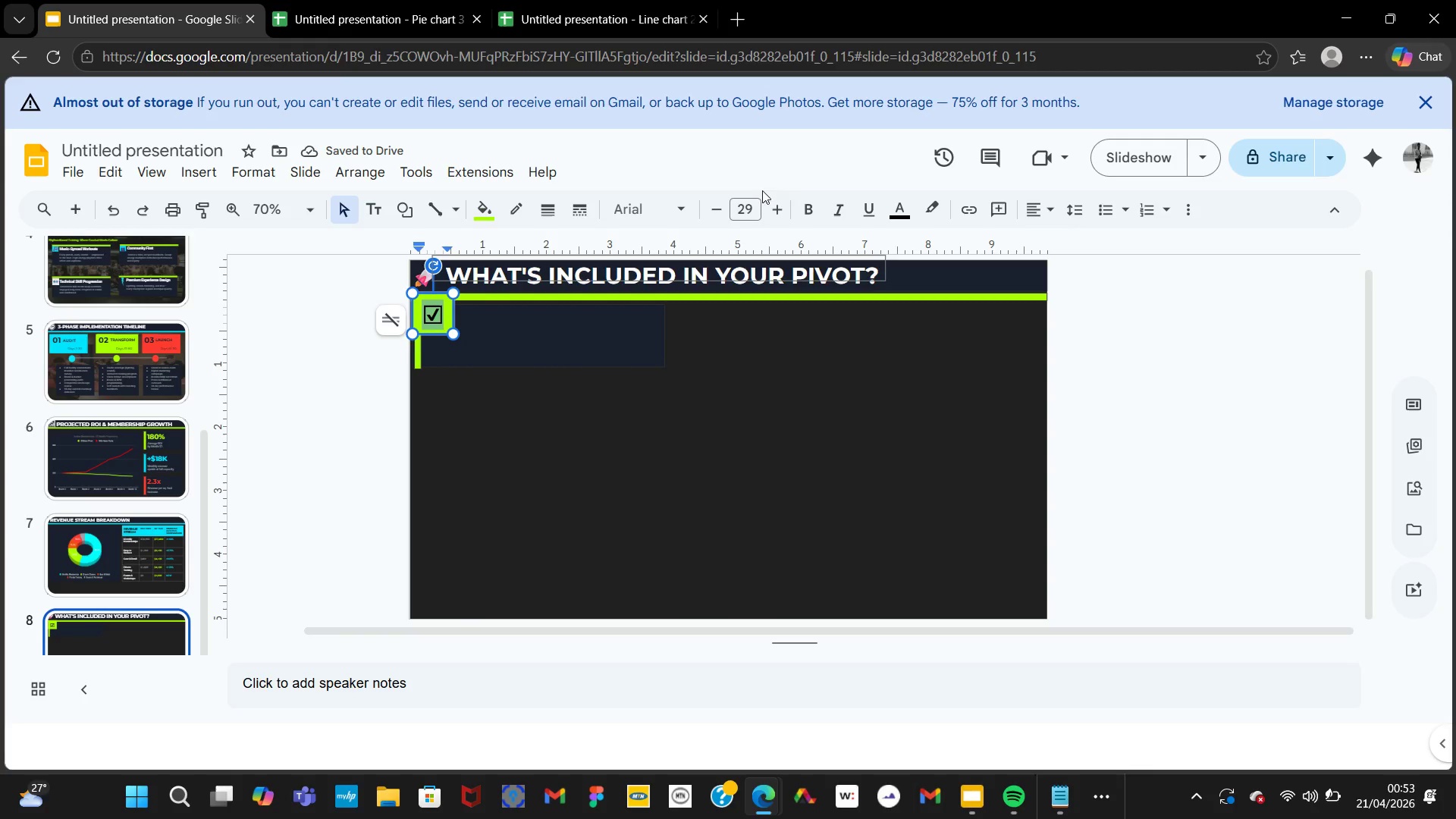 
left_click([776, 221])
 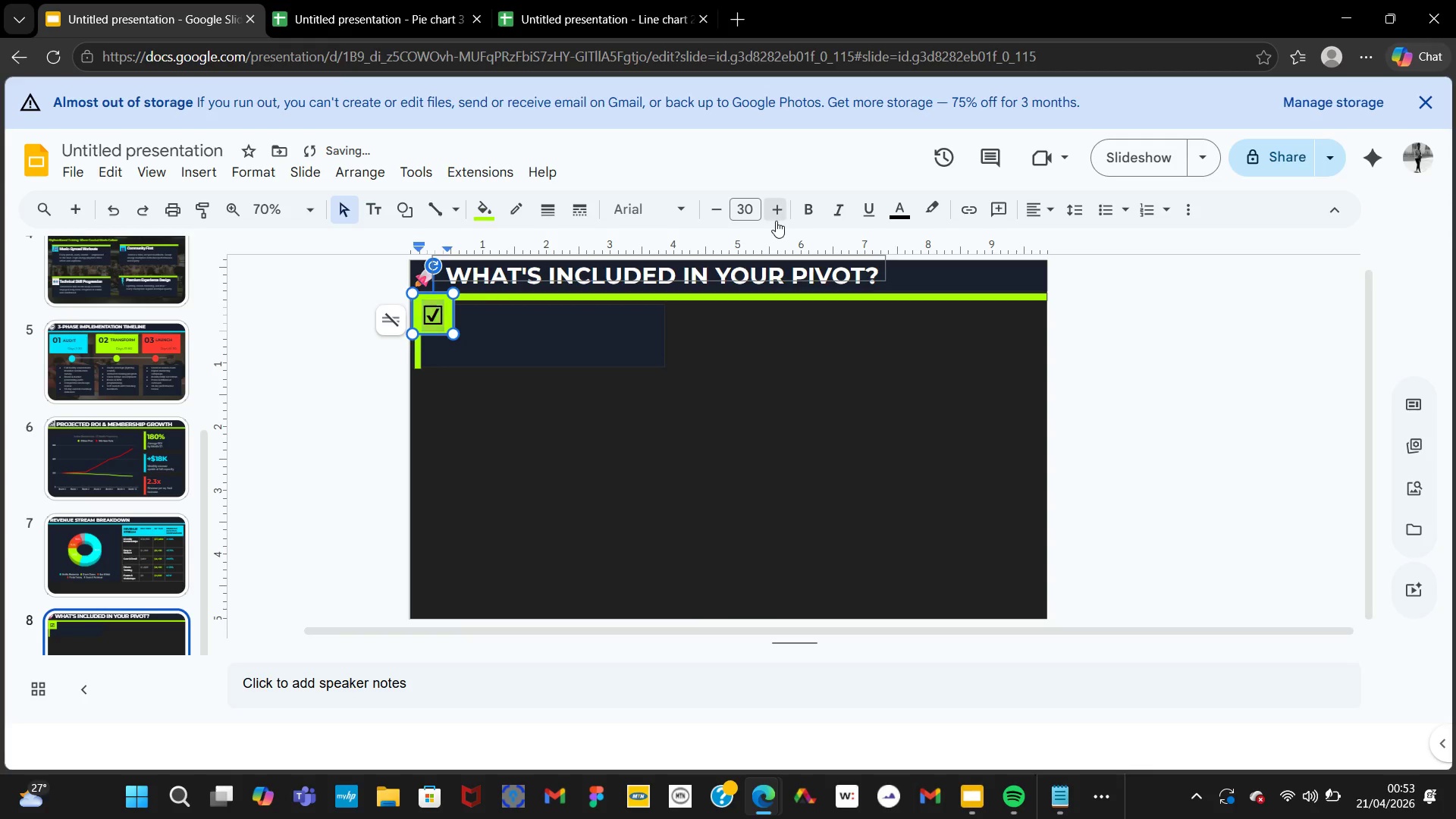 
left_click([776, 221])
 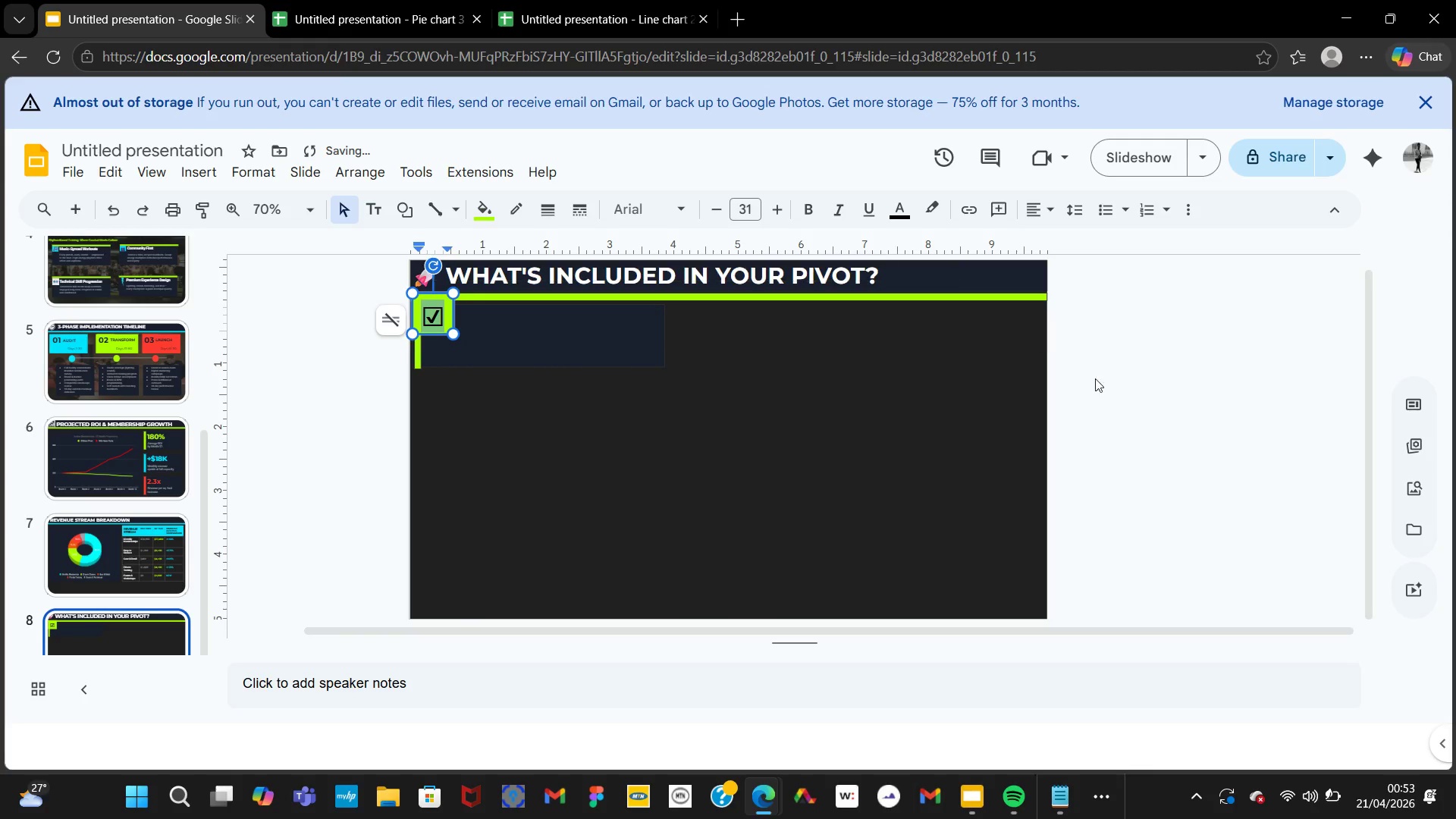 
left_click([1104, 391])
 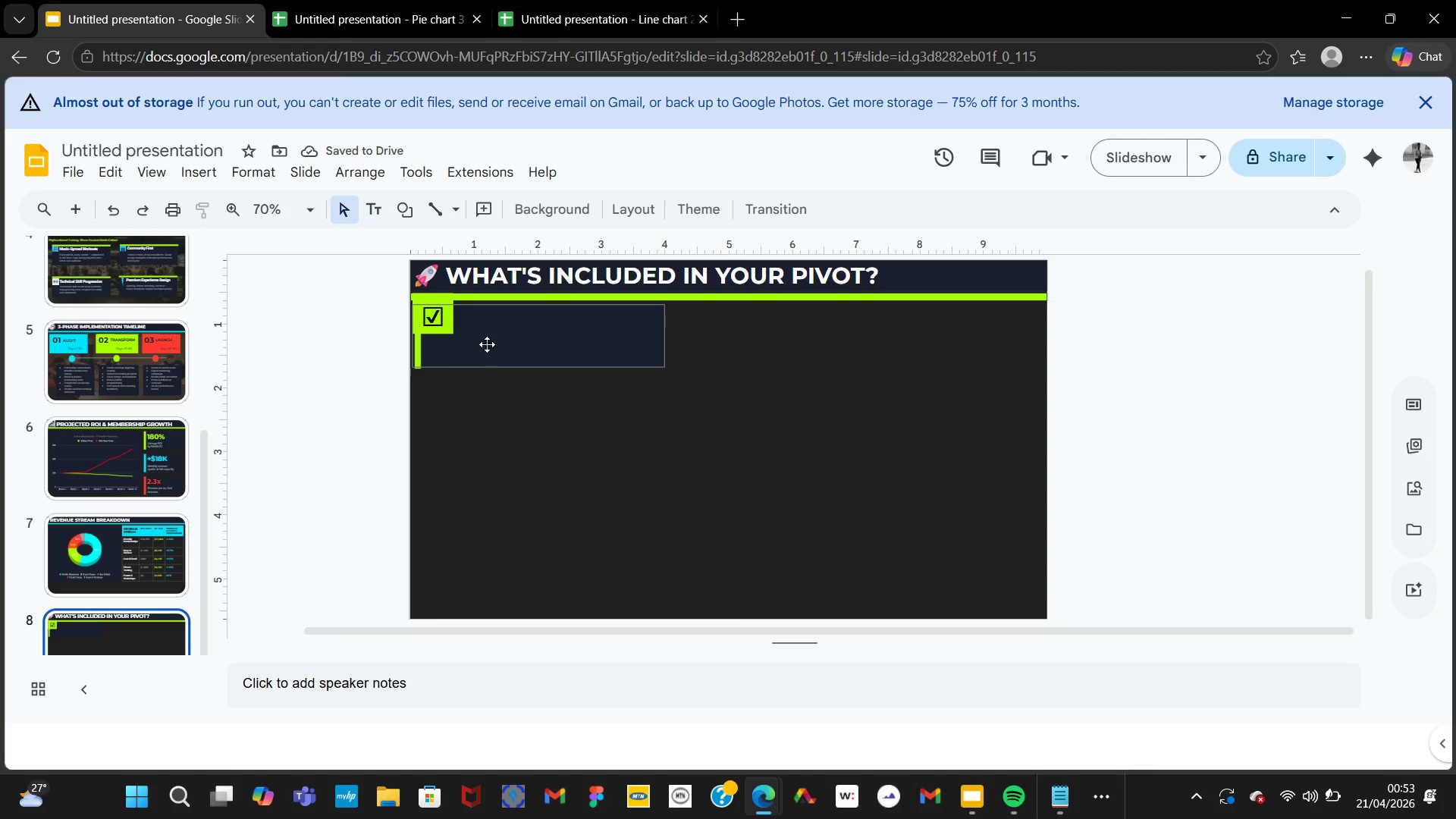 
left_click_drag(start_coordinate=[510, 356], to_coordinate=[513, 379])
 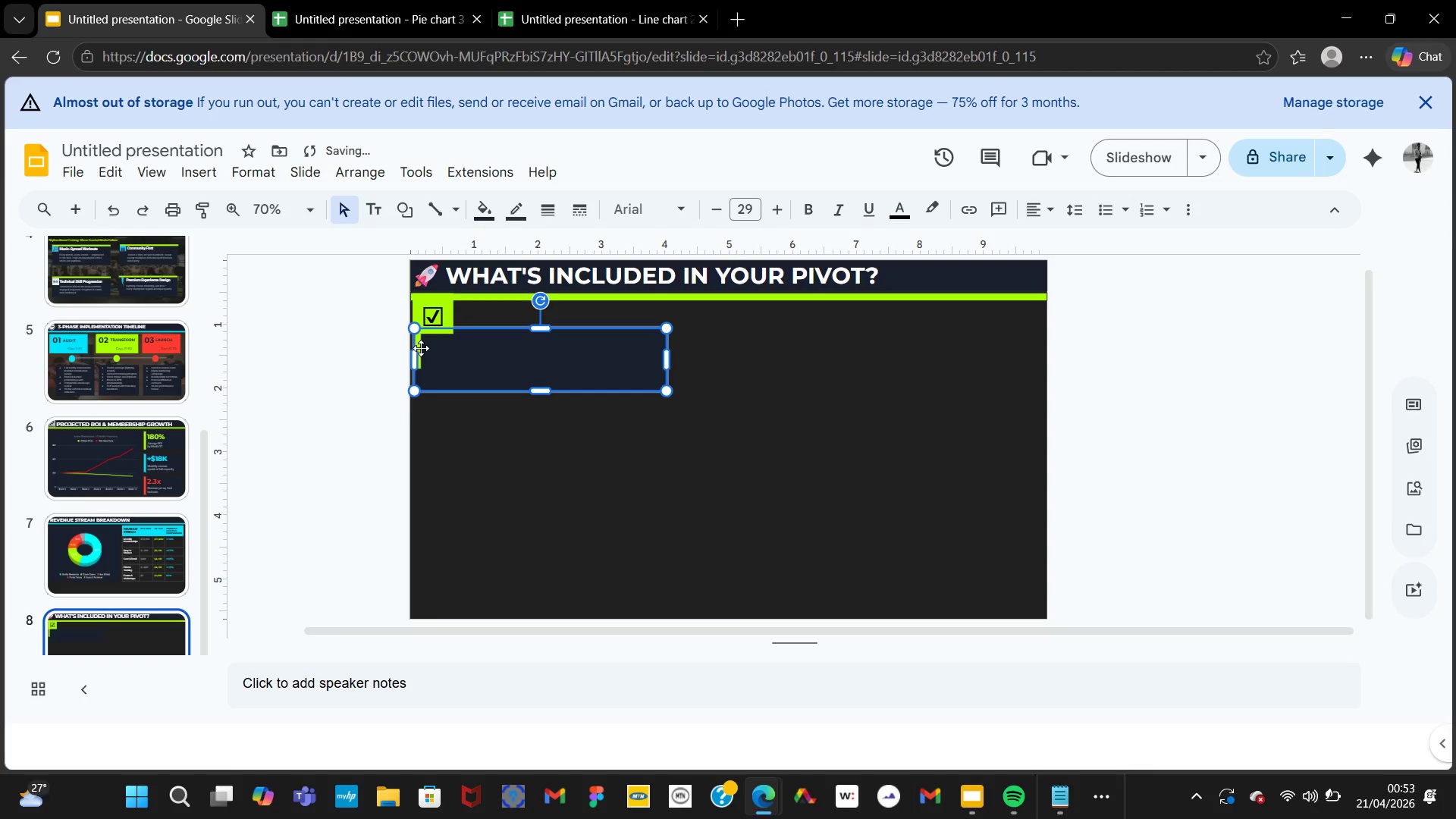 
left_click([419, 347])
 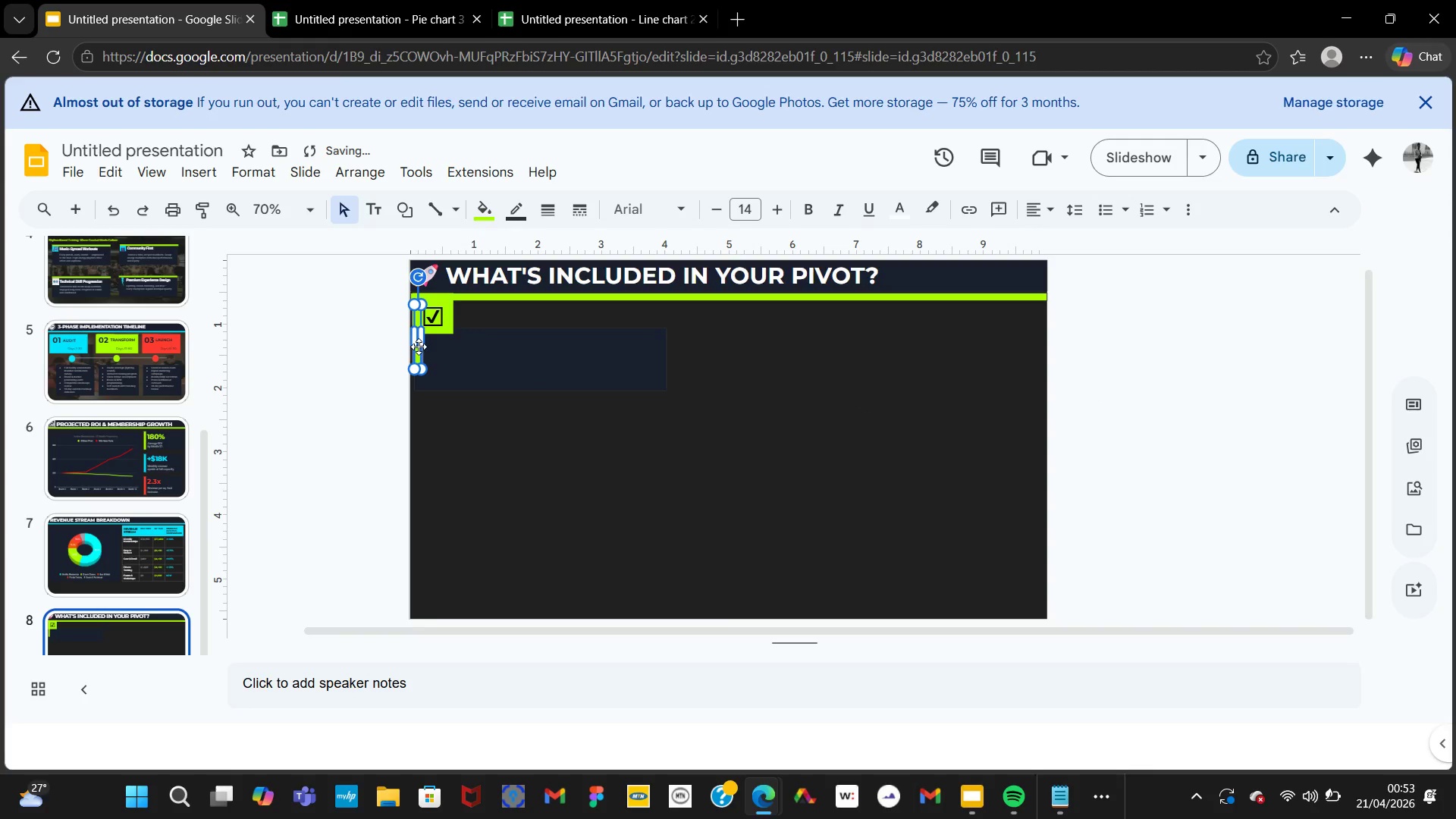 
left_click_drag(start_coordinate=[419, 347], to_coordinate=[419, 354])
 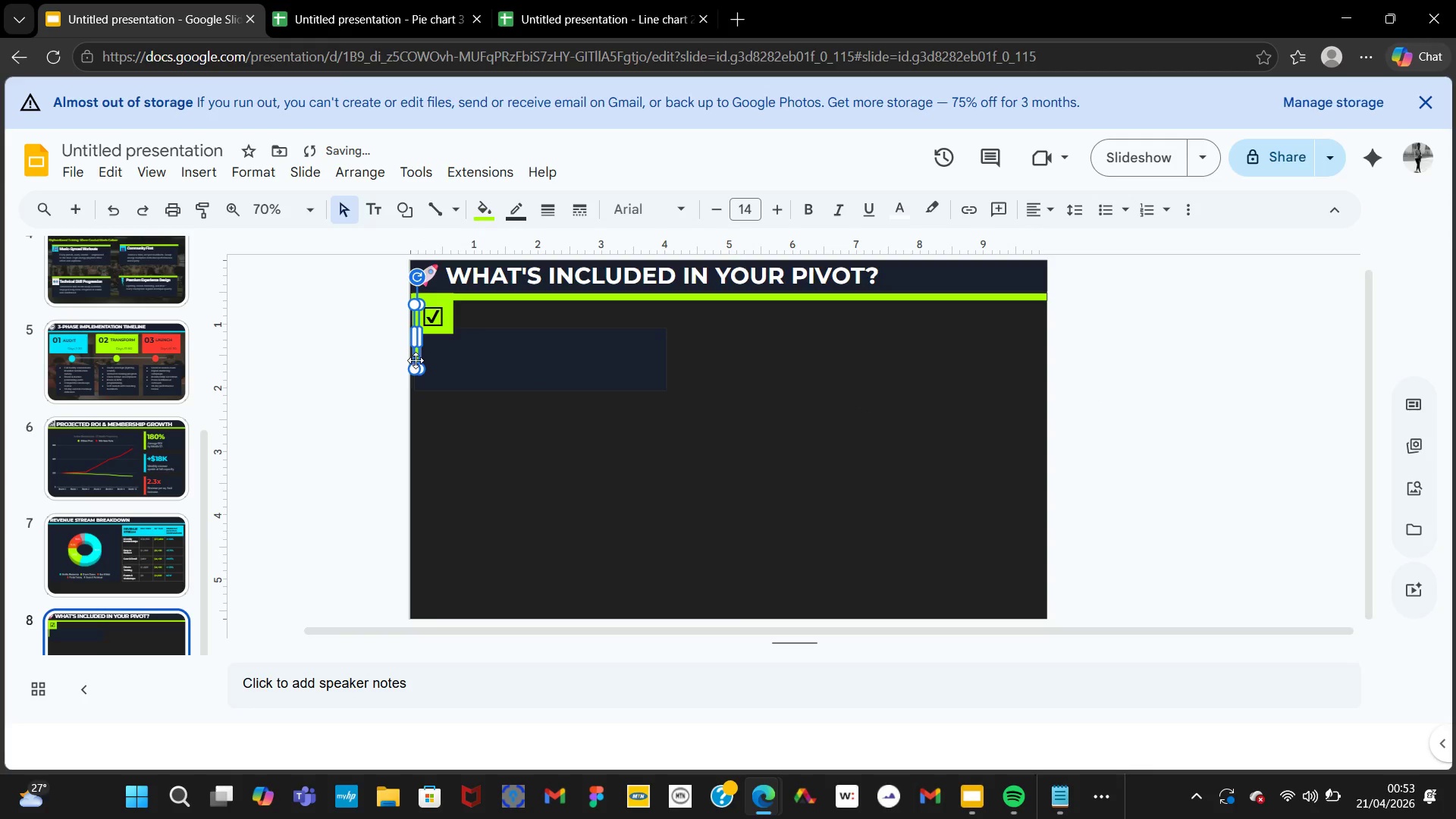 
key(Control+ControlLeft)
 